 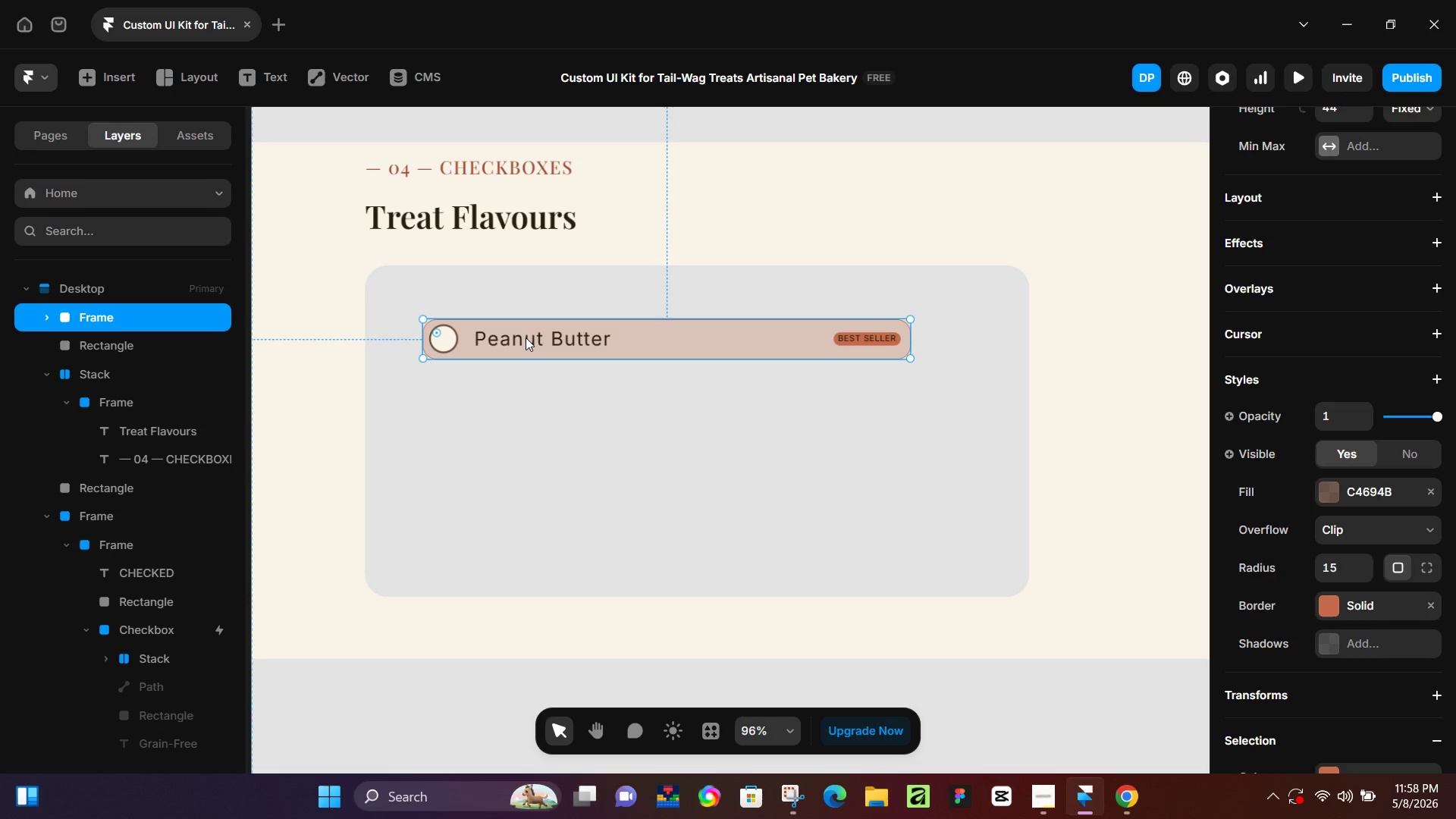 
key(Alt+Control+AltLeft)
 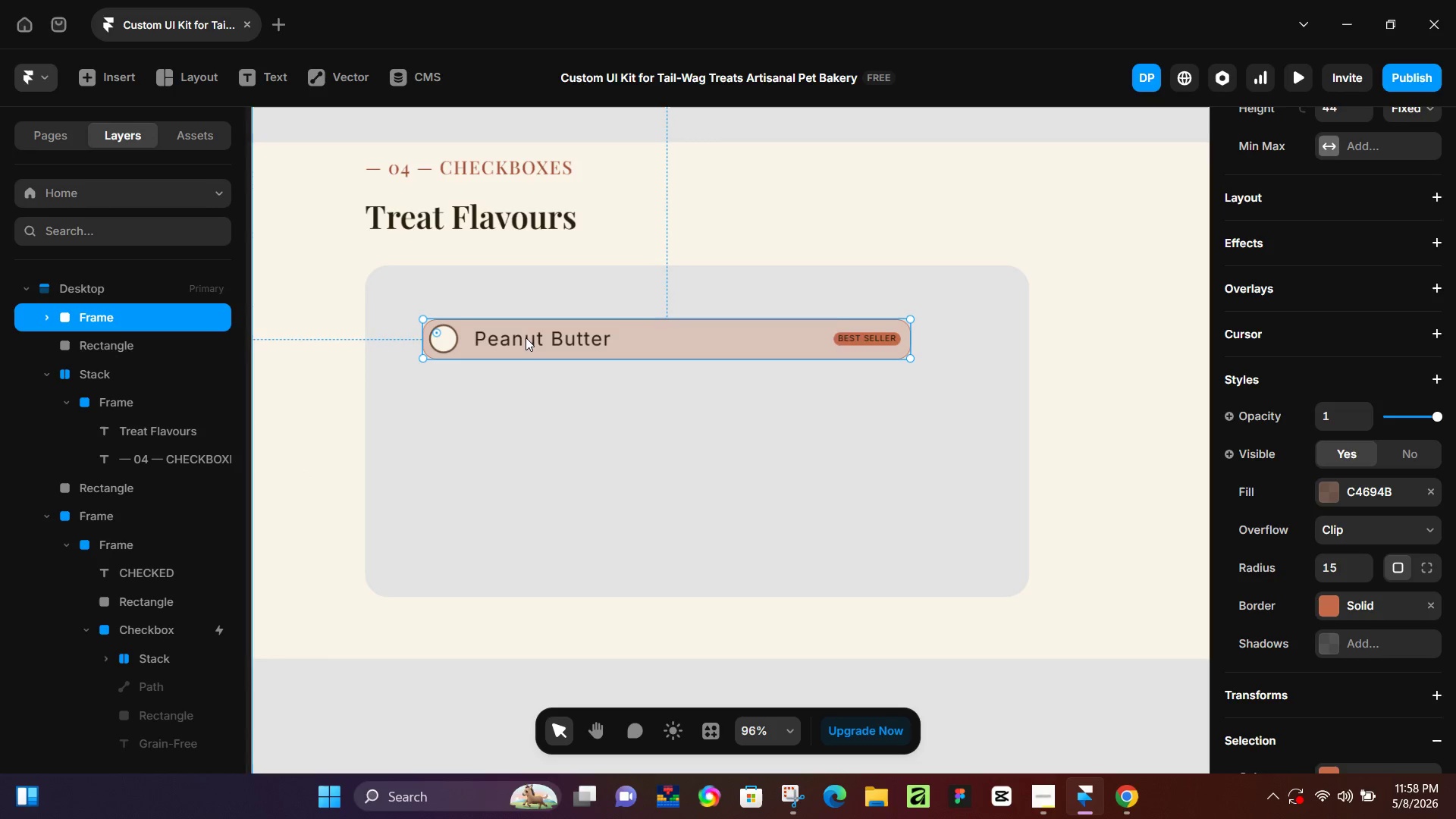 
key(Alt+Control+K)
 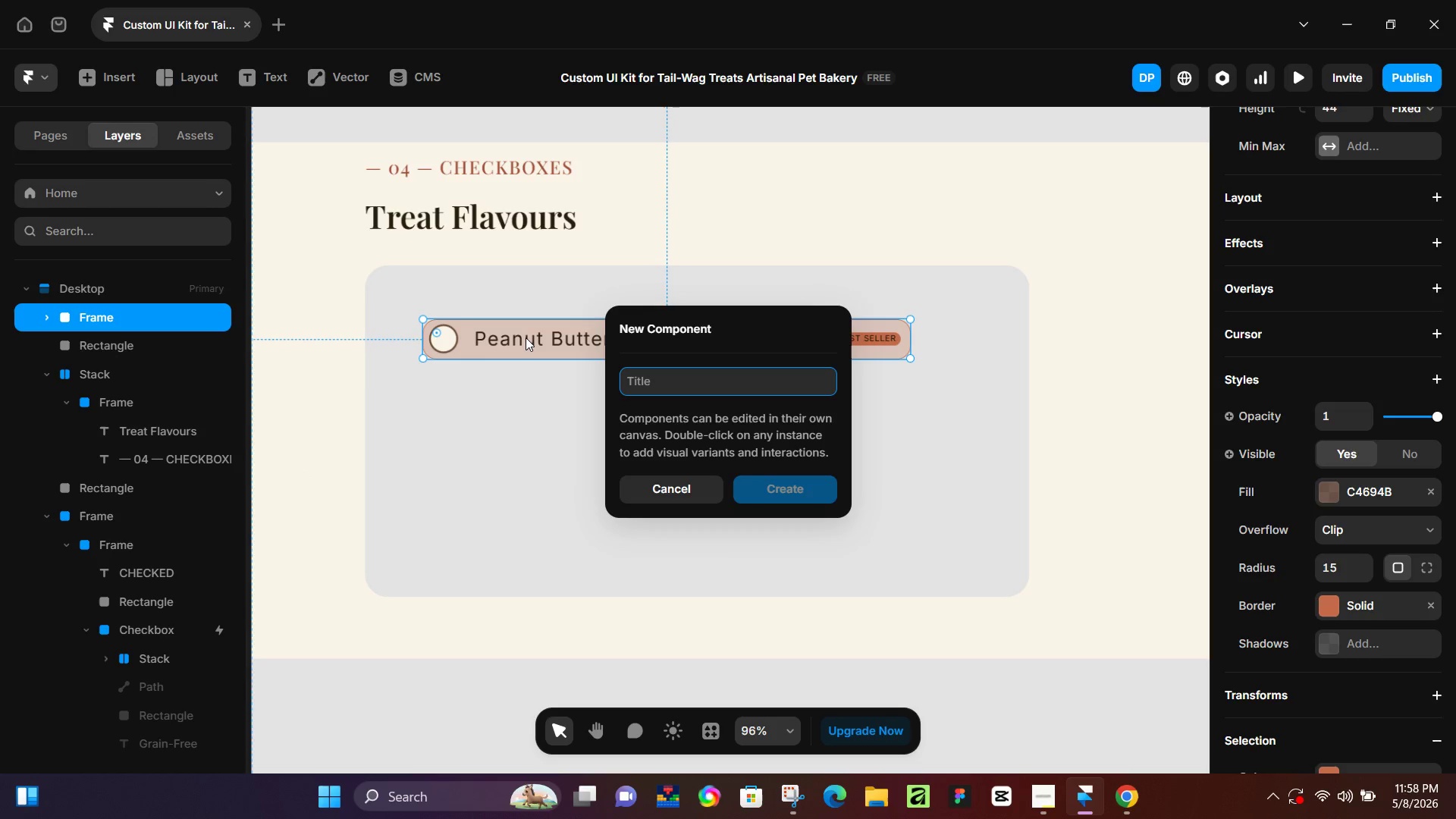 
key(Control+V)
 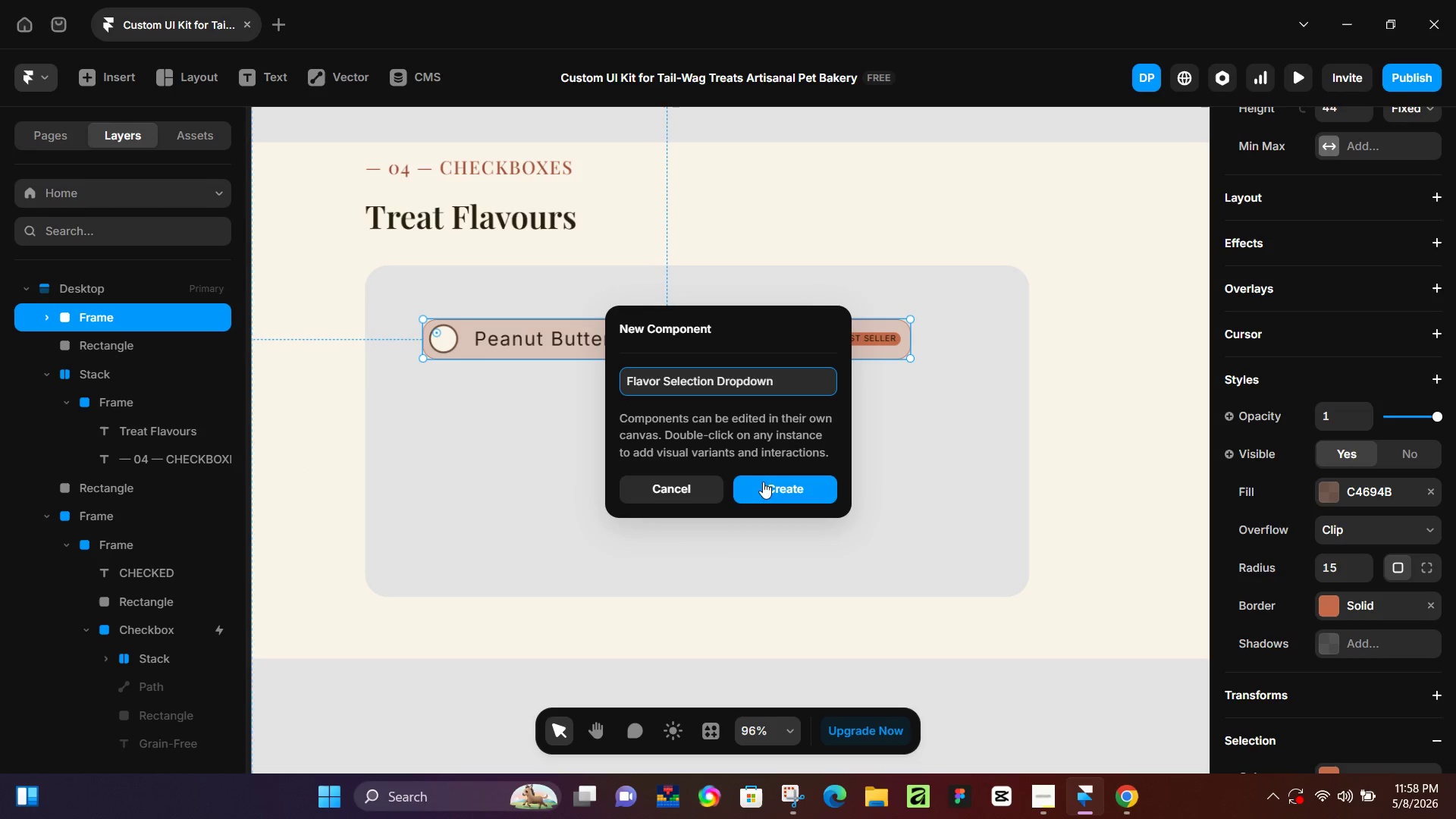 
left_click([761, 491])
 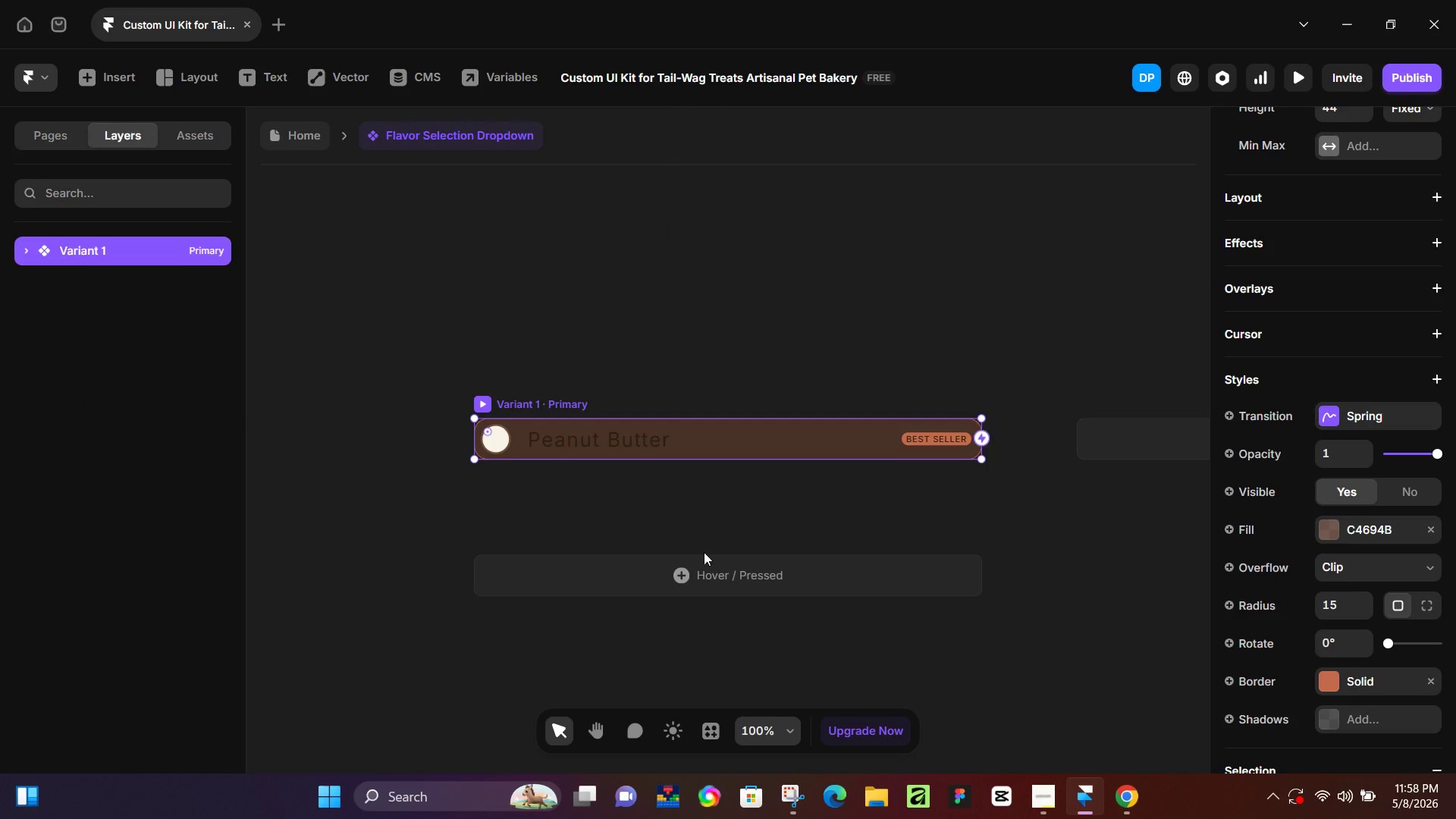 
left_click([721, 575])
 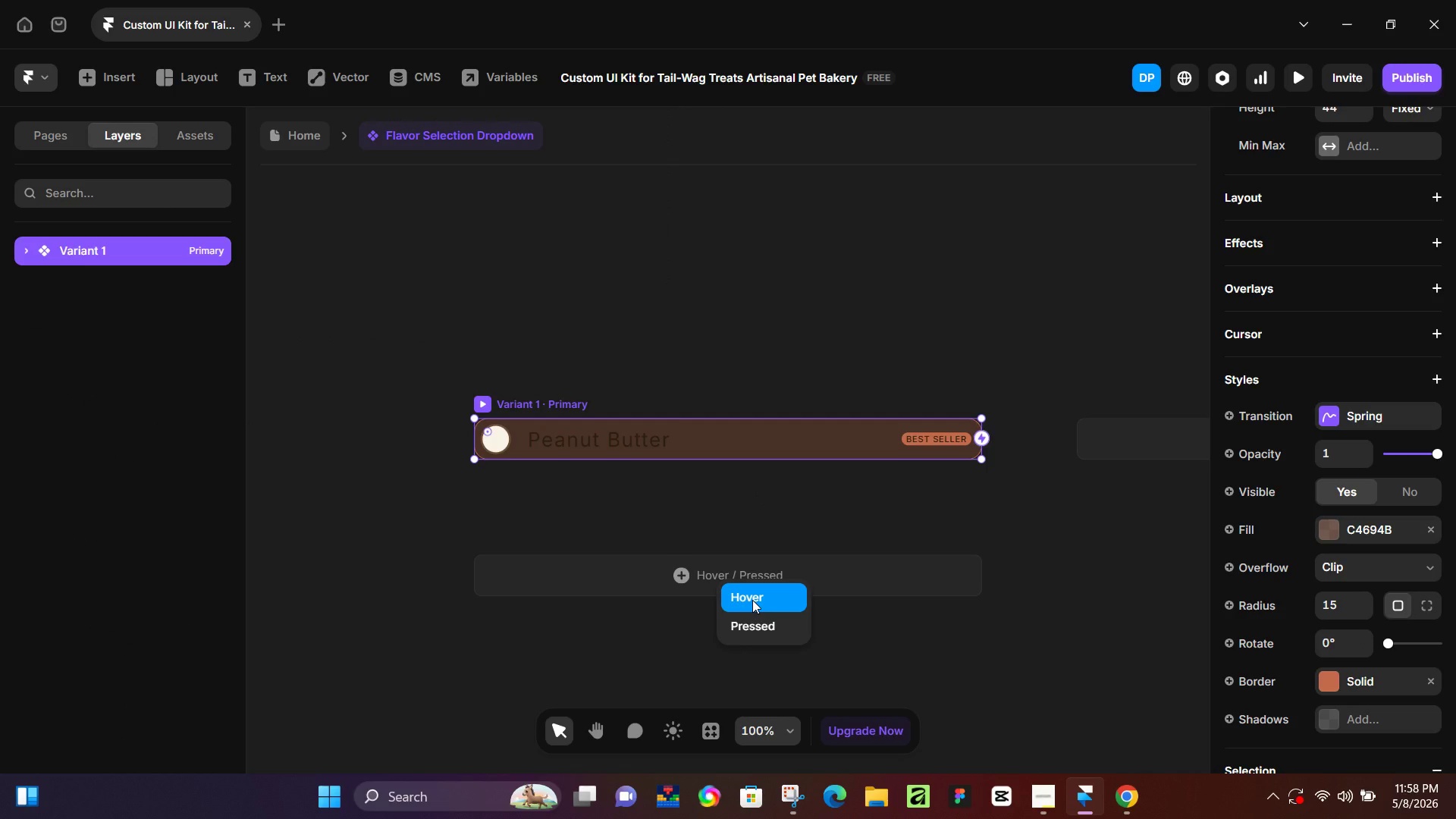 
left_click([752, 600])
 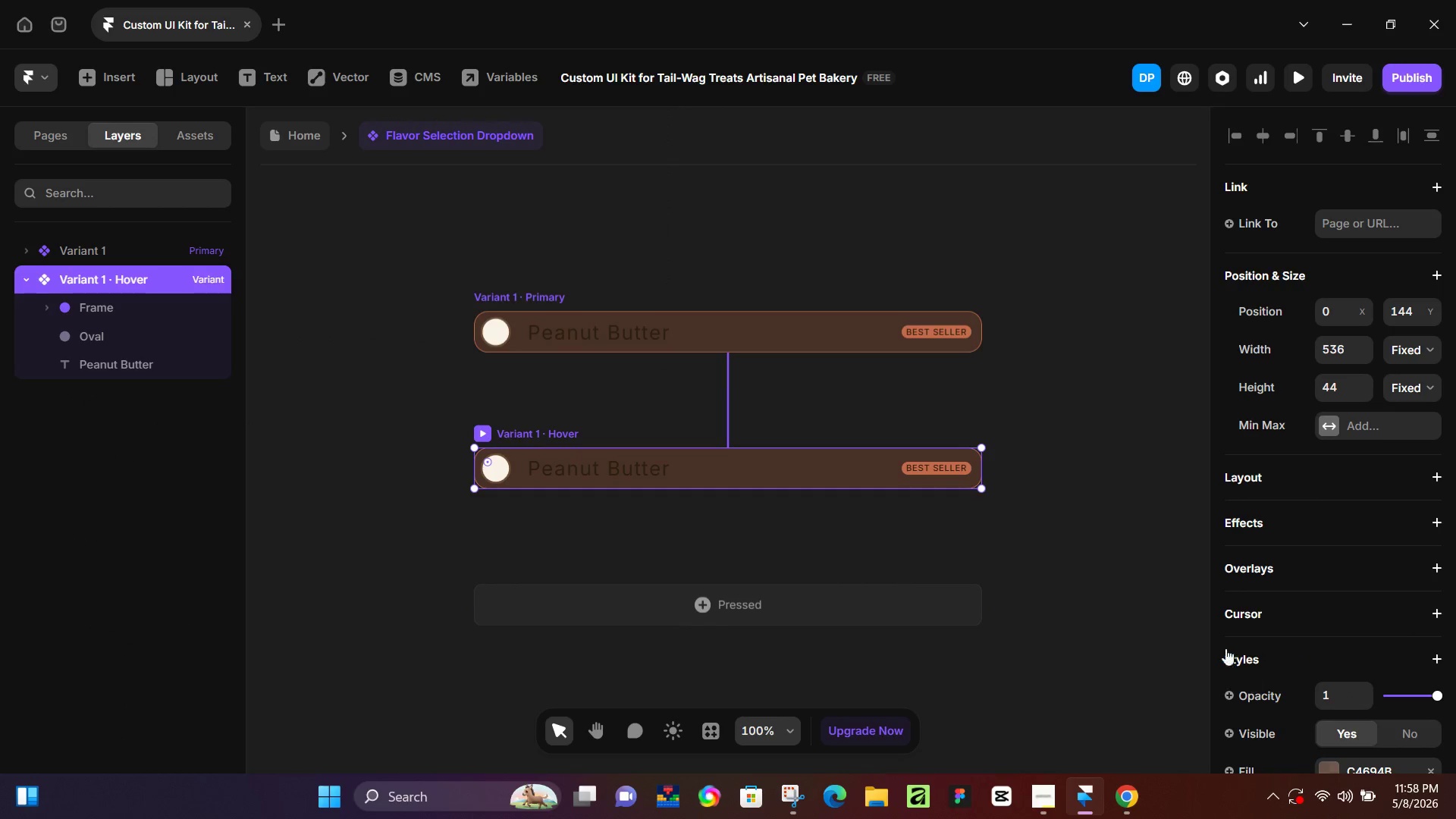 
scroll: coordinate [1291, 618], scroll_direction: down, amount: 7.0
 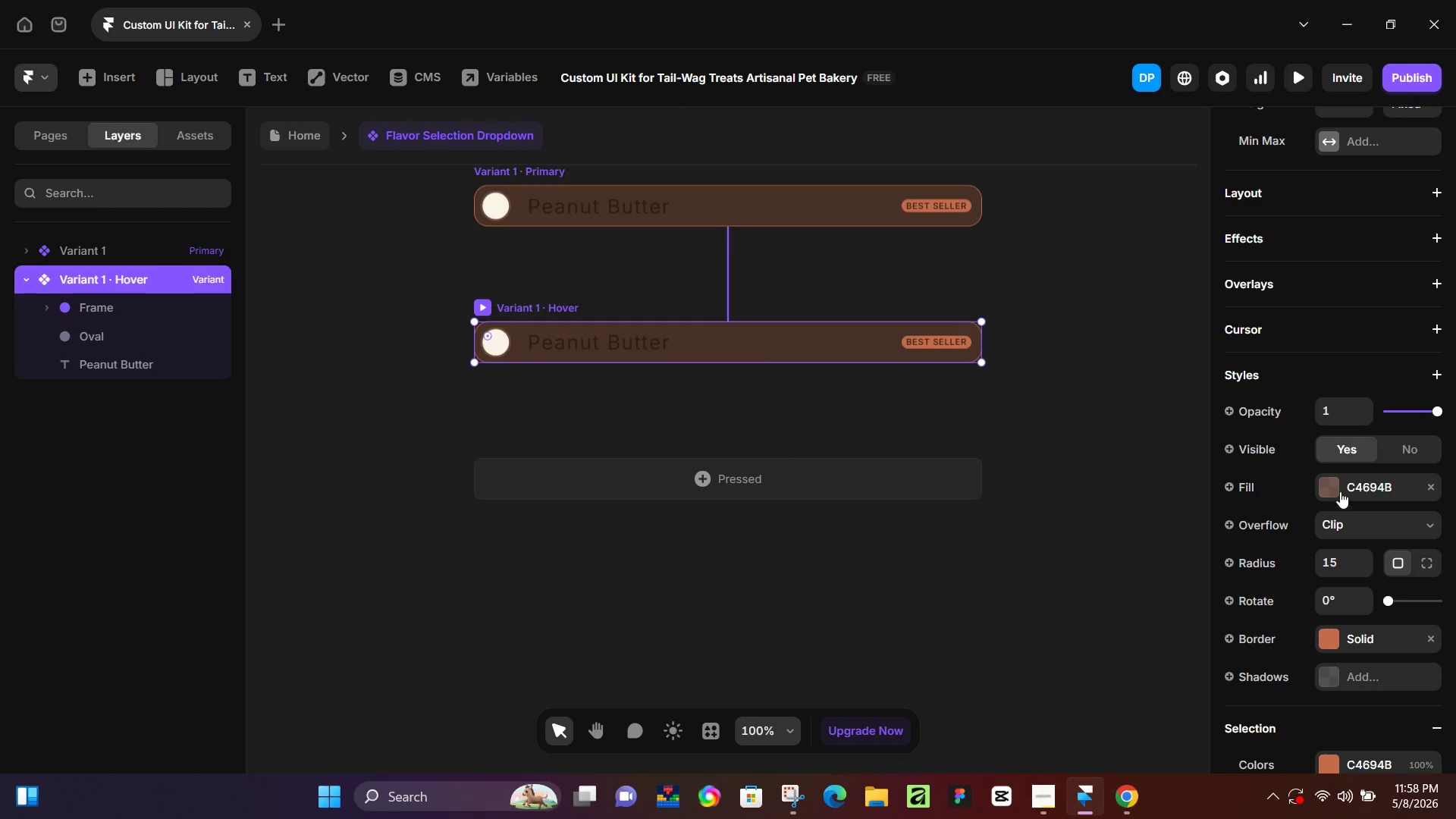 
left_click([1338, 488])
 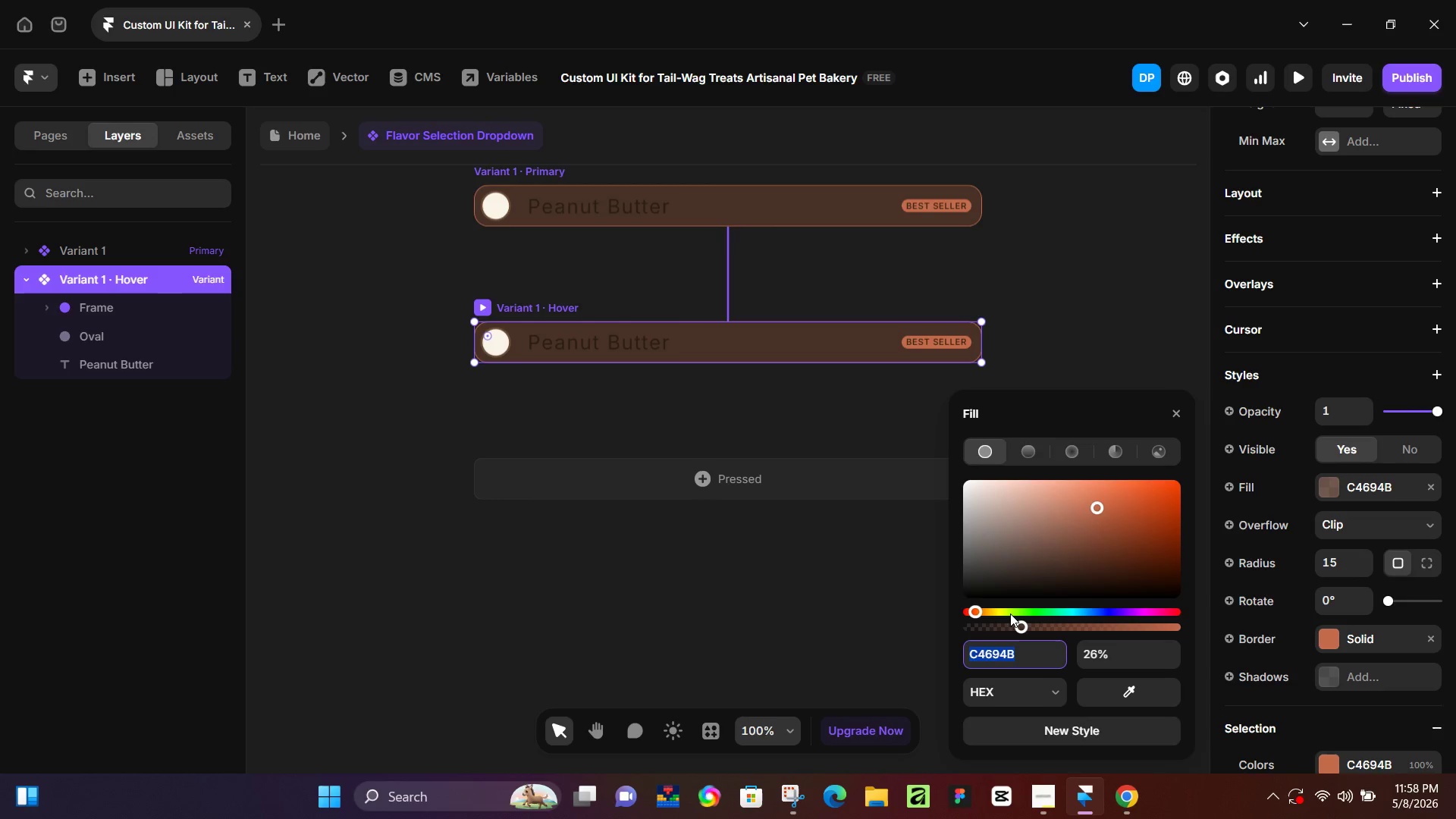 
key(Control+ControlLeft)
 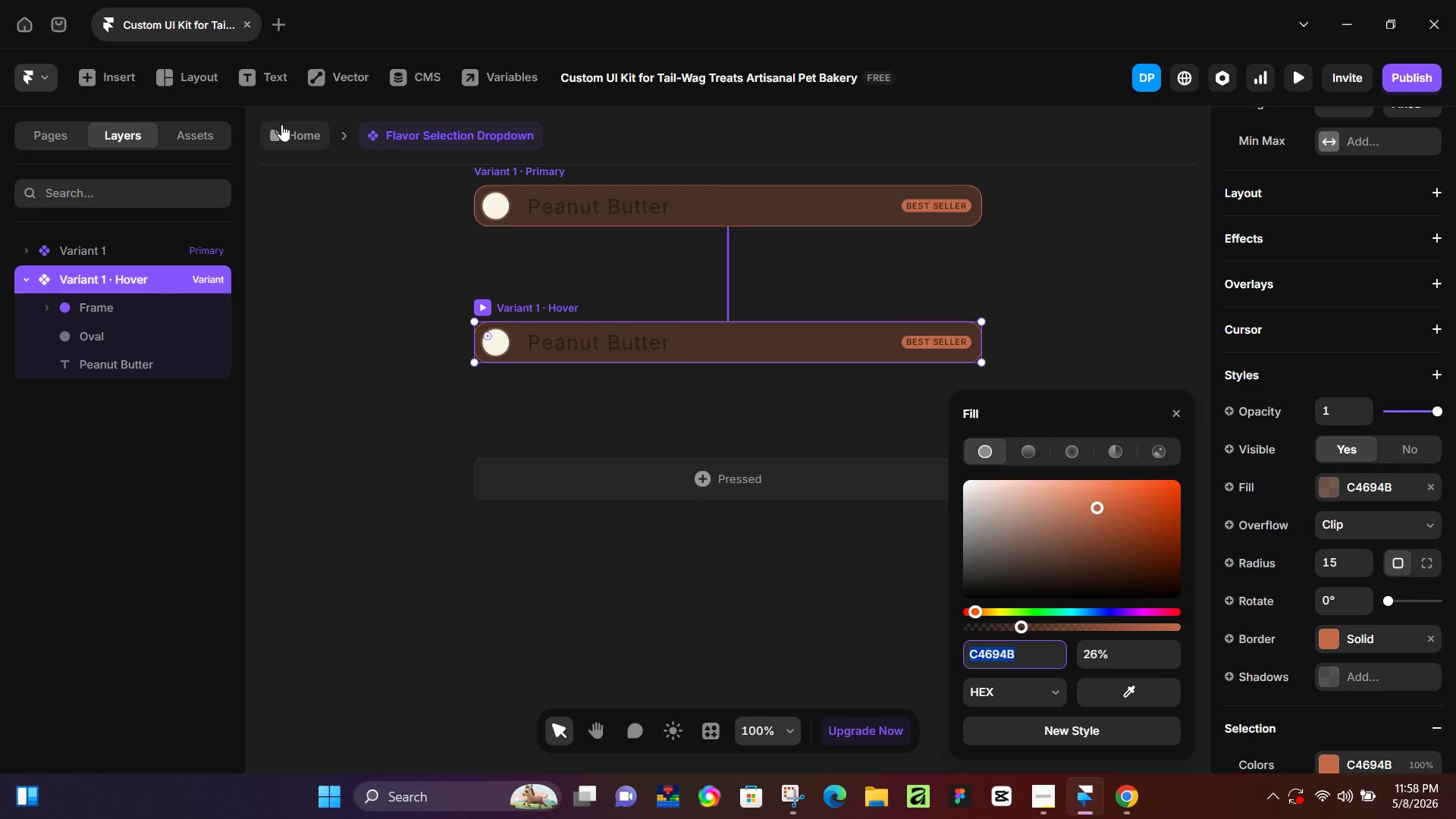 
left_click([281, 124])
 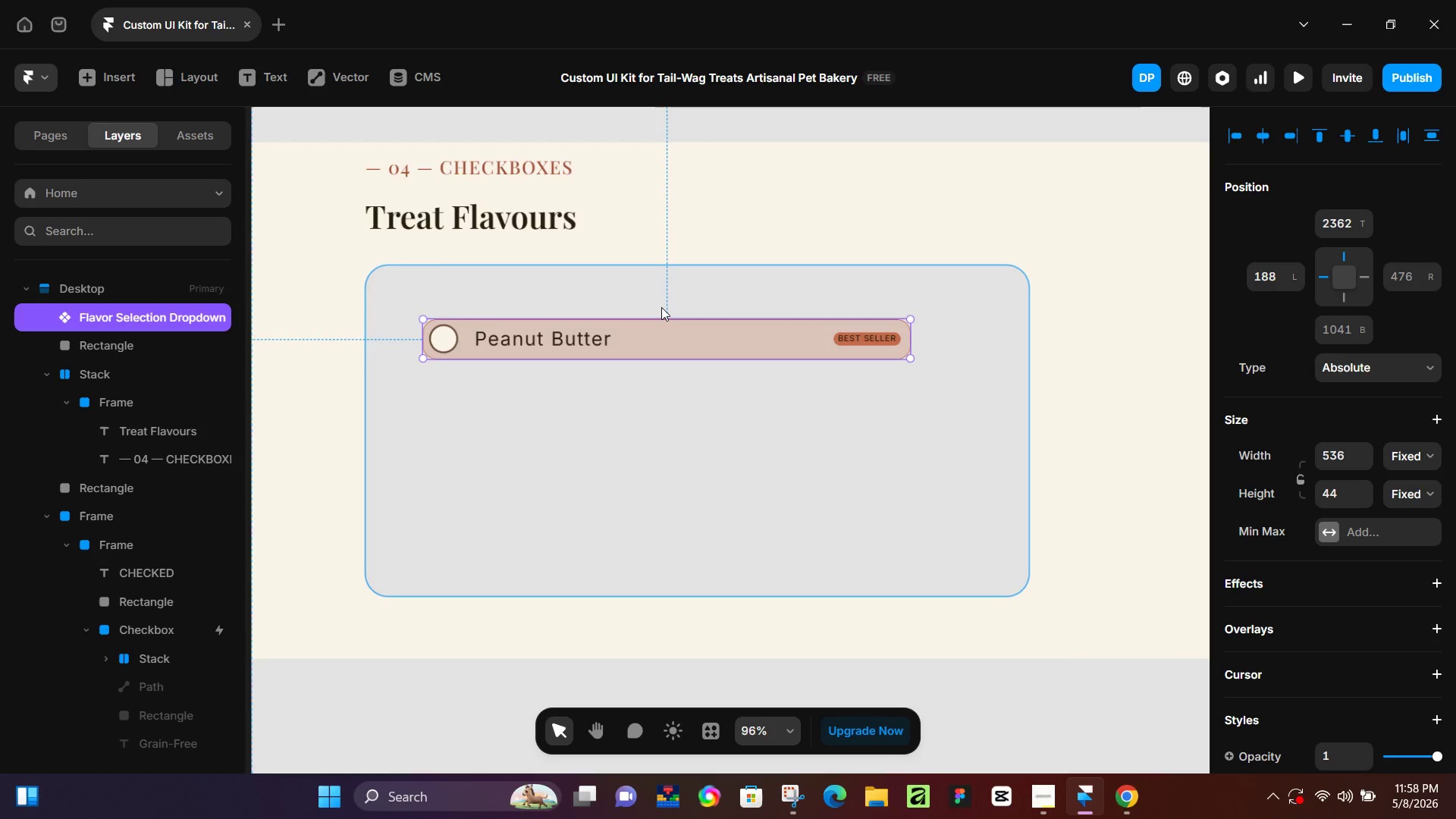 
key(Control+ControlLeft)
 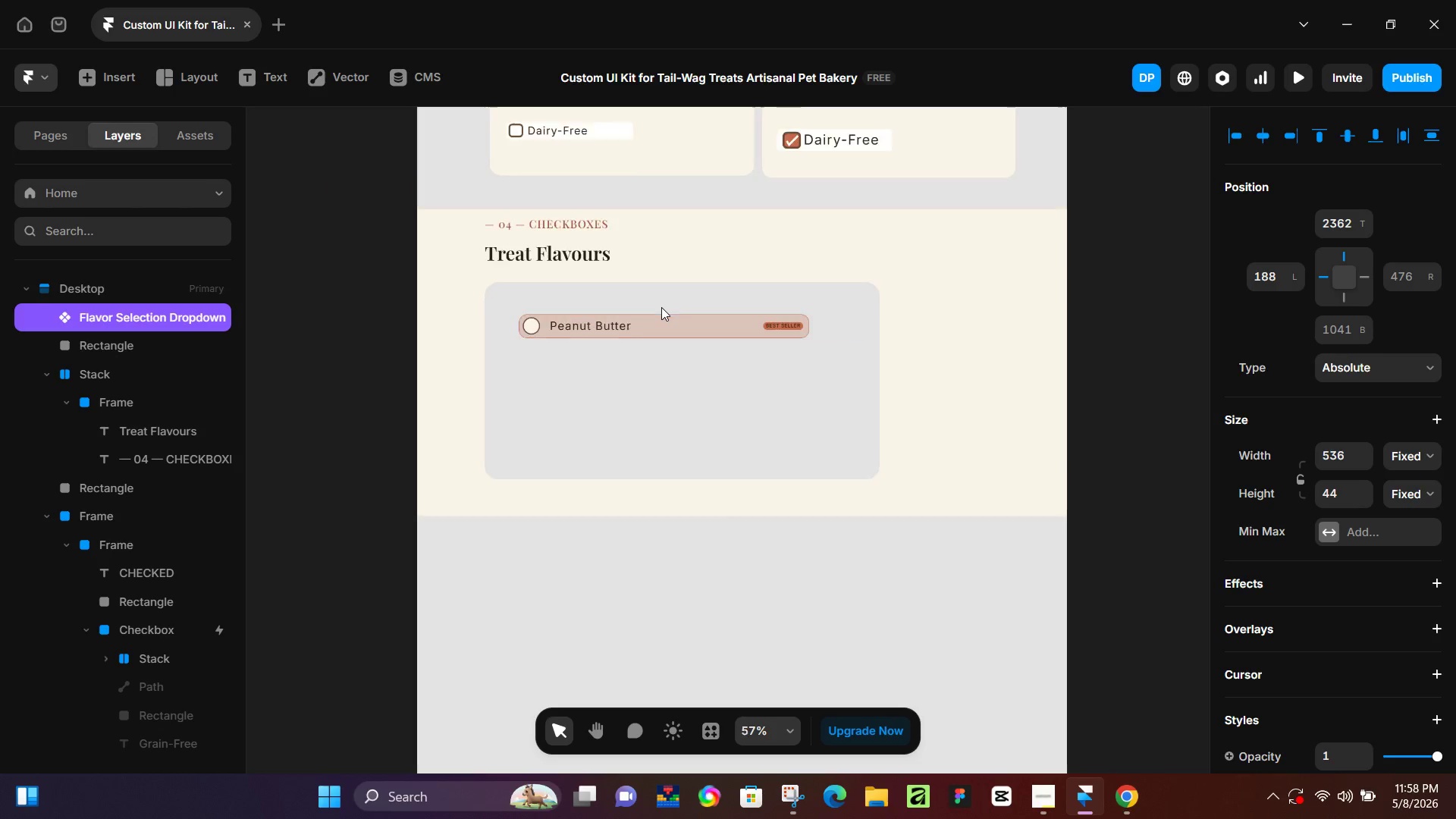 
scroll: coordinate [827, 361], scroll_direction: up, amount: 23.0
 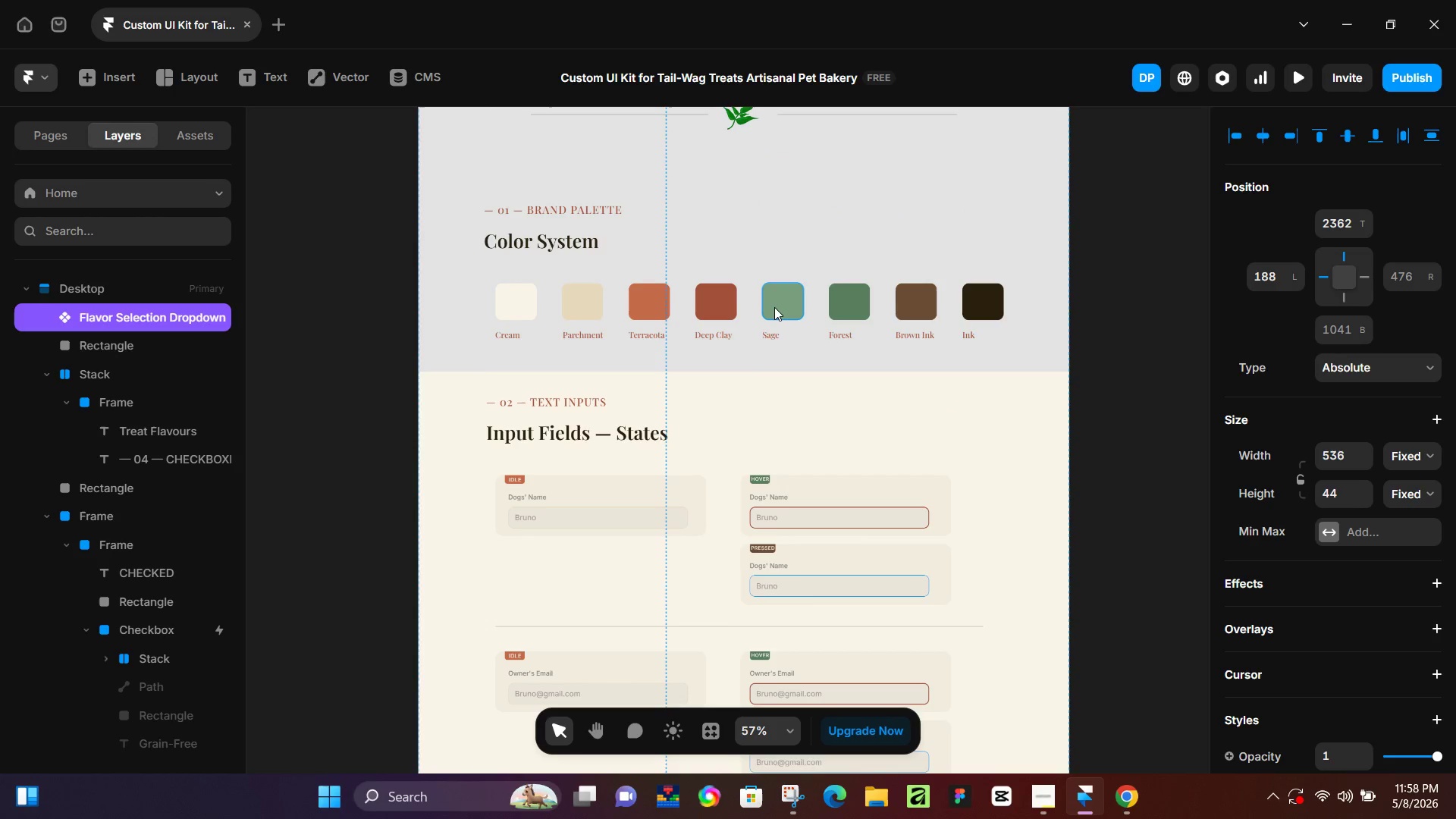 
left_click([774, 307])
 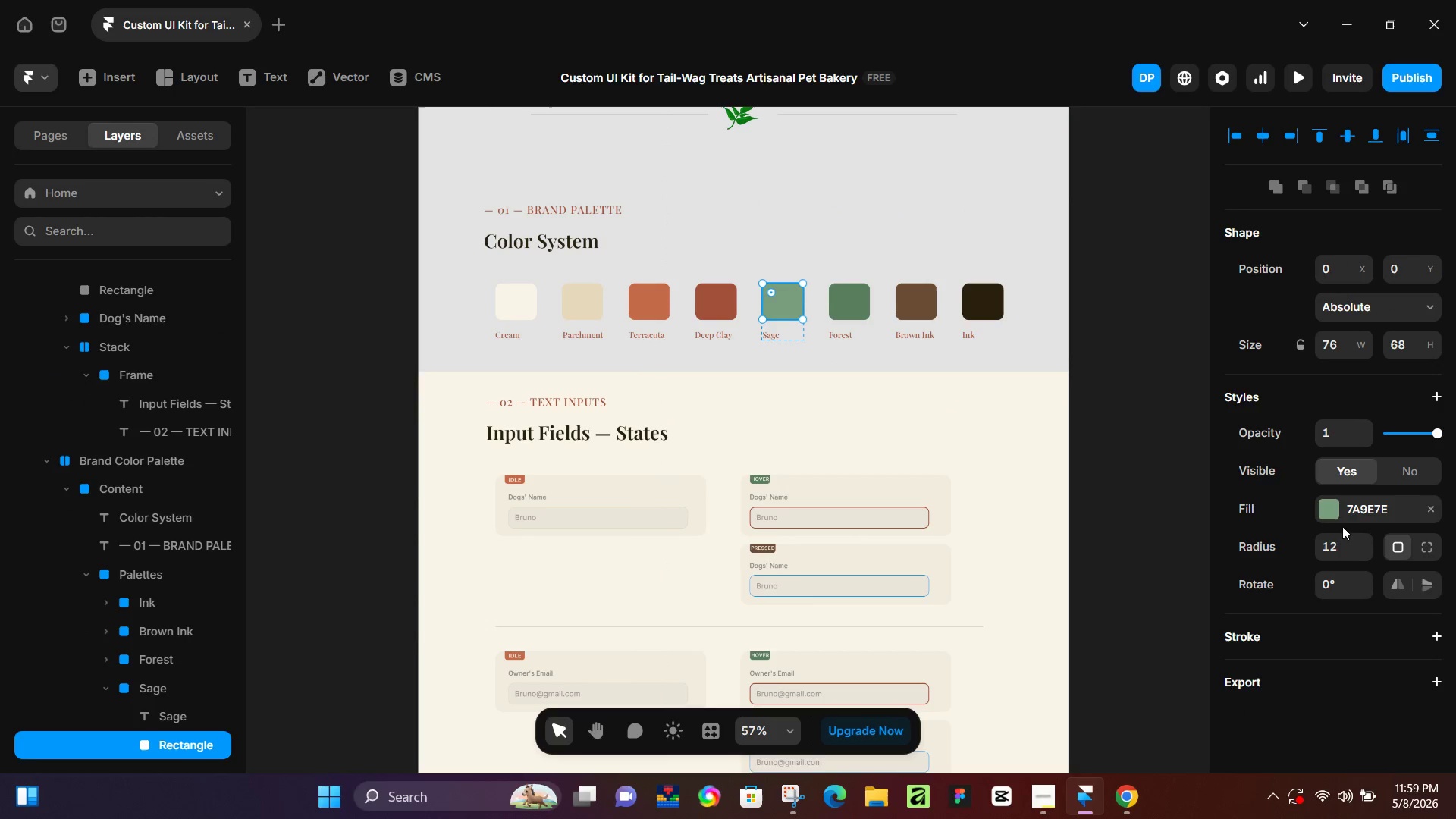 
left_click([1354, 510])
 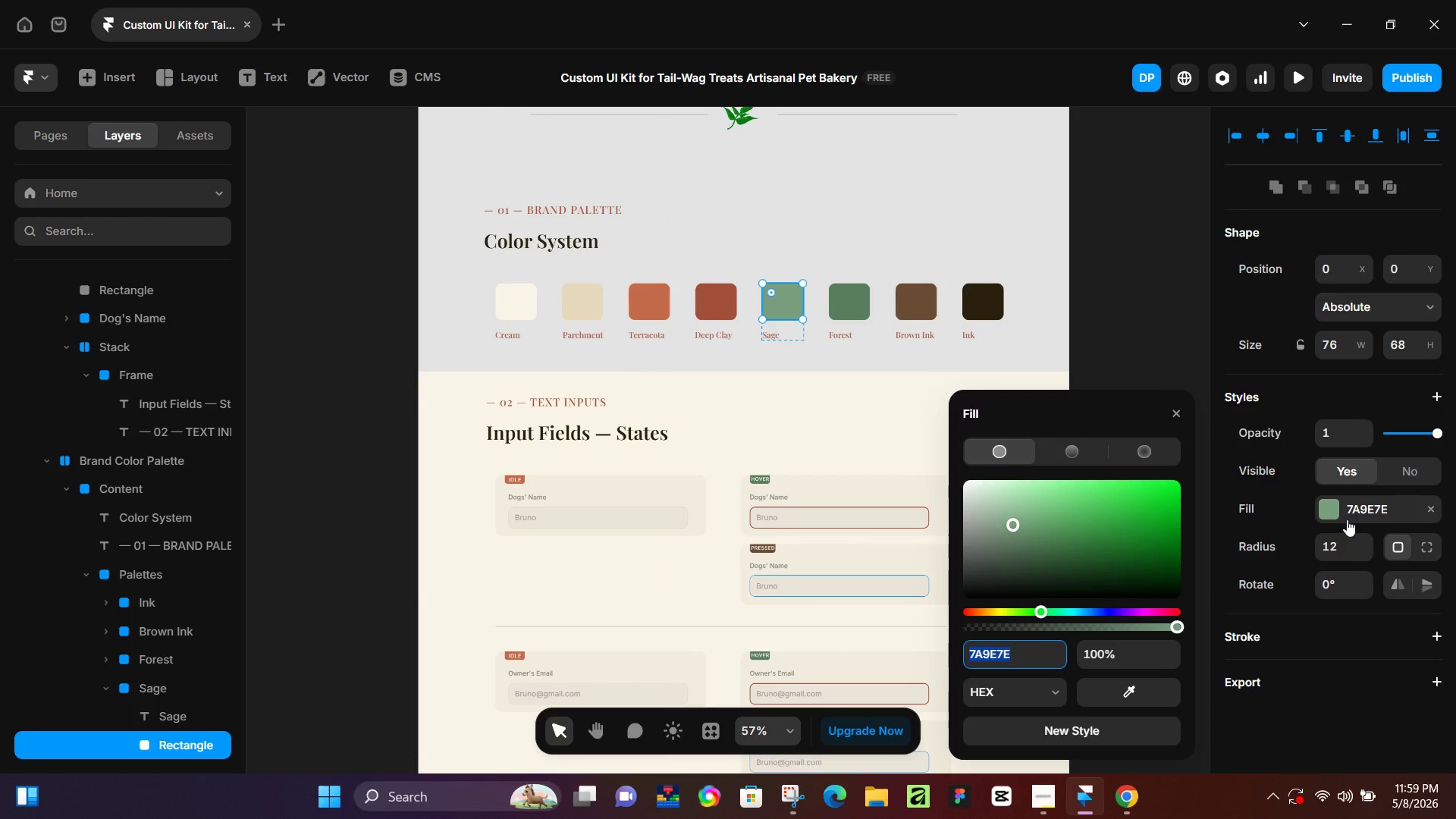 
key(Control+C)
 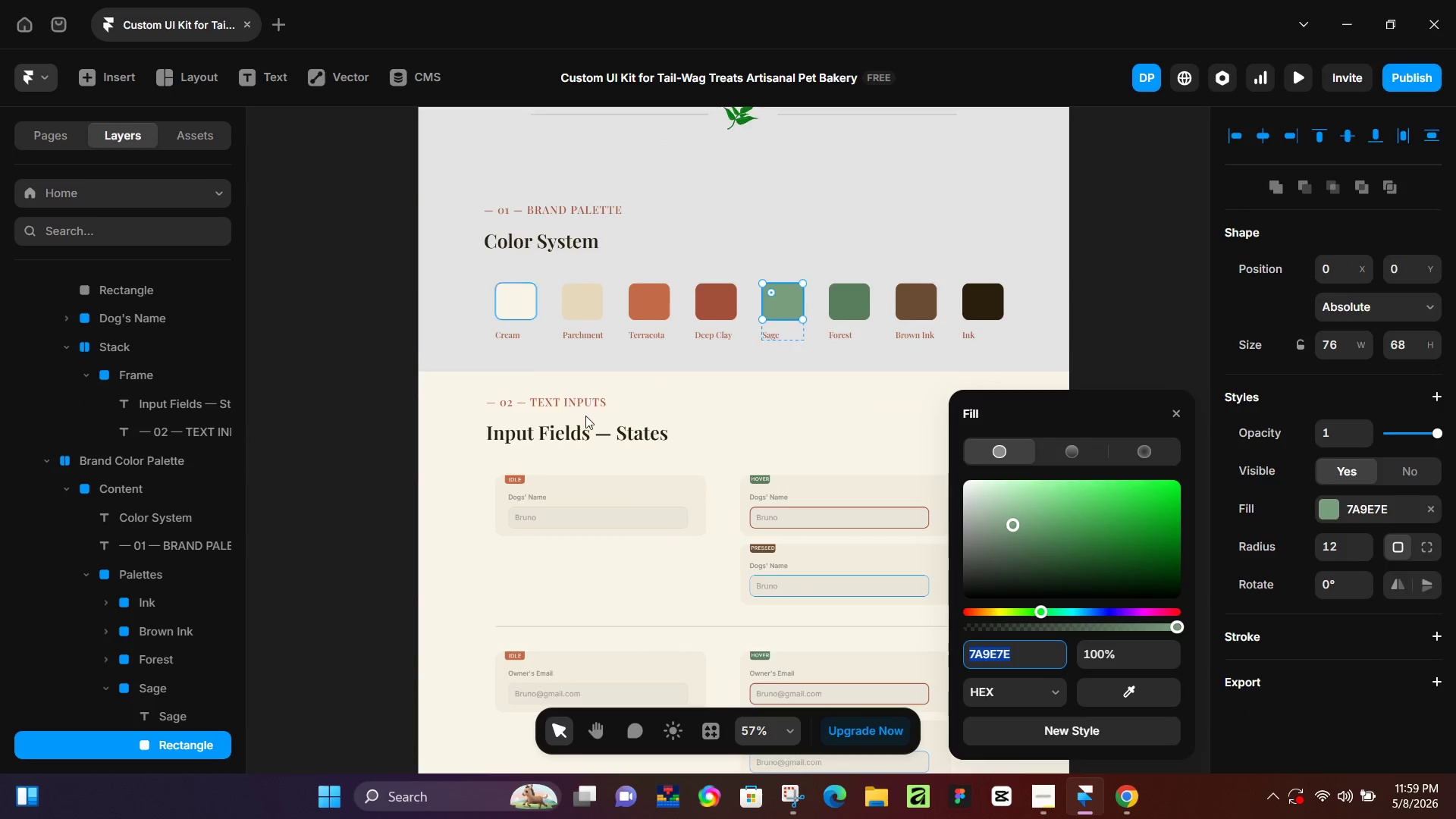 
scroll: coordinate [793, 522], scroll_direction: down, amount: 21.0
 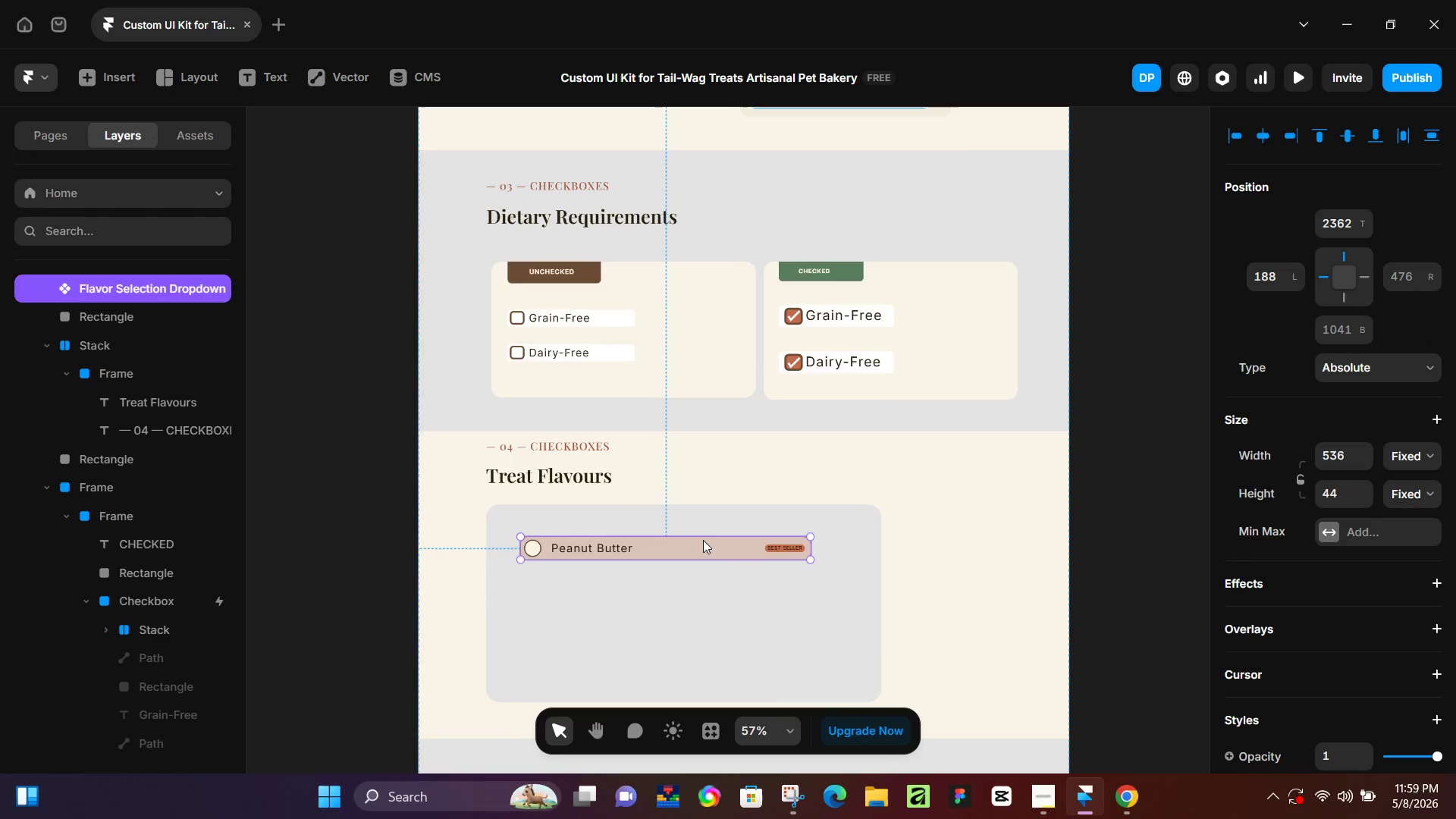 
double_click([703, 540])
 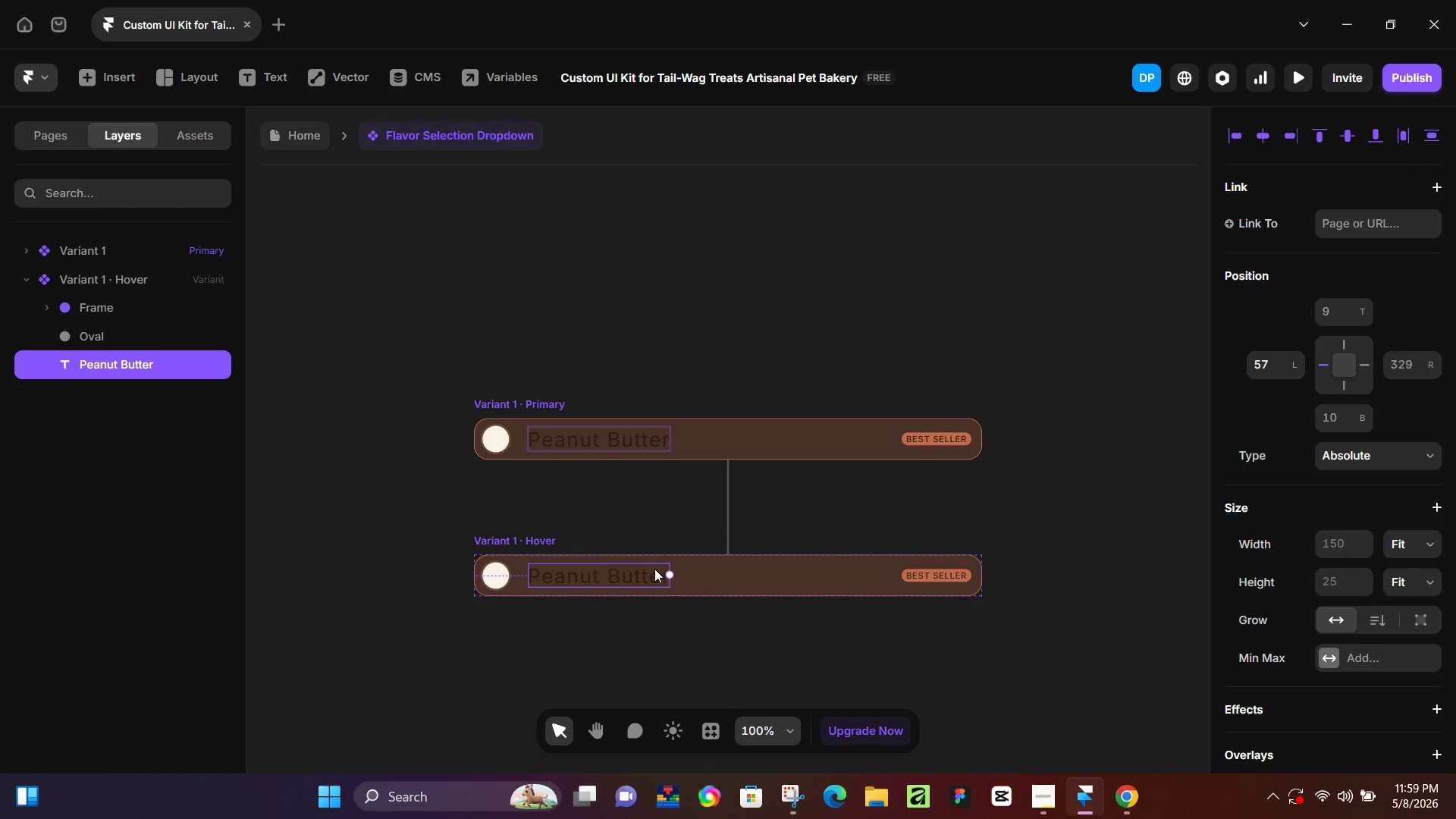 
double_click([764, 587])
 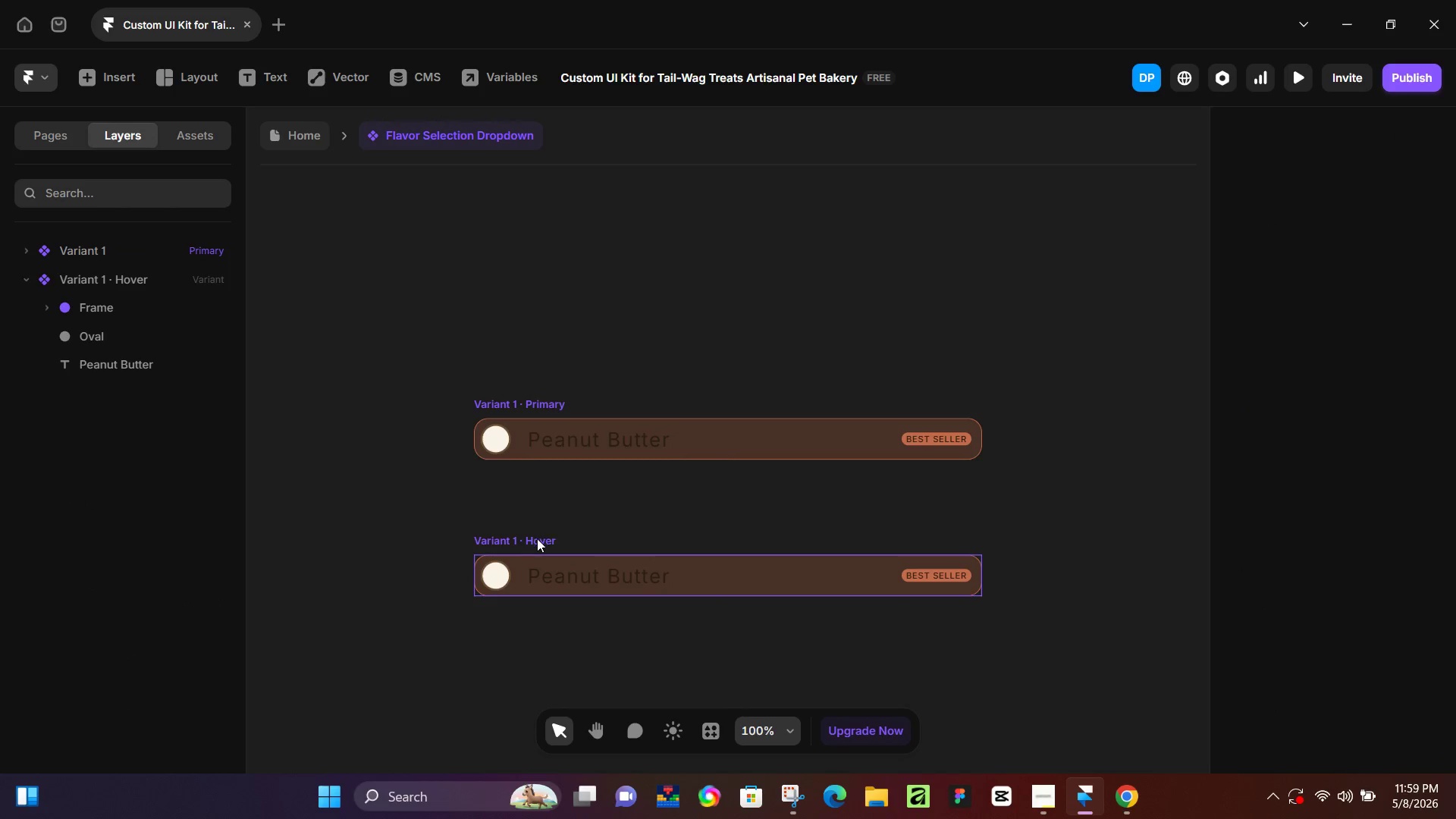 
left_click([537, 538])
 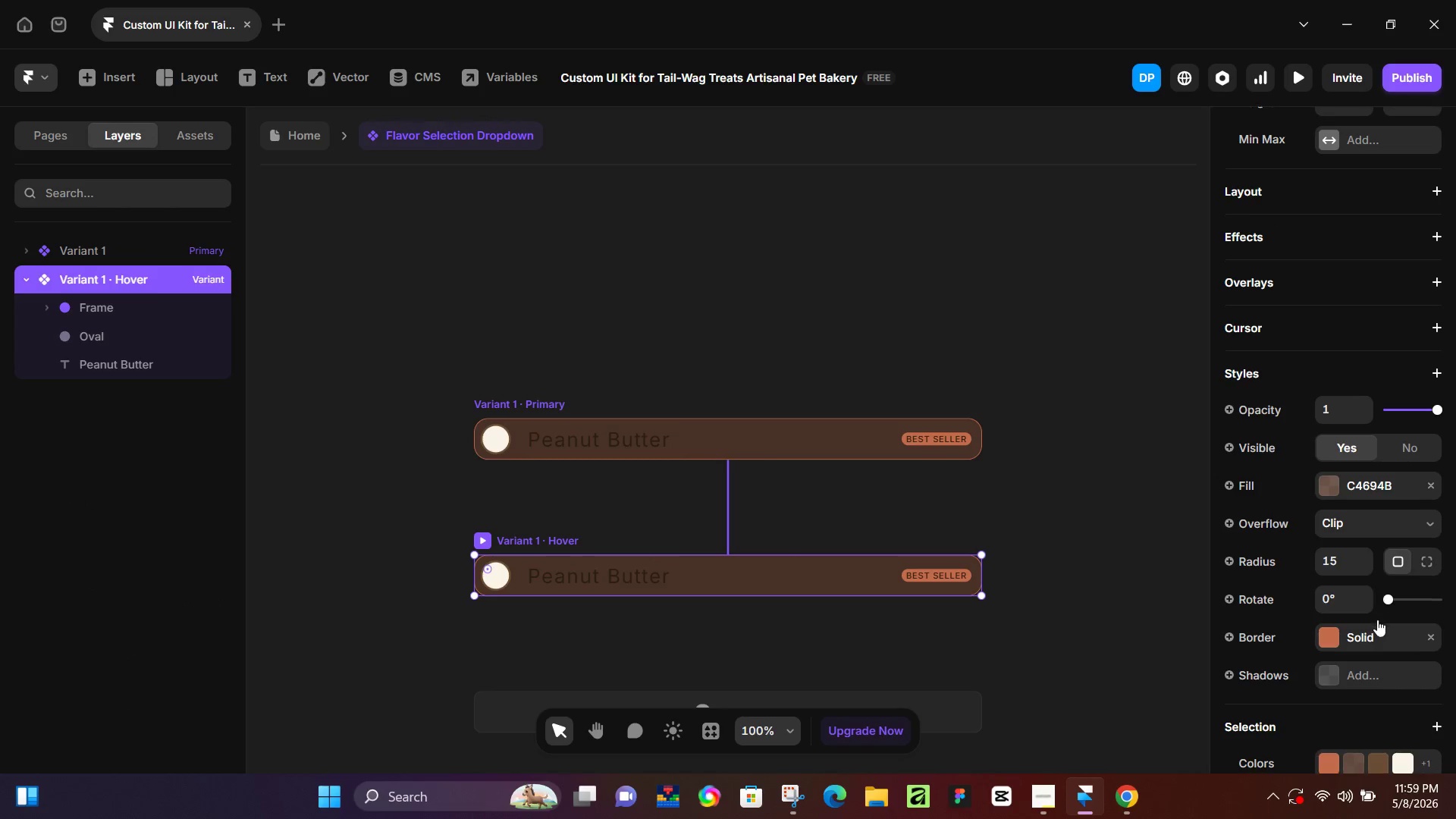 
scroll: coordinate [1377, 620], scroll_direction: down, amount: 3.0
 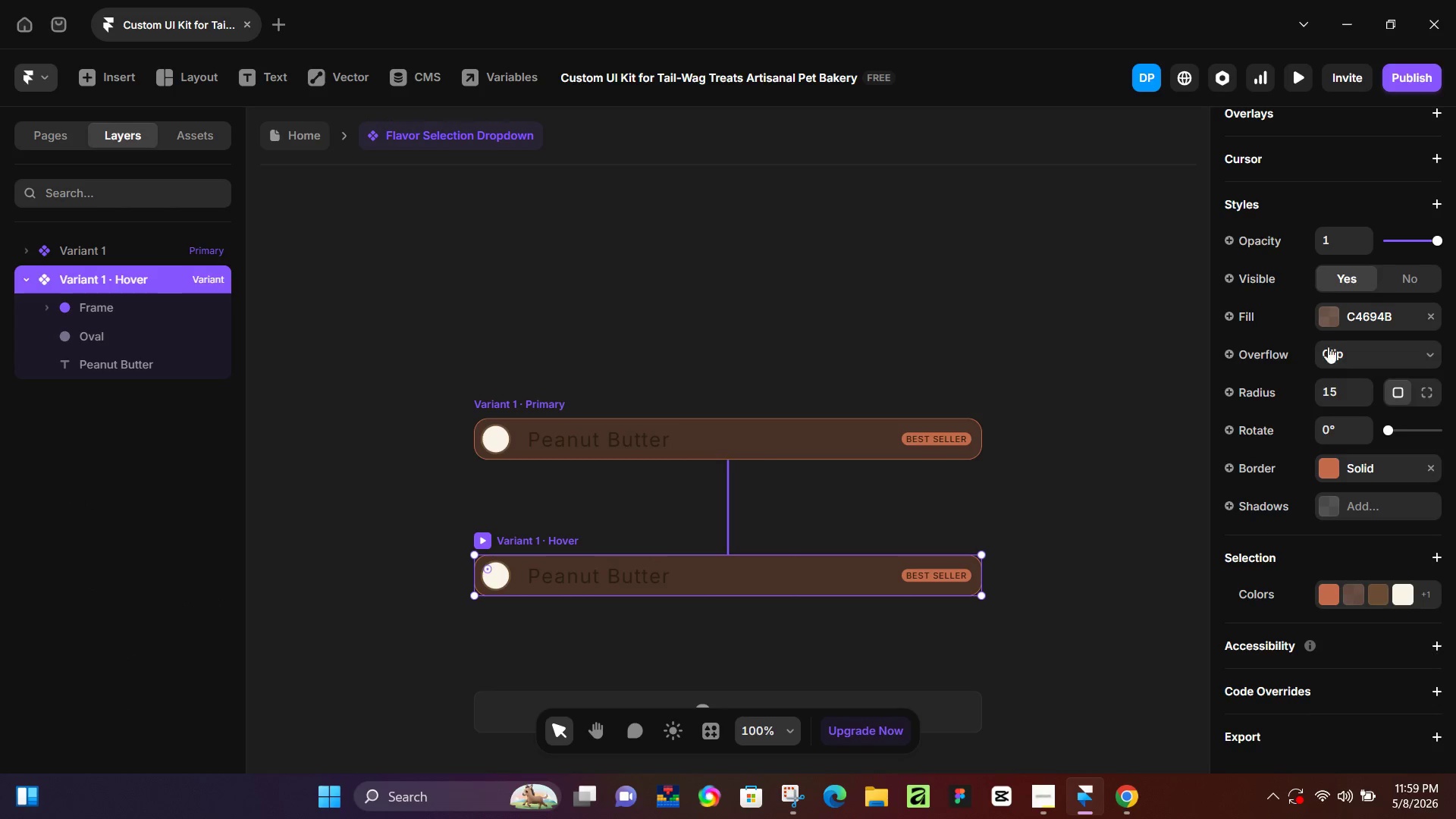 
left_click([1324, 326])
 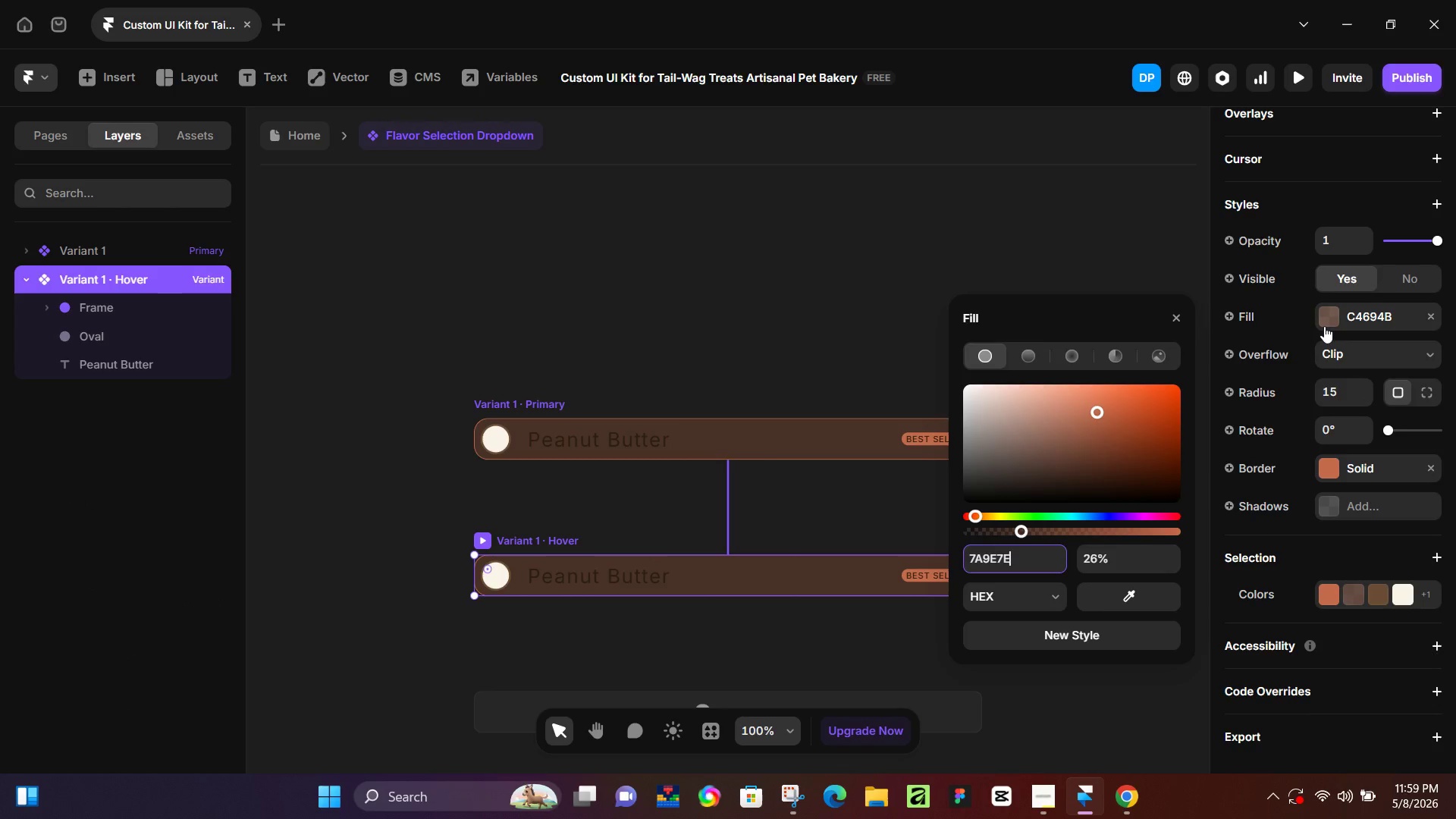 
key(Control+V)
 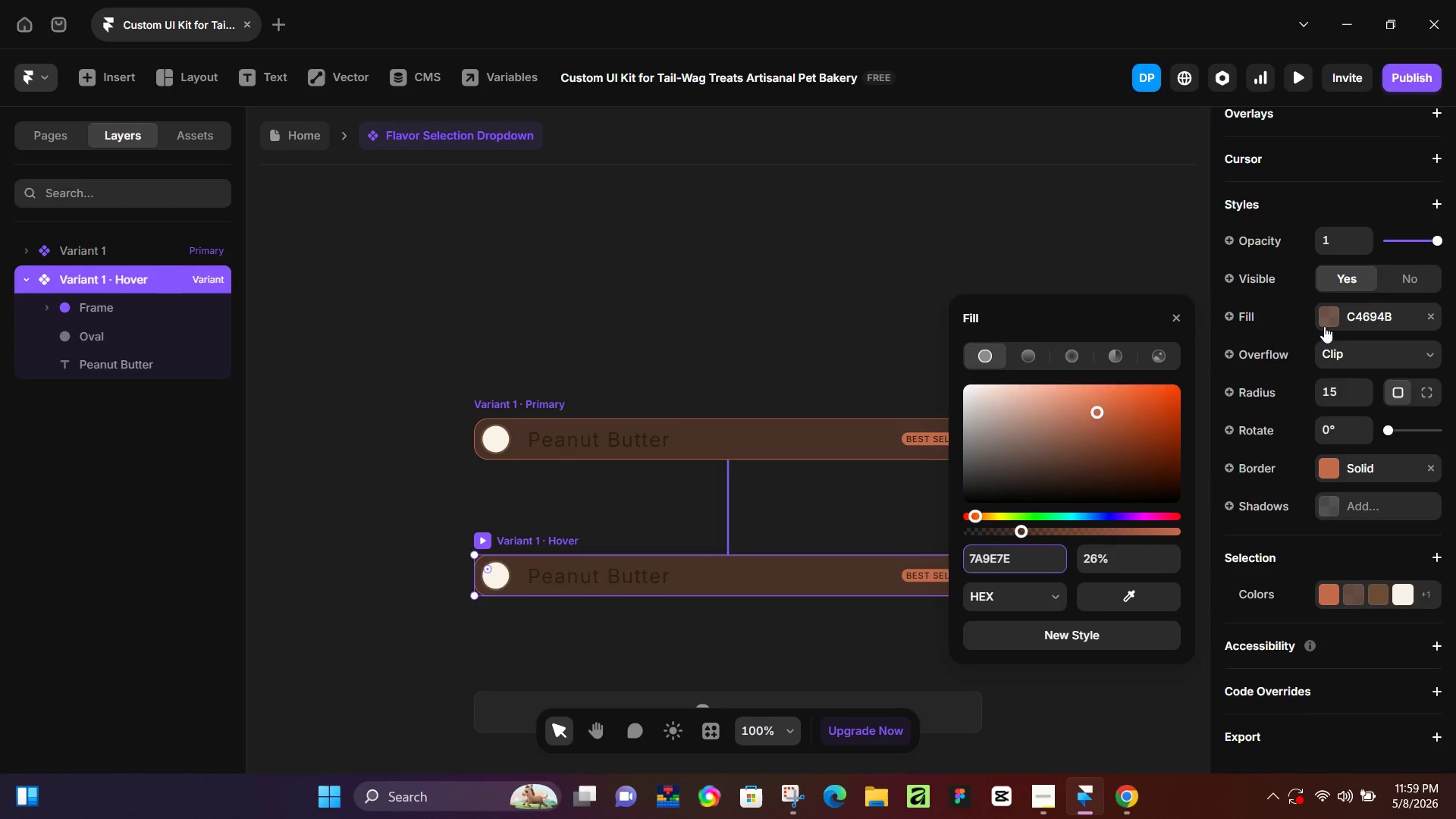 
key(NumpadEnter)
 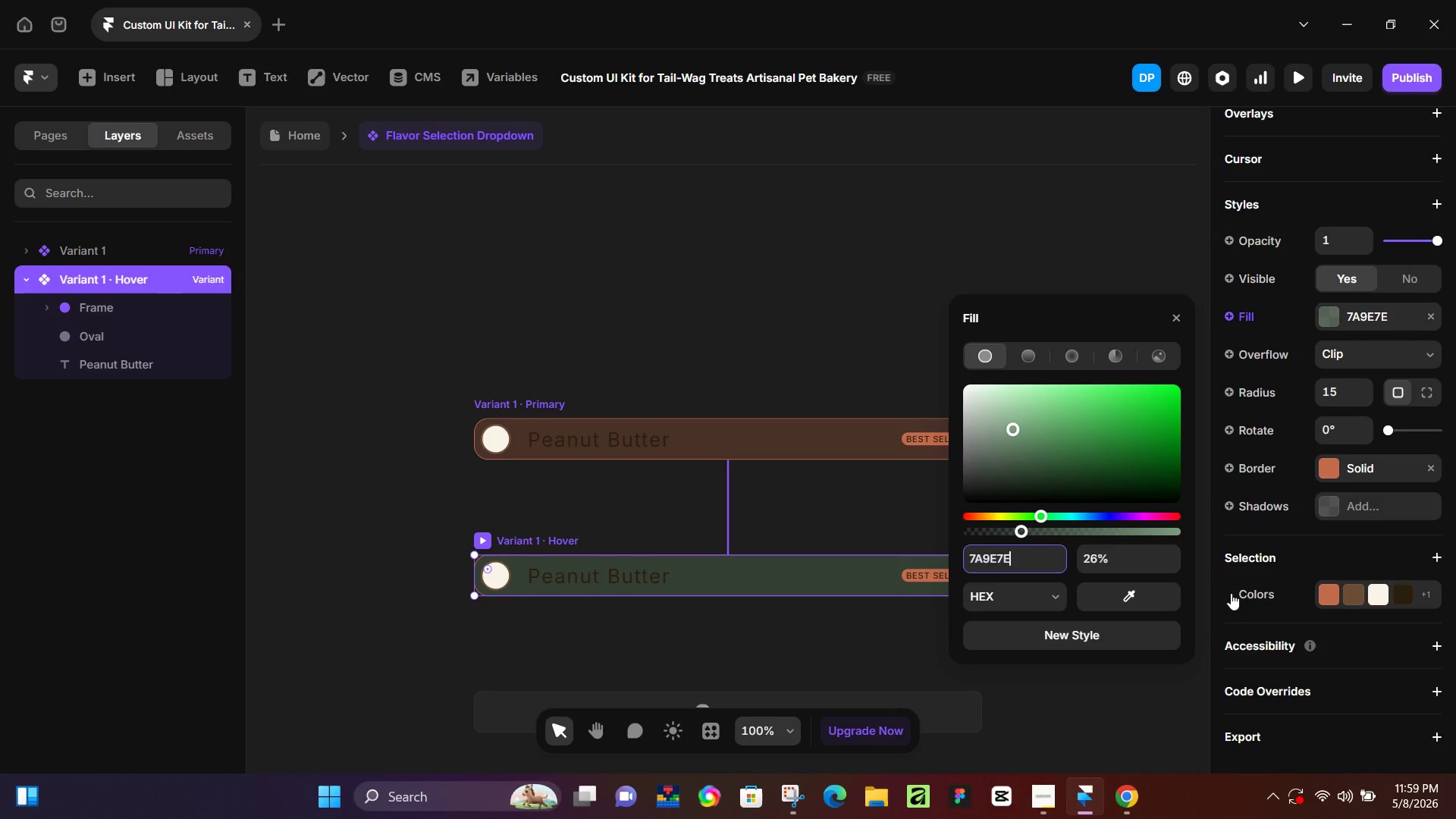 
left_click([1326, 466])
 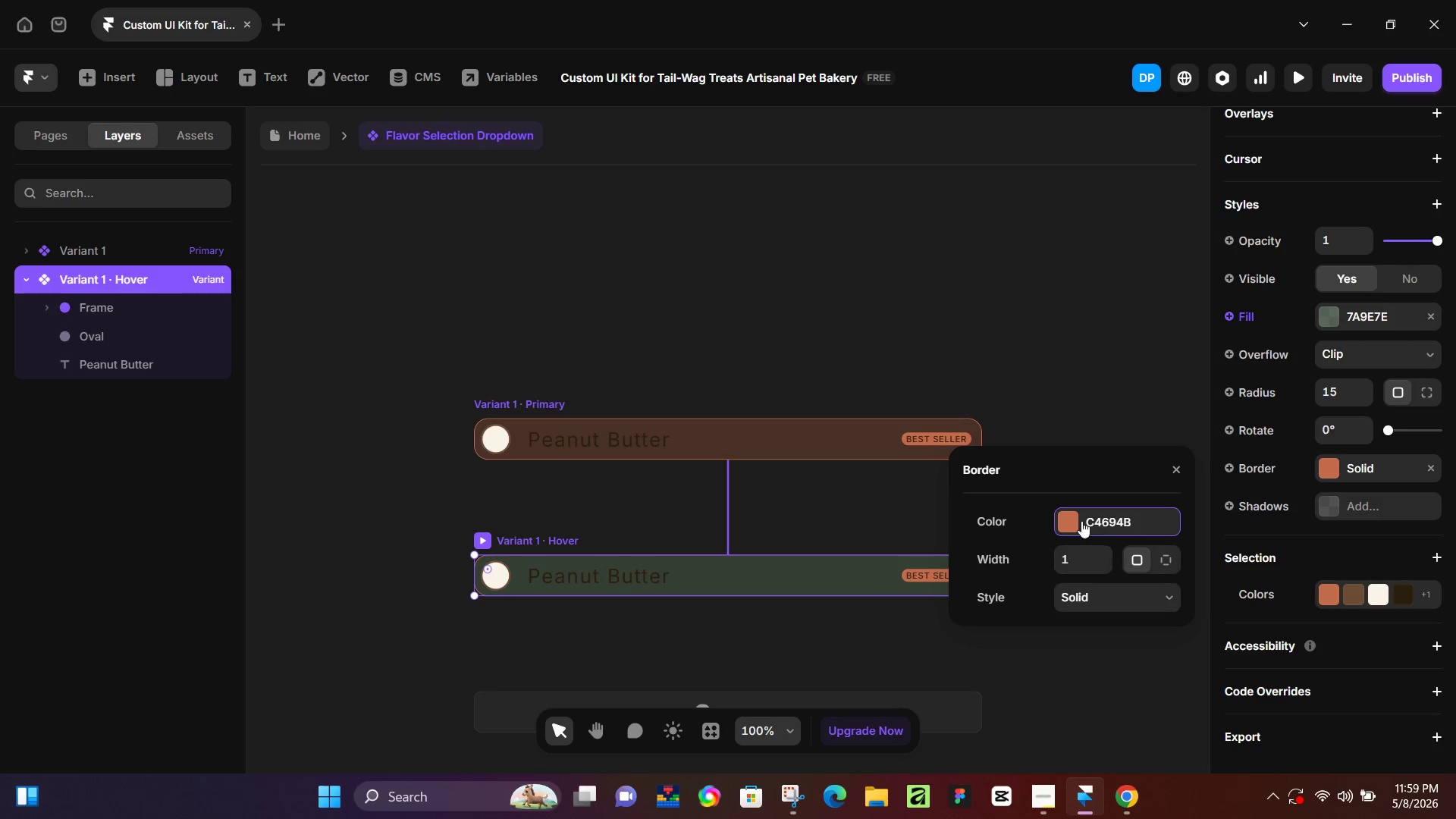 
left_click([1075, 518])
 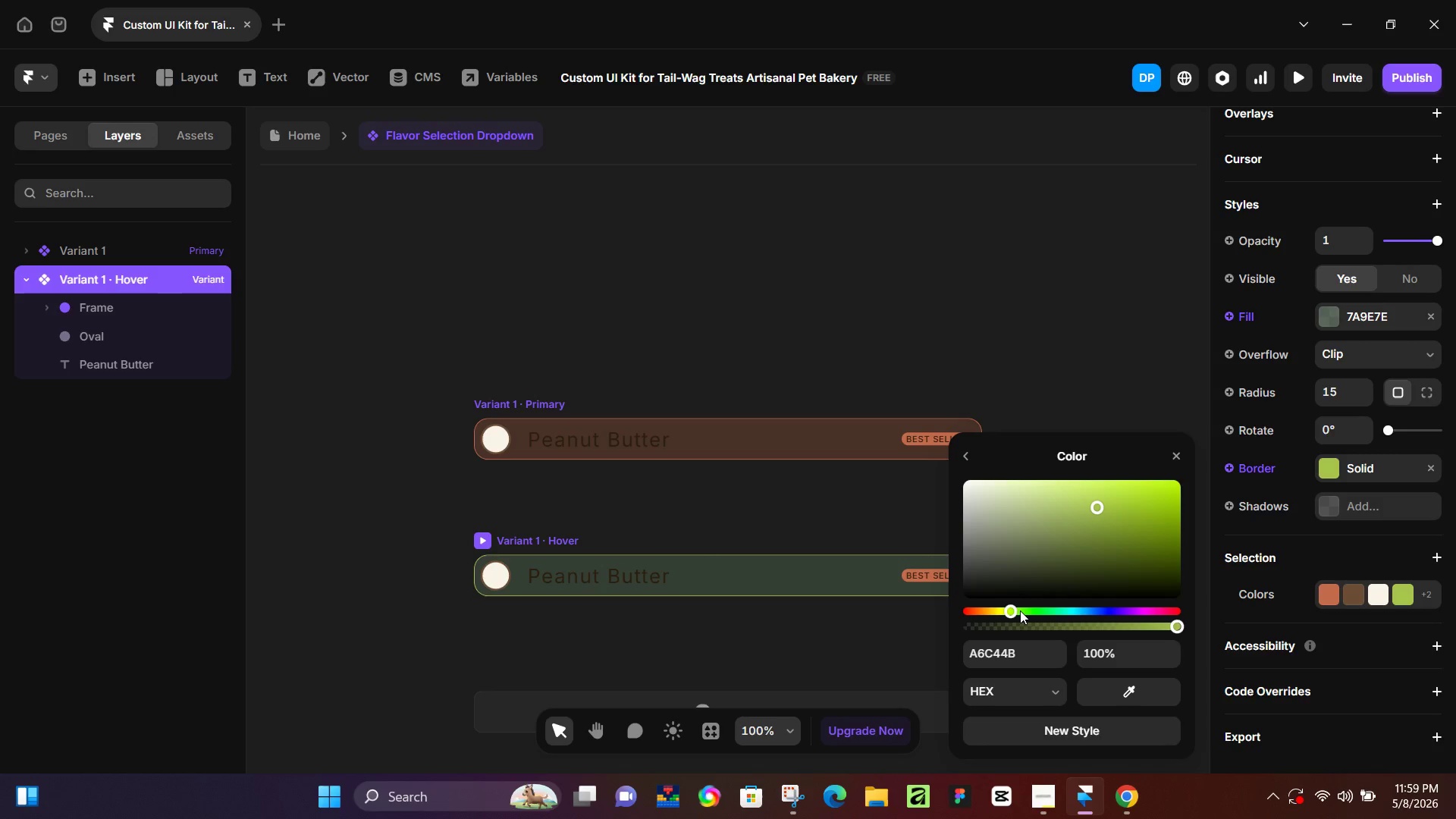 
left_click_drag(start_coordinate=[1030, 617], to_coordinate=[1042, 617])
 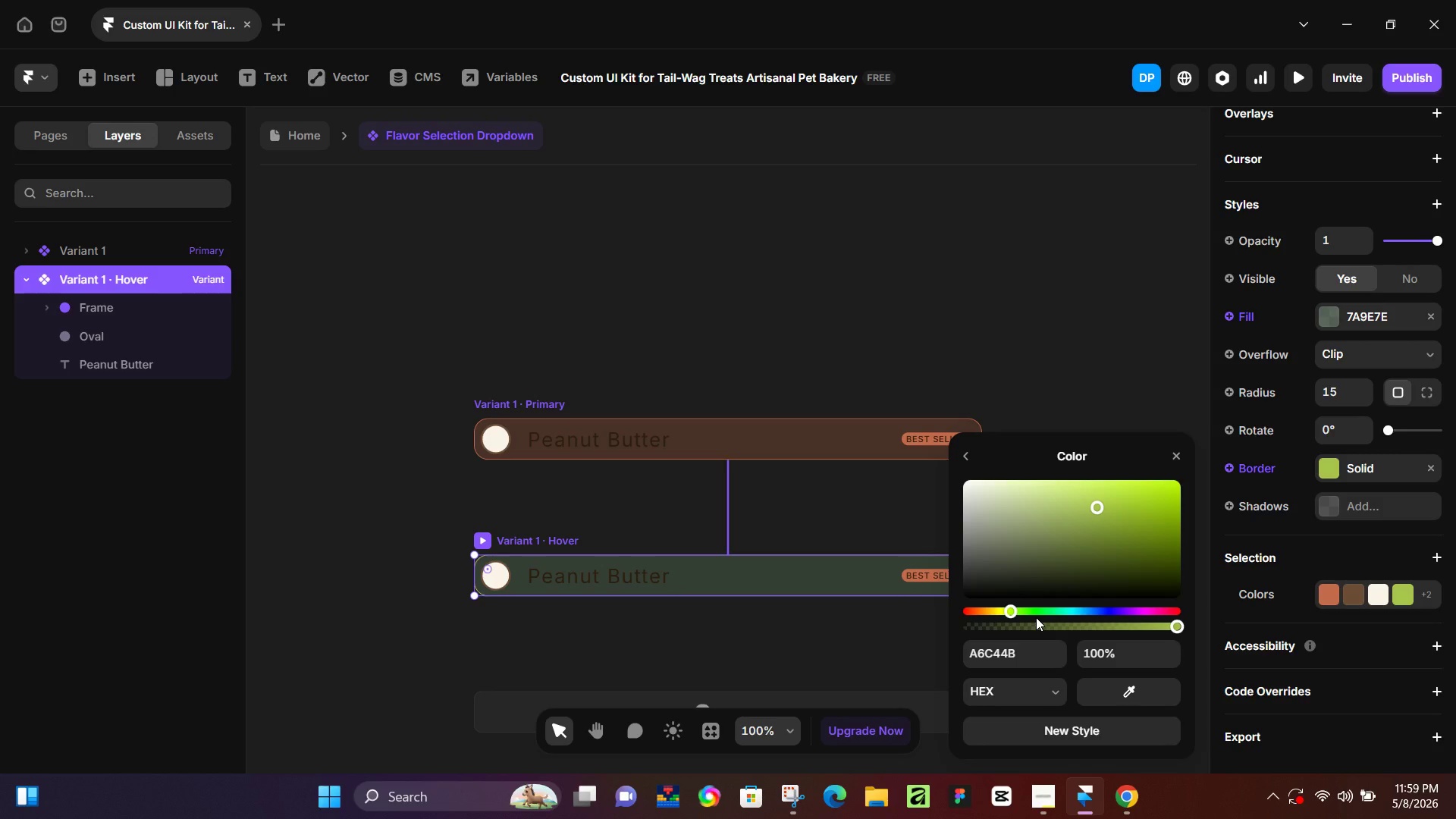 
left_click_drag(start_coordinate=[1036, 617], to_coordinate=[1041, 617])
 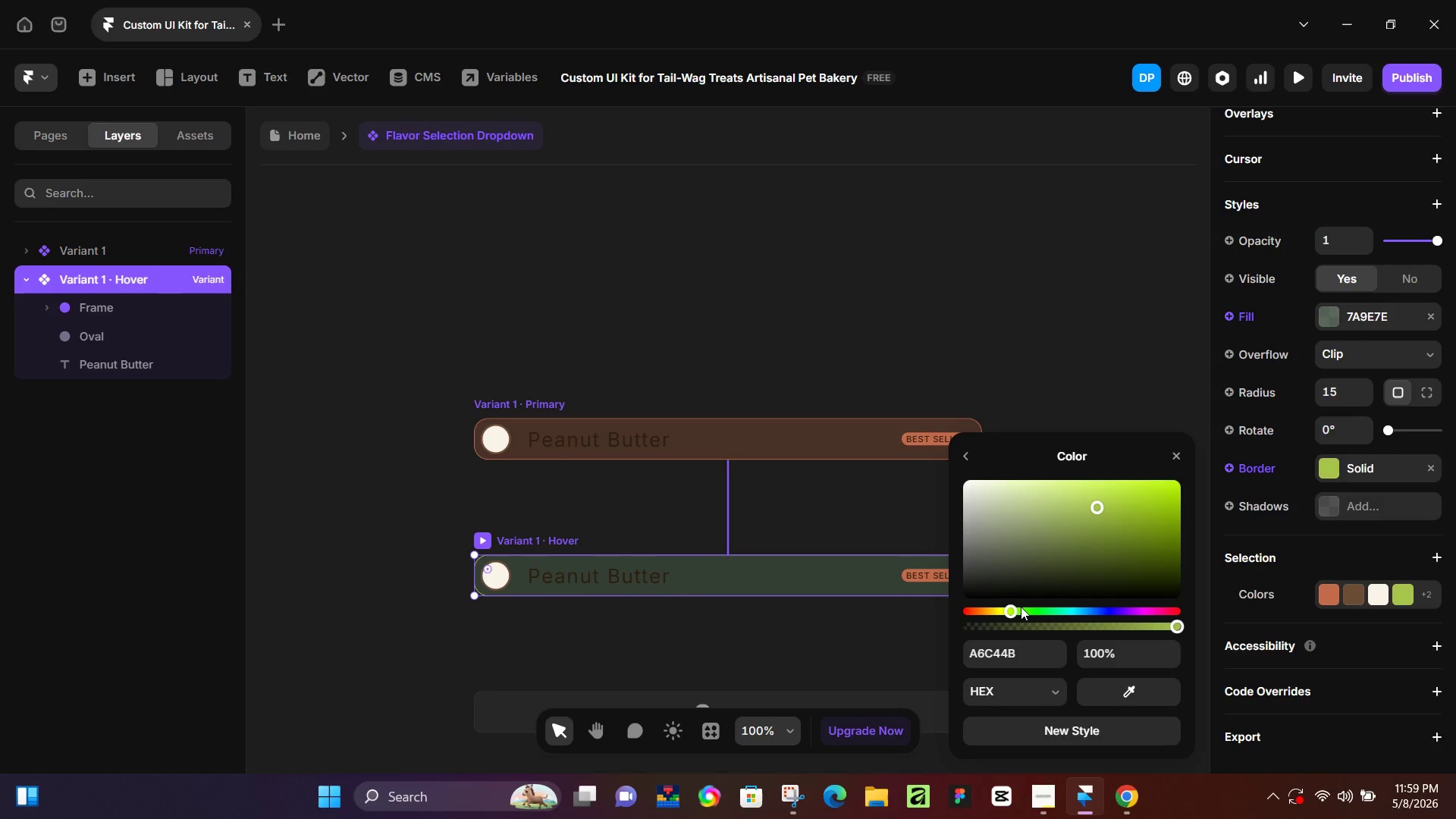 
left_click_drag(start_coordinate=[1021, 607], to_coordinate=[1002, 613])
 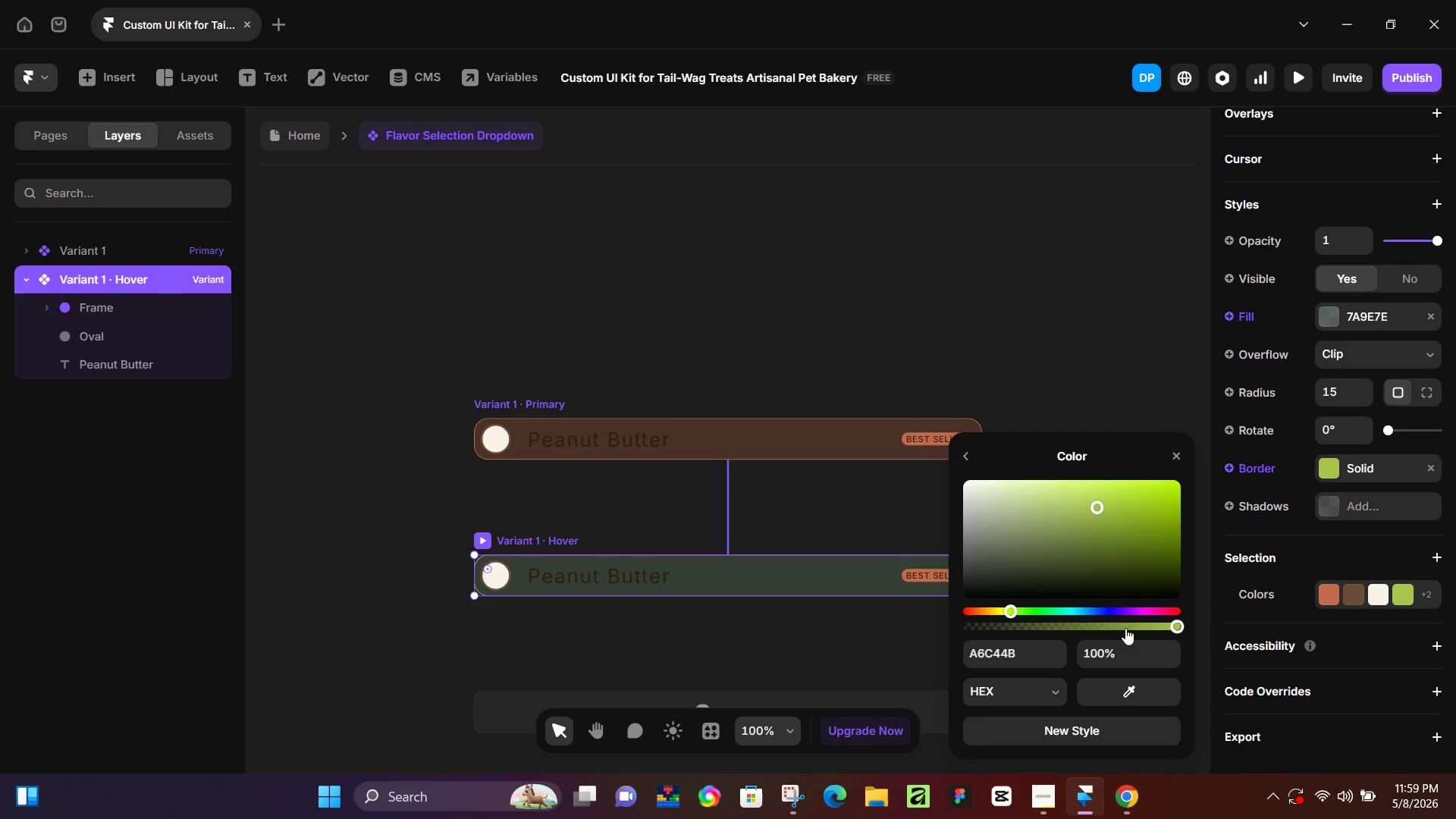 
left_click_drag(start_coordinate=[1125, 628], to_coordinate=[1049, 629])
 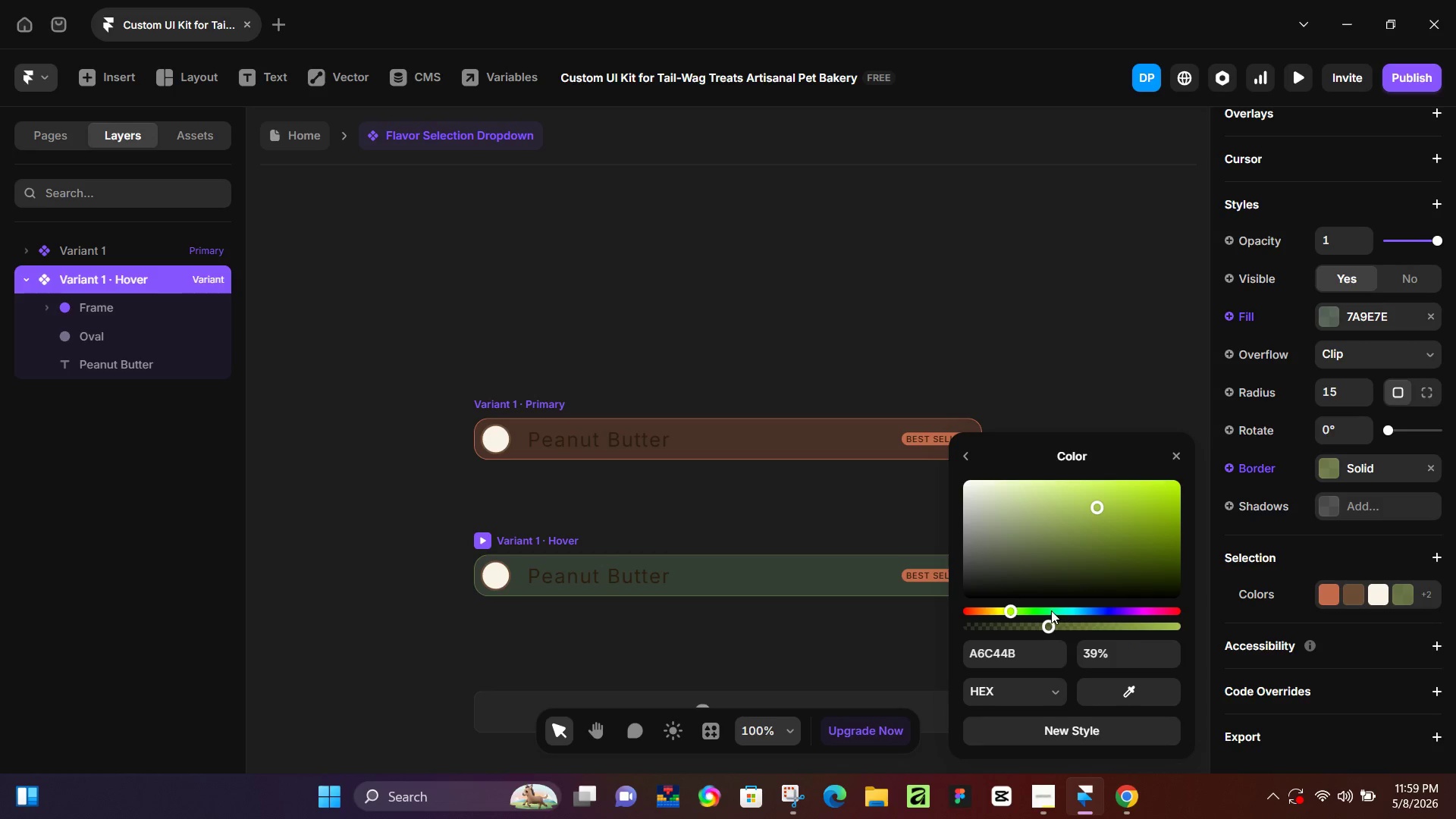 
left_click([1045, 610])
 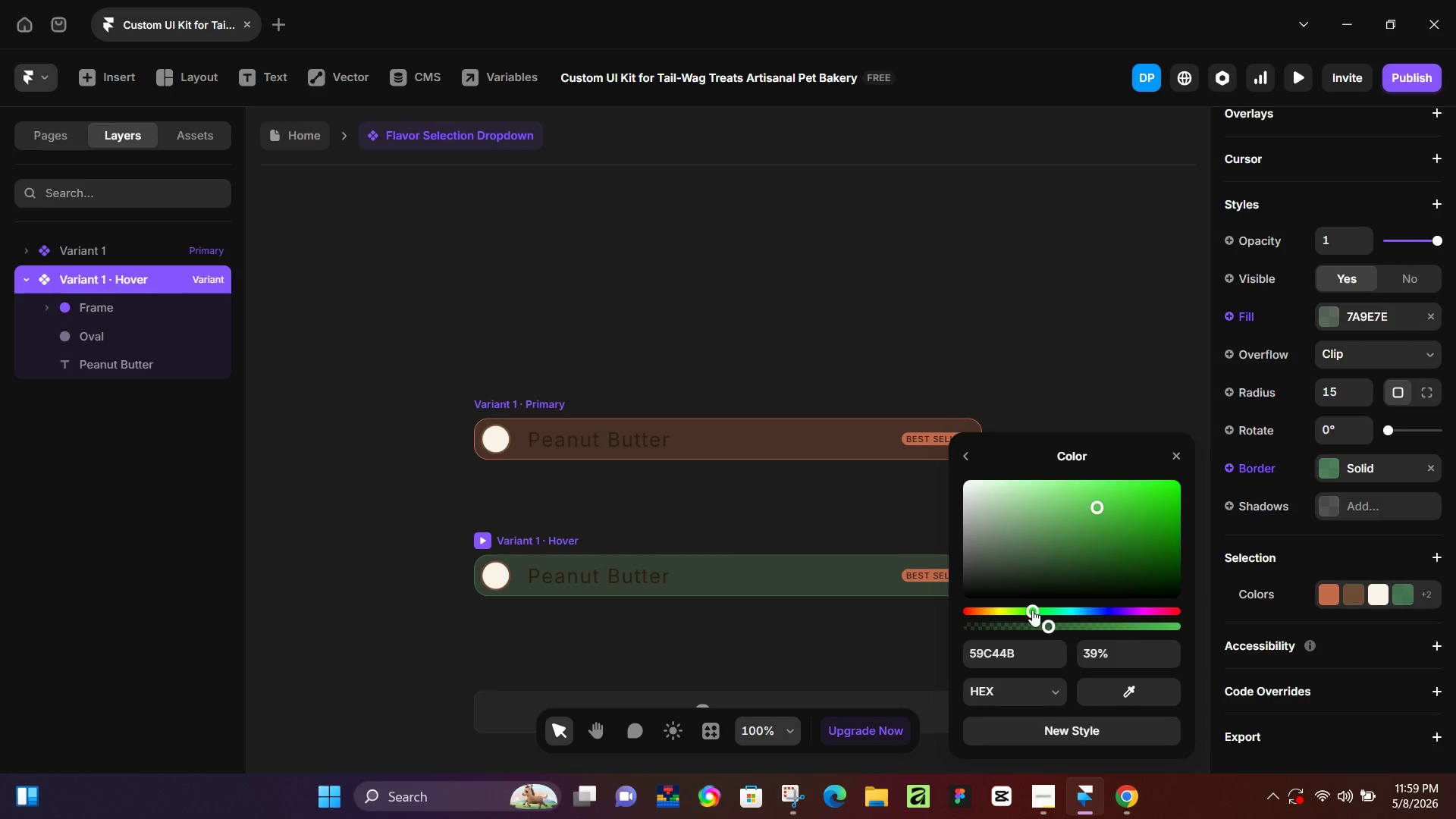 
left_click([1032, 610])
 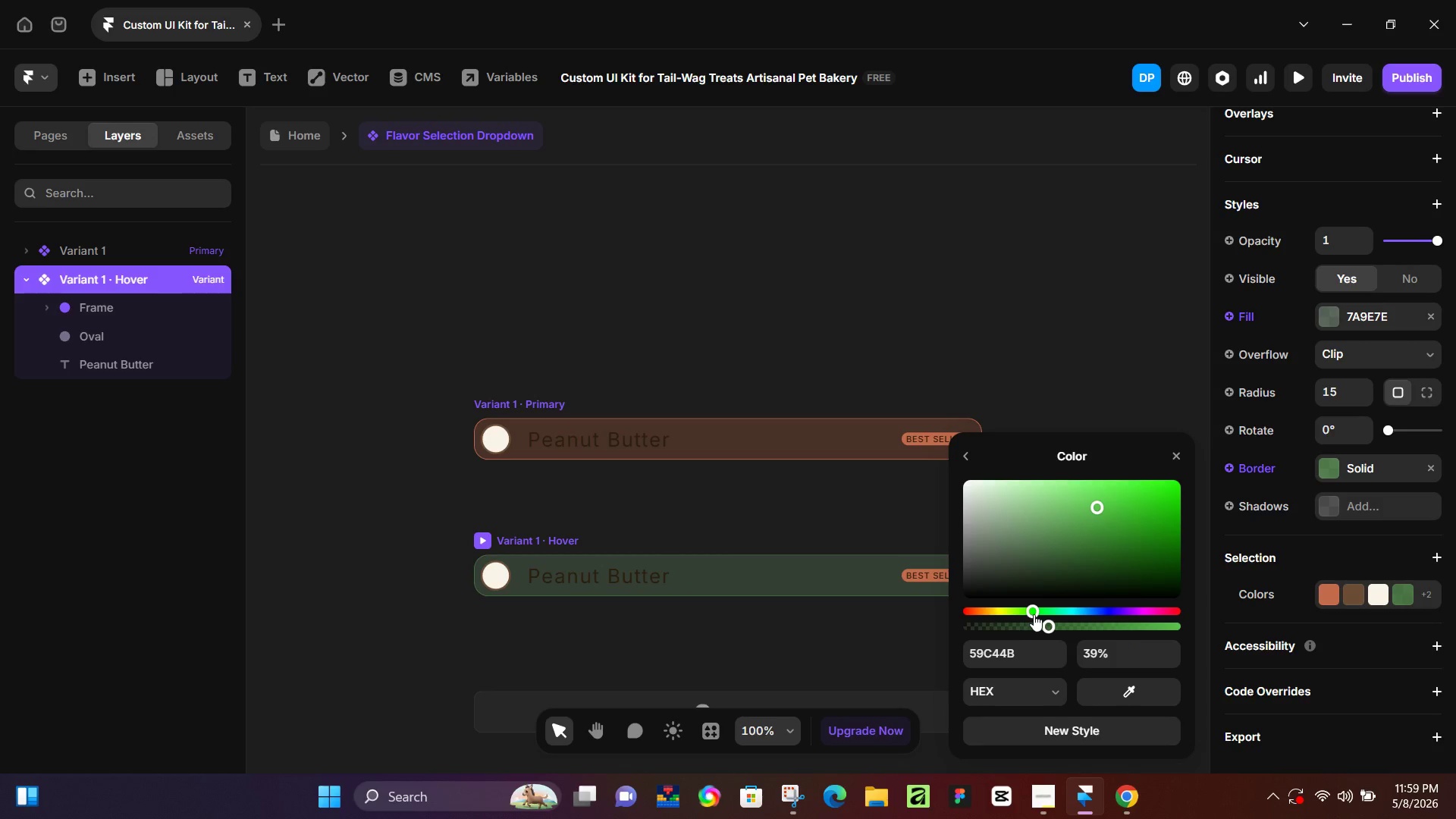 
left_click([1034, 614])
 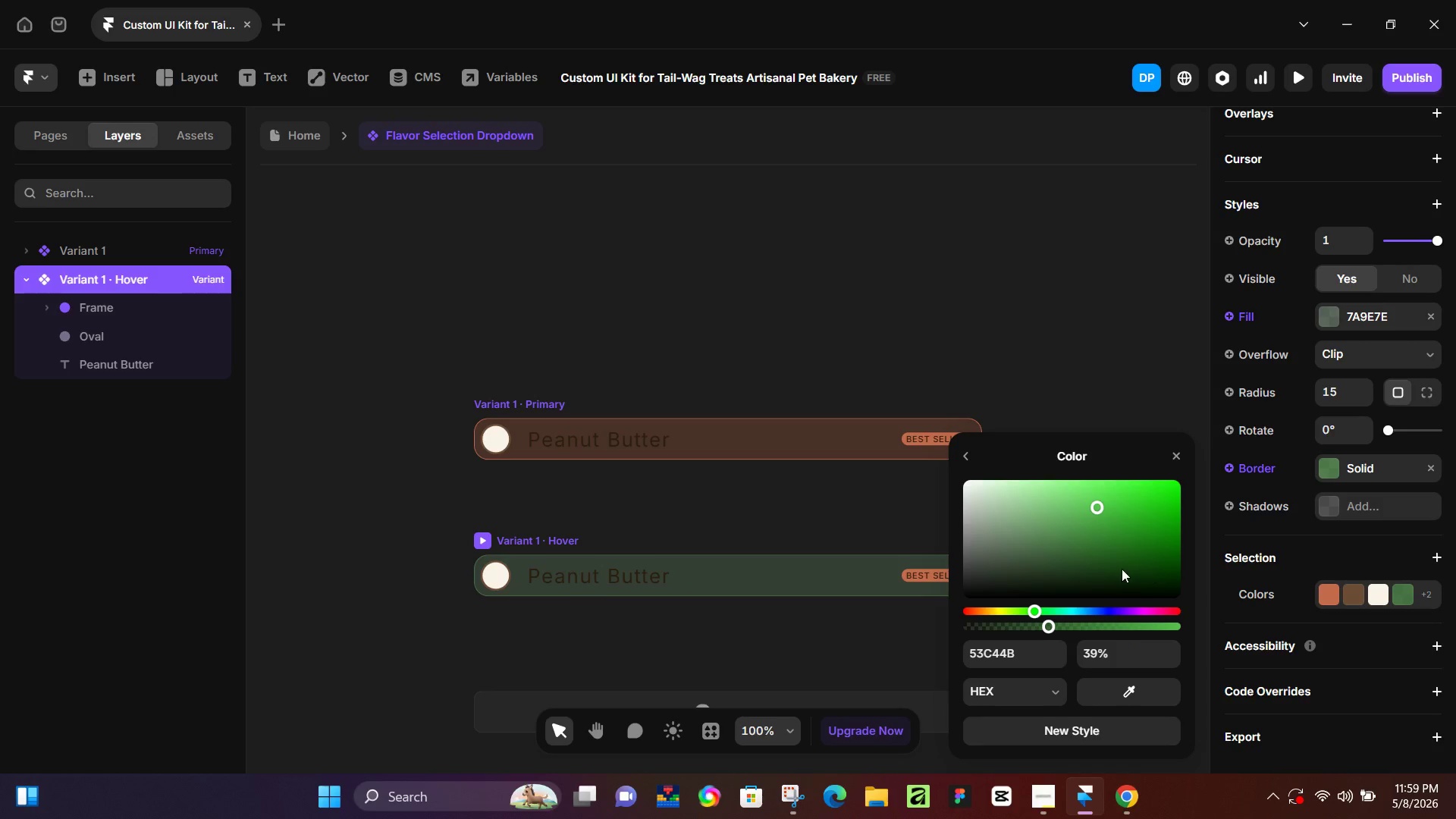 
left_click([1122, 569])
 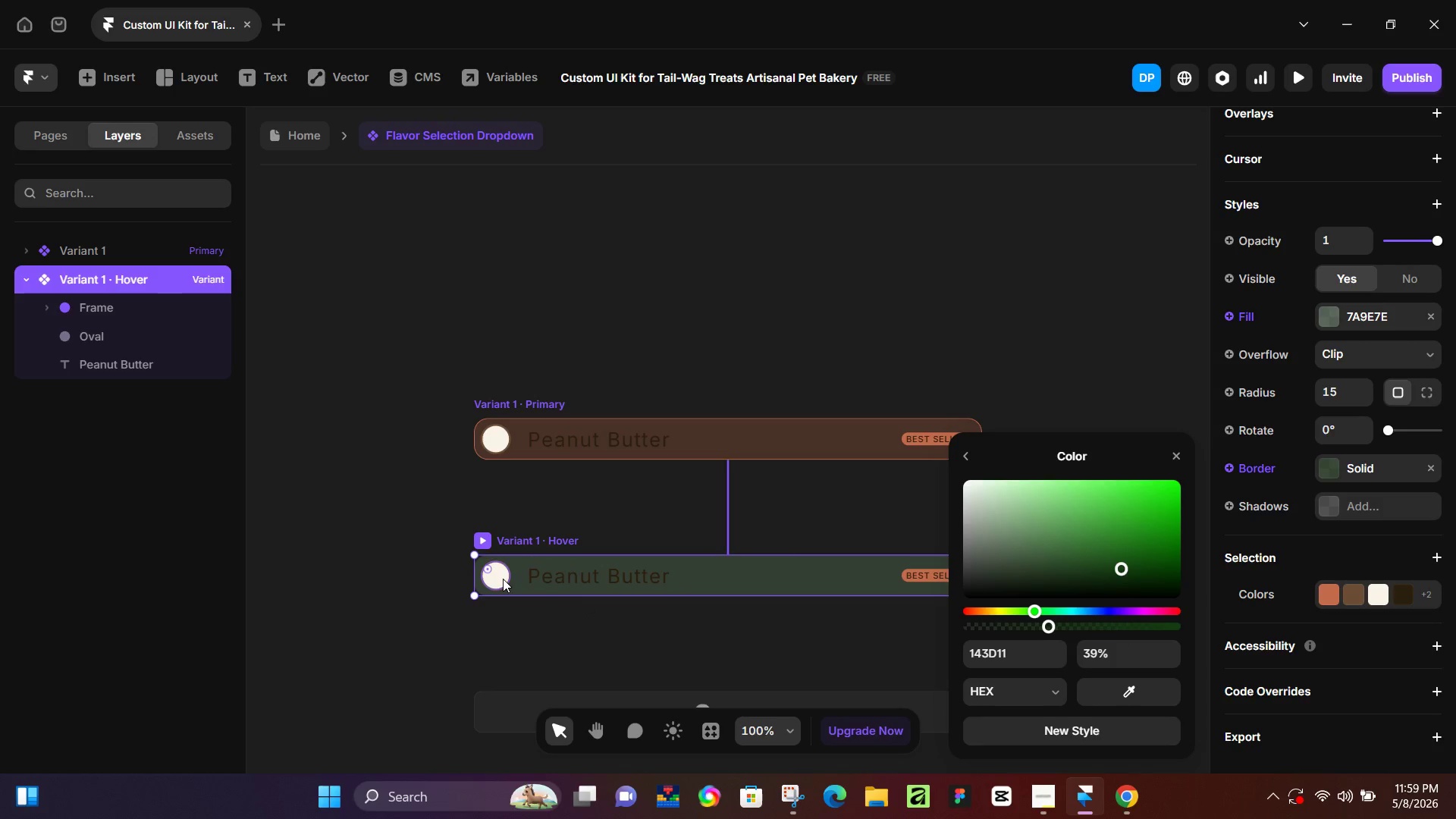 
hold_key(key=ControlLeft, duration=1.11)
 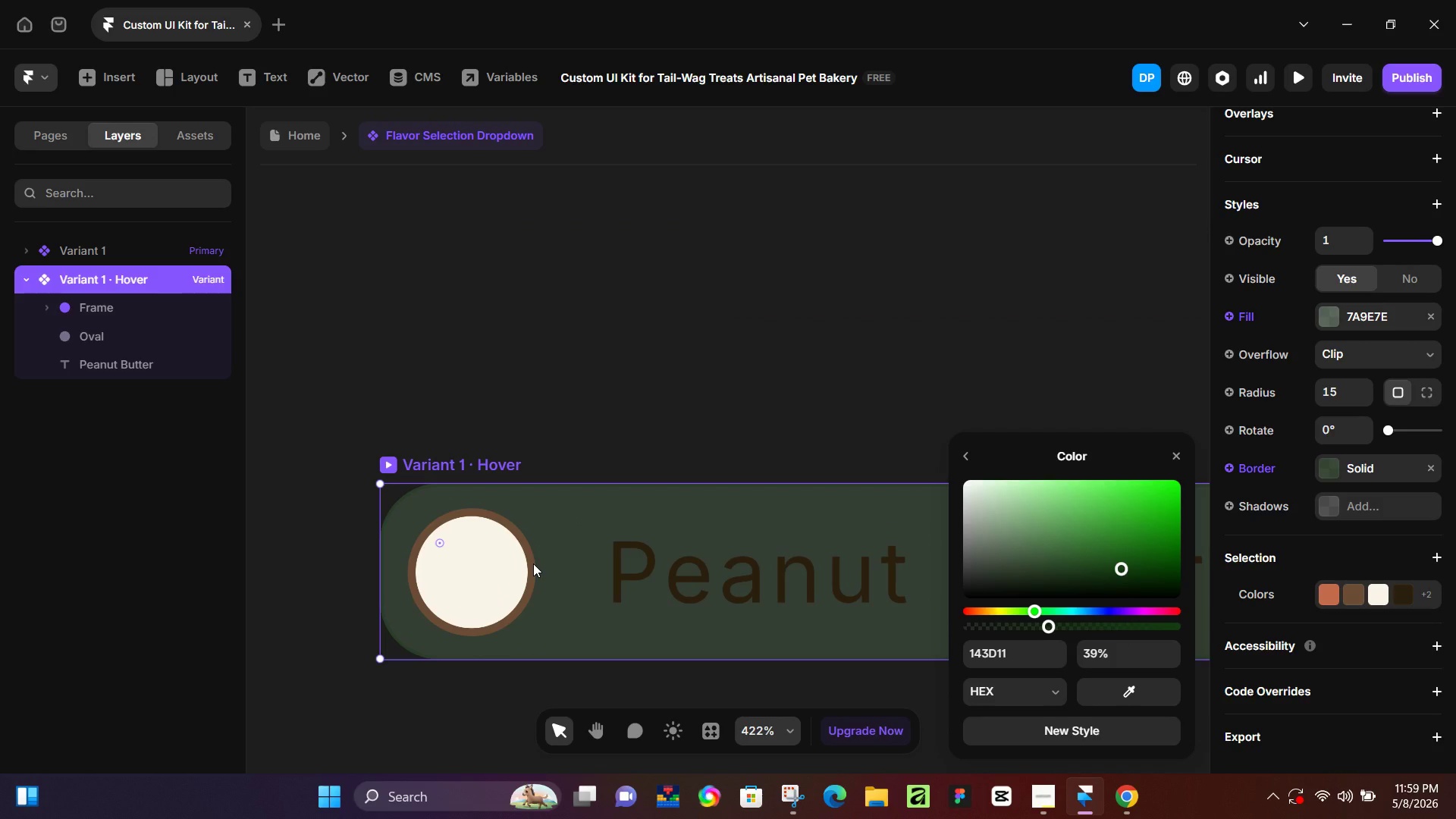 
hold_key(key=ControlLeft, duration=18.98)
 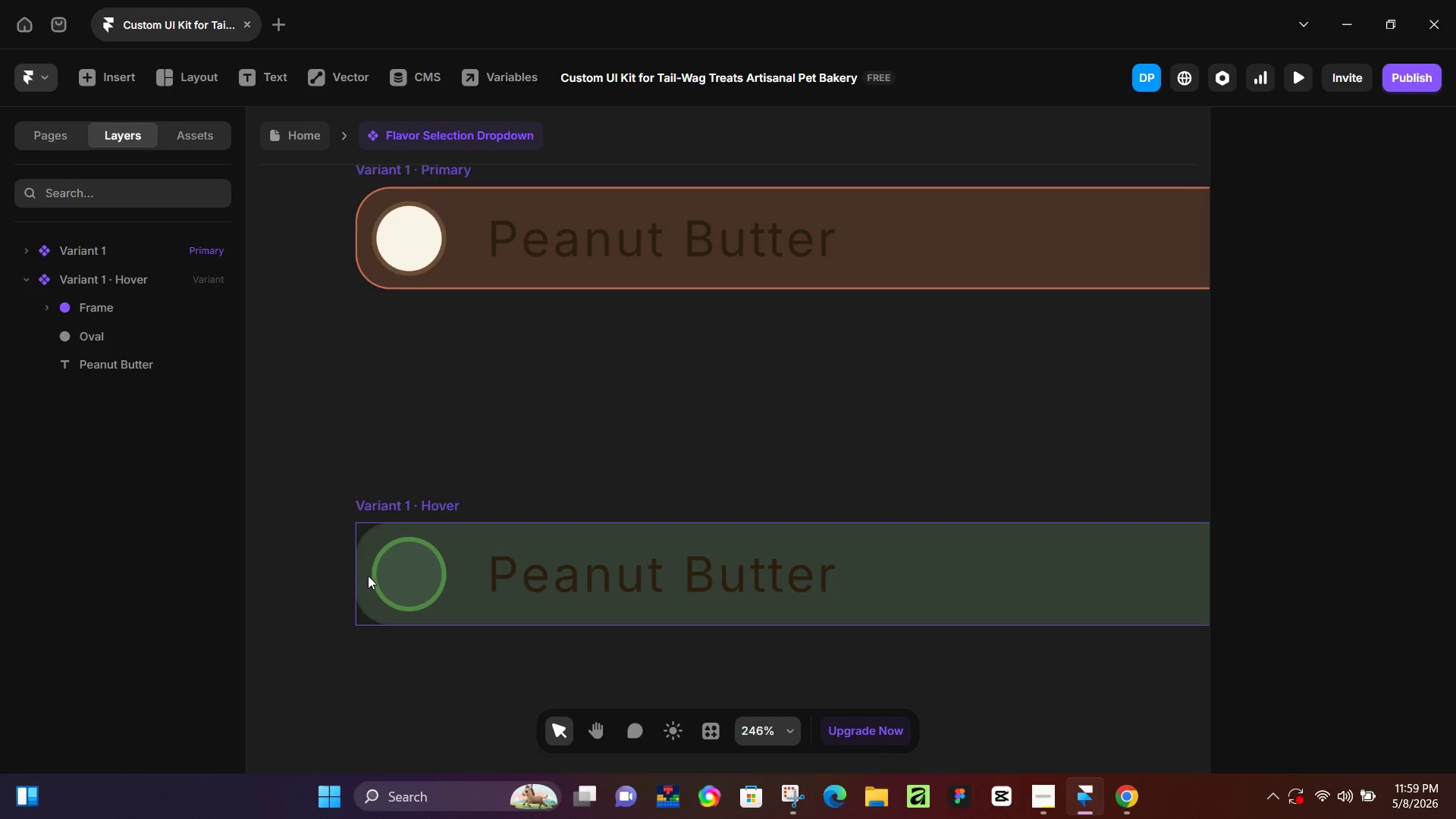 
scroll: coordinate [504, 578], scroll_direction: up, amount: 13.0
 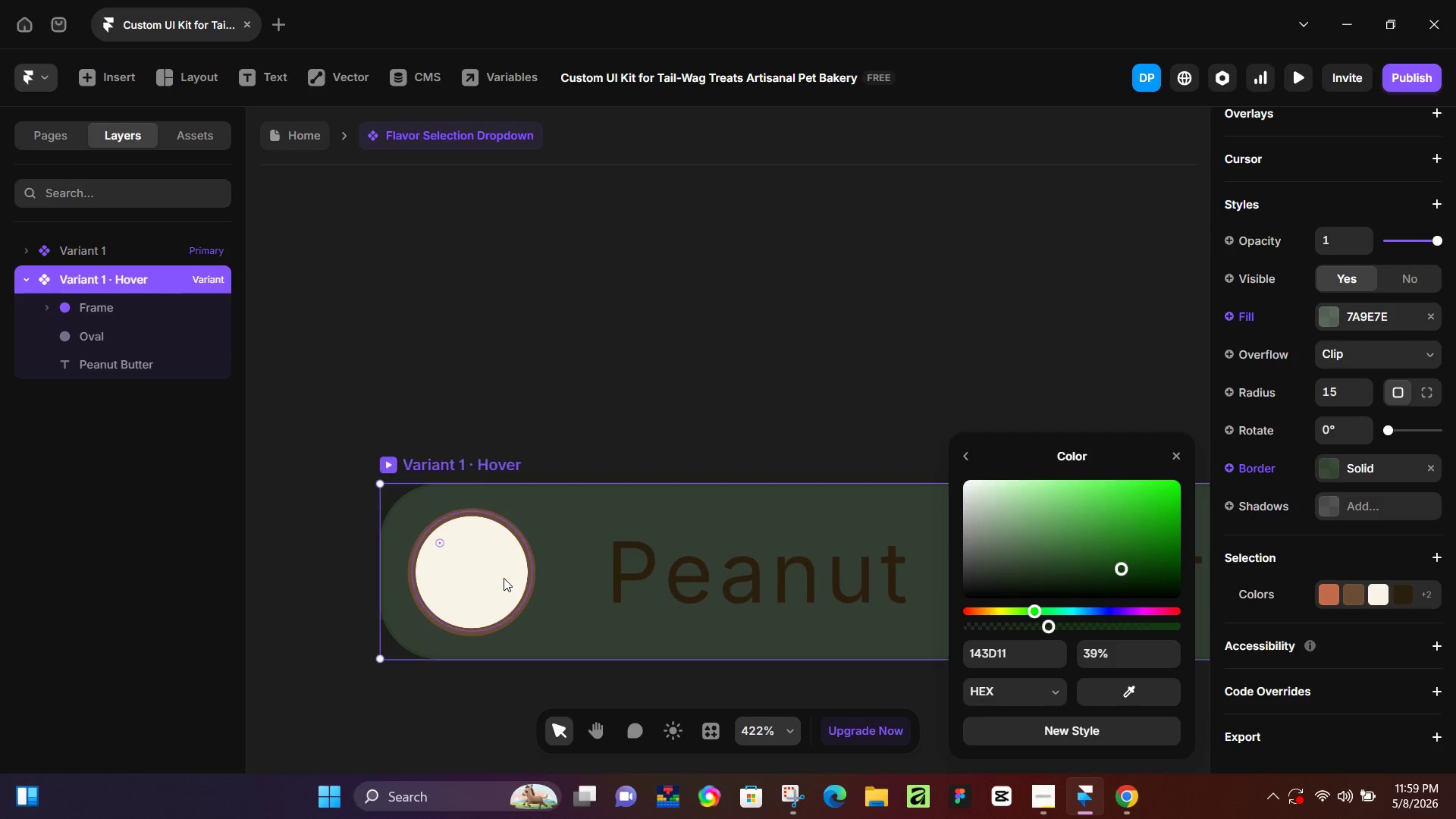 
left_click([502, 571])
 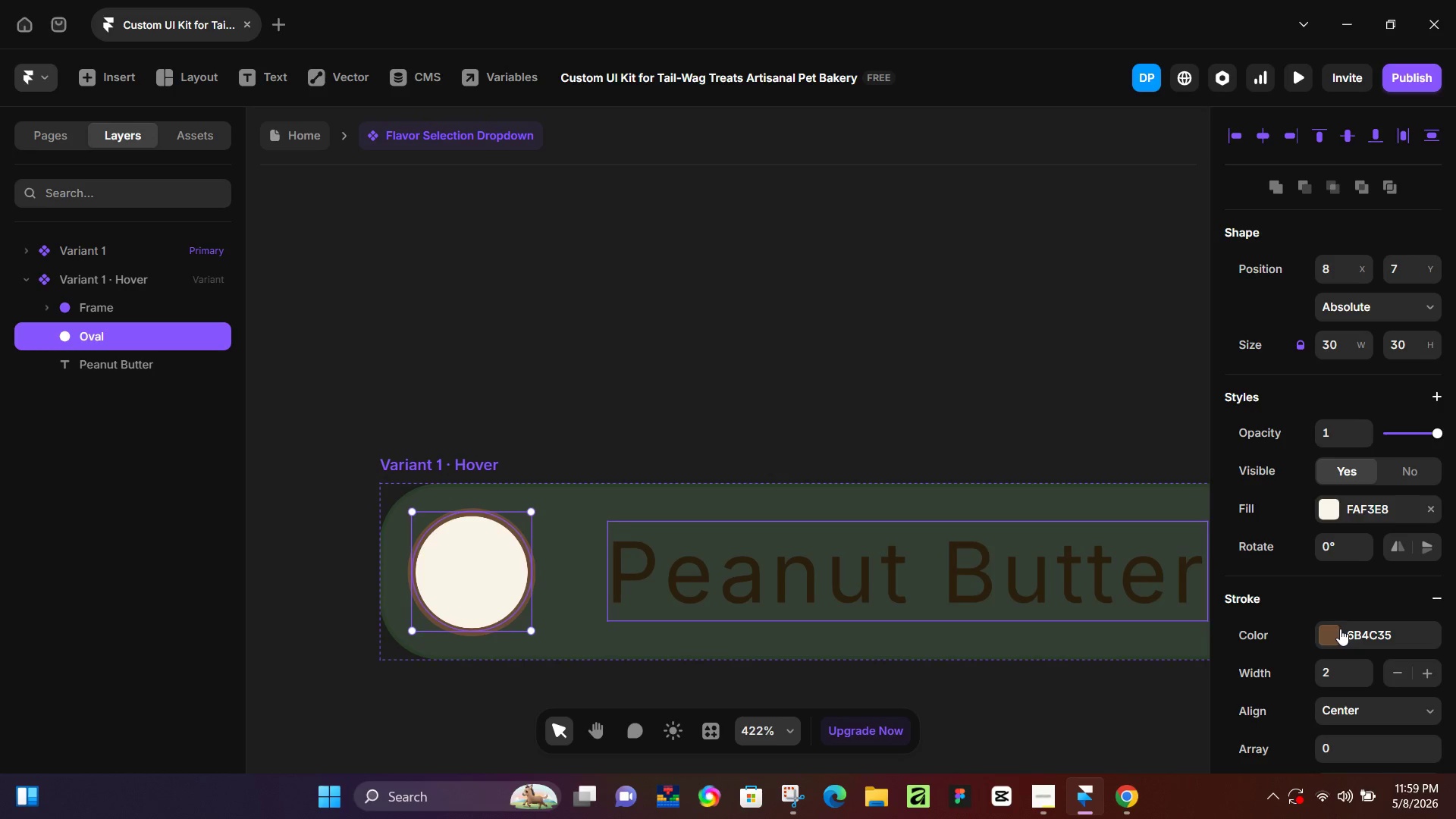 
left_click([1336, 635])
 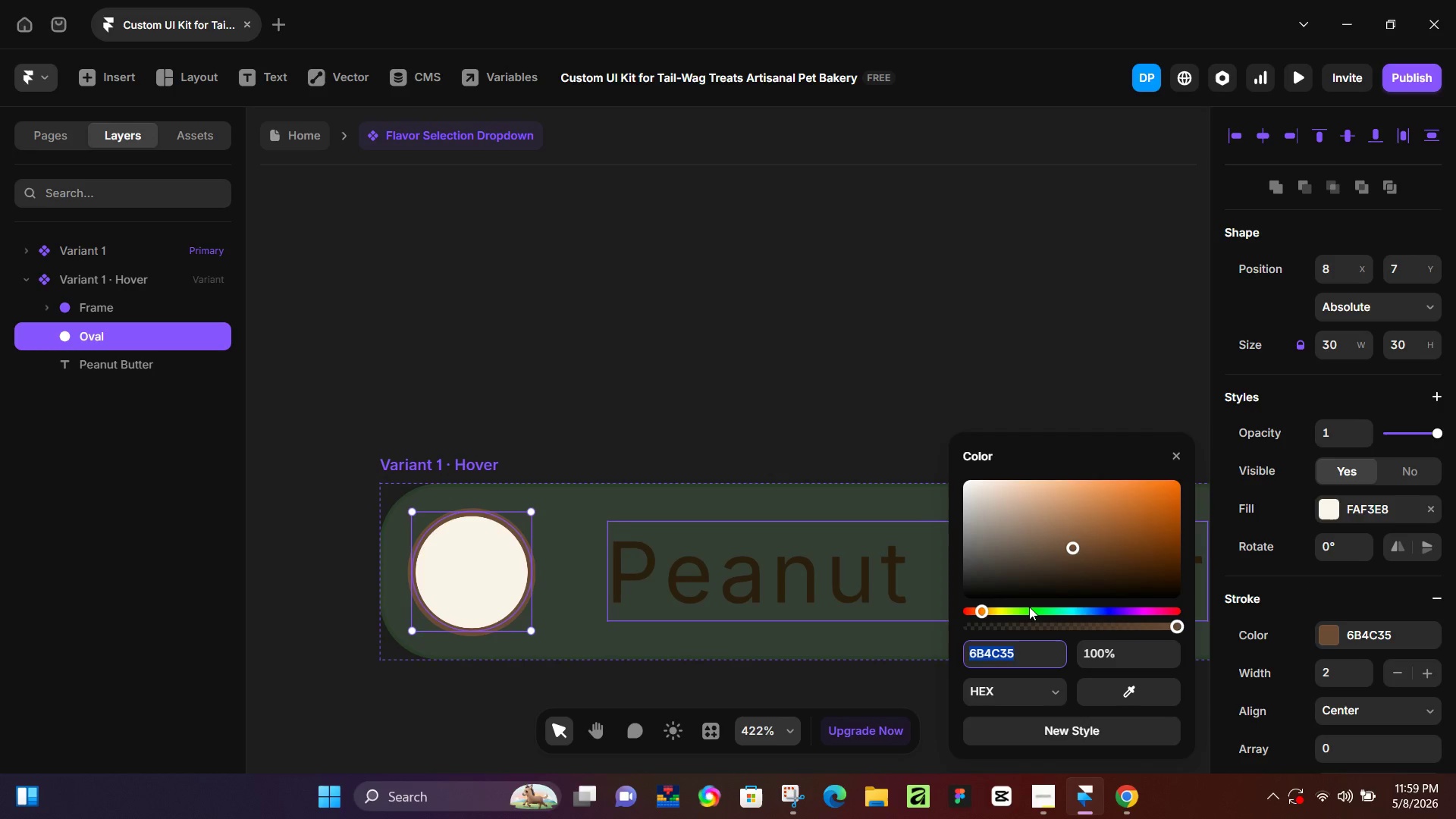 
left_click([1029, 608])
 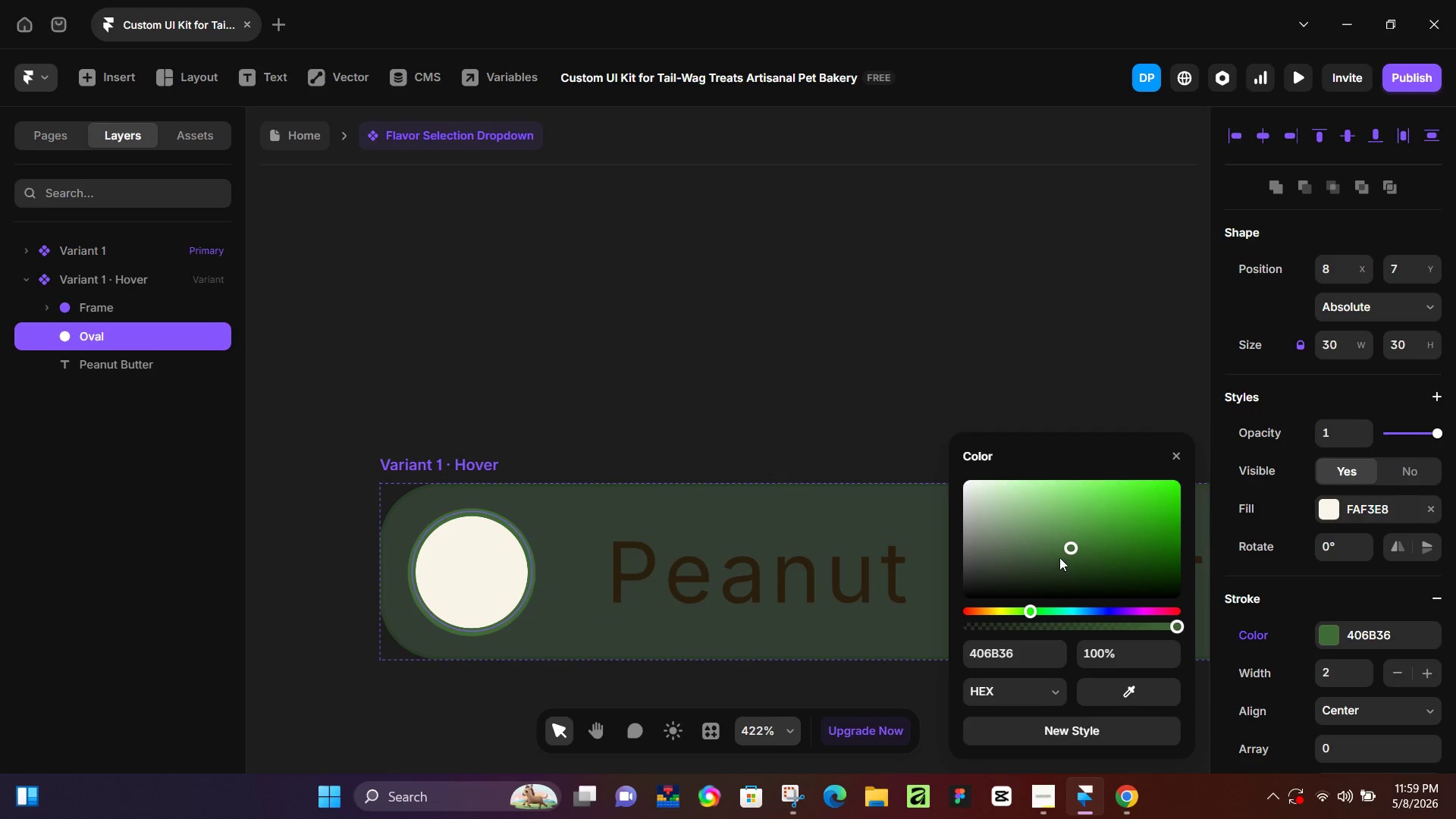 
left_click_drag(start_coordinate=[1059, 557], to_coordinate=[1074, 535])
 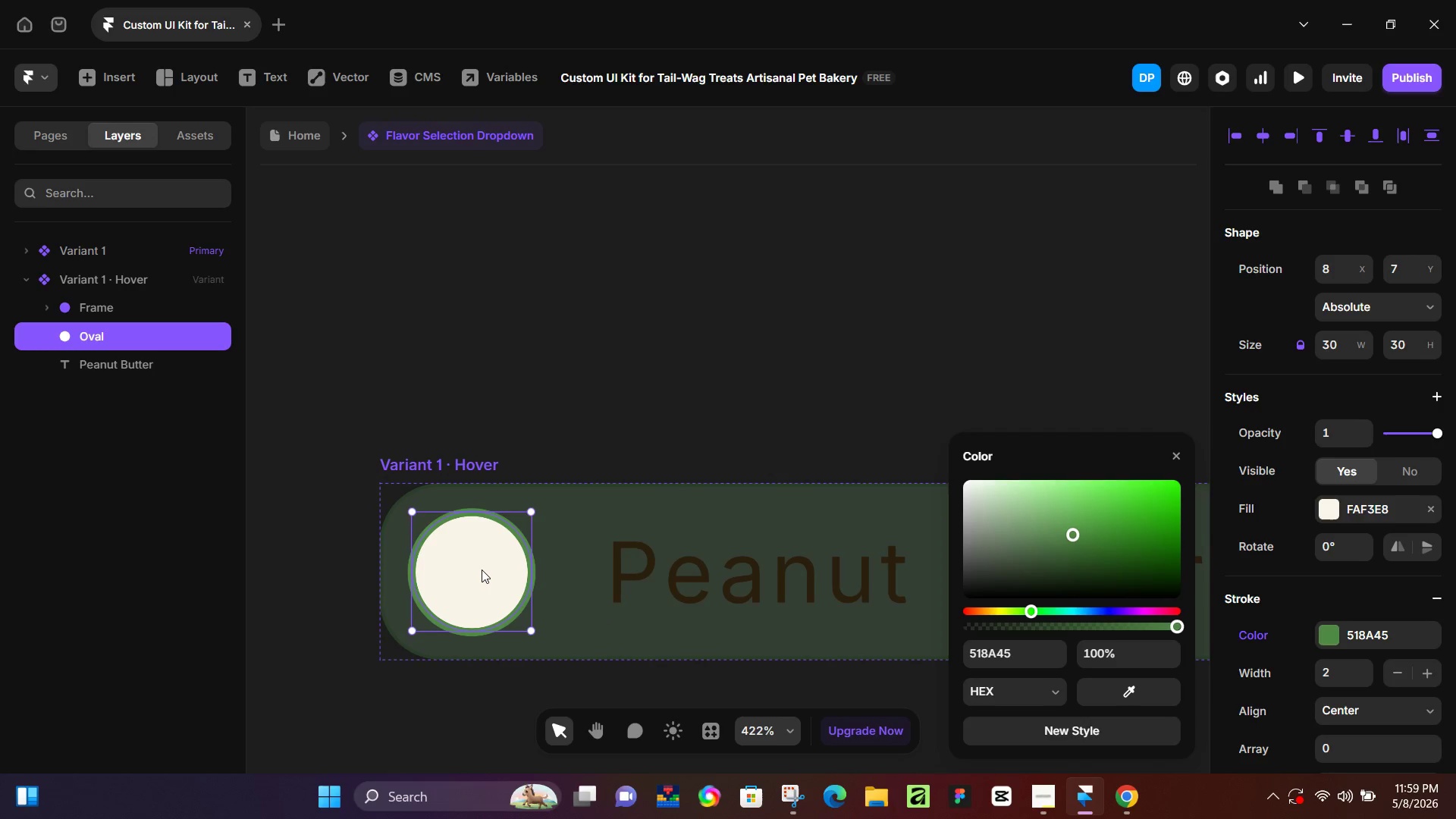 
left_click([482, 570])
 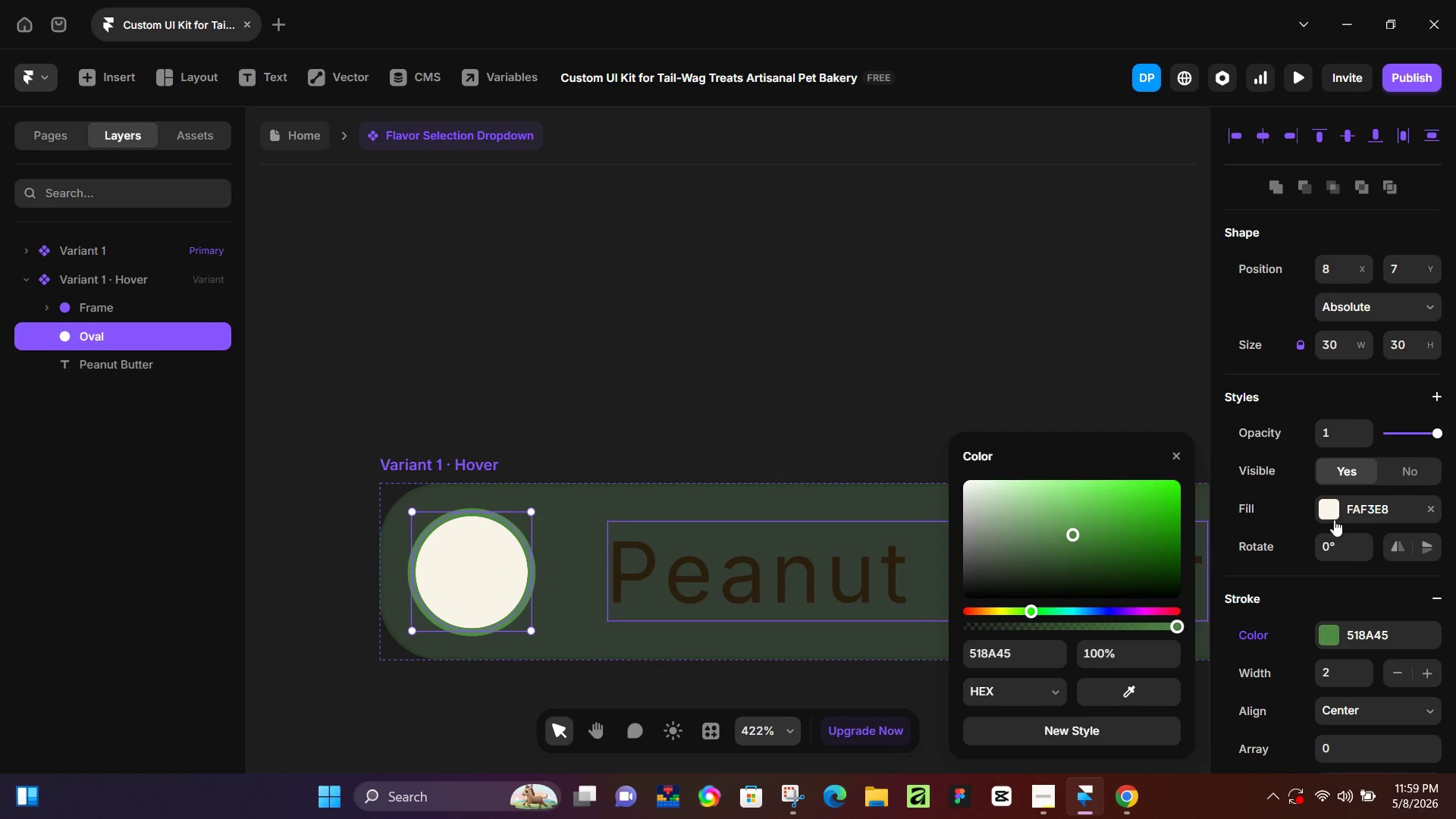 
left_click([1332, 516])
 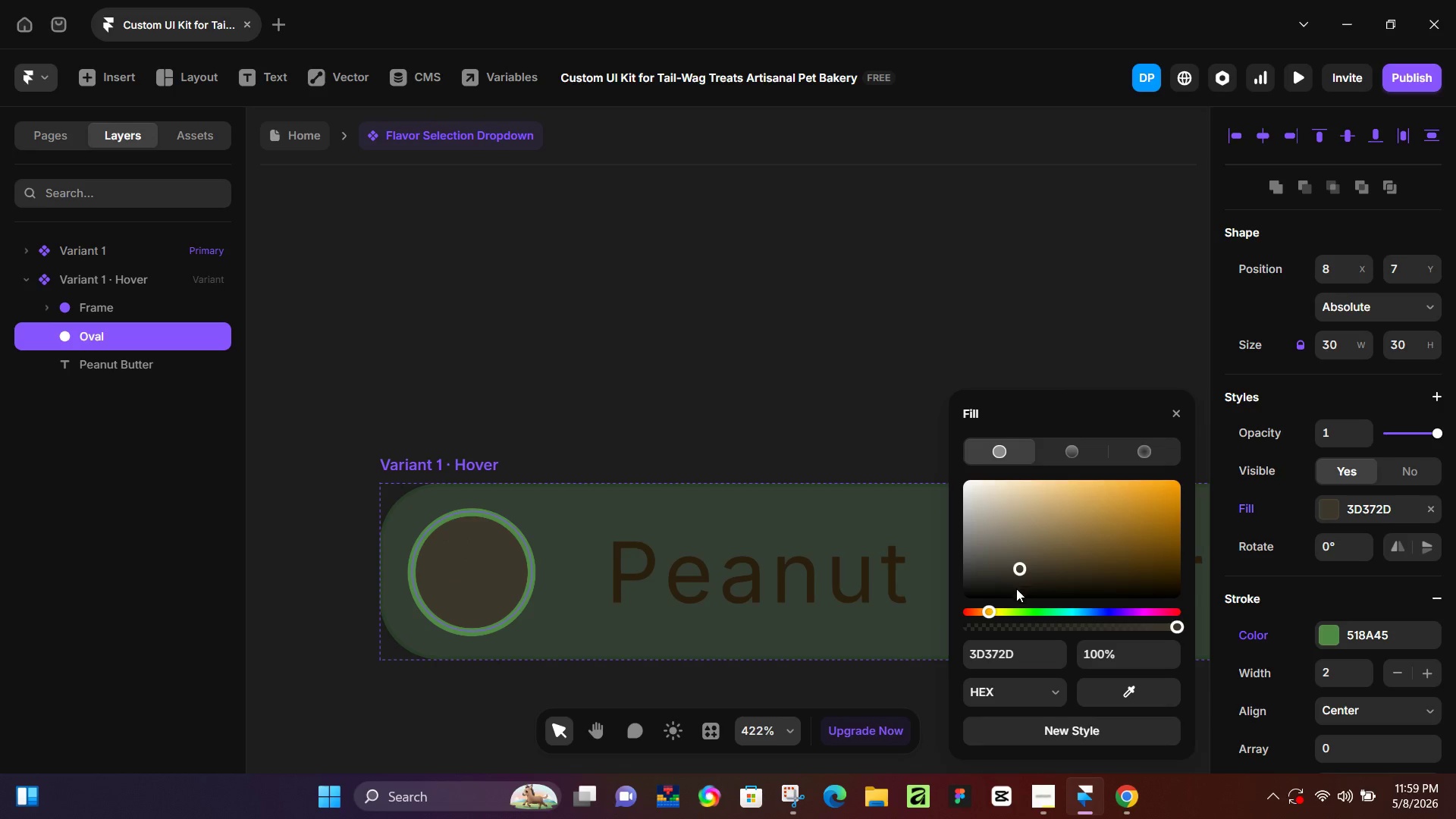 
double_click([1035, 612])
 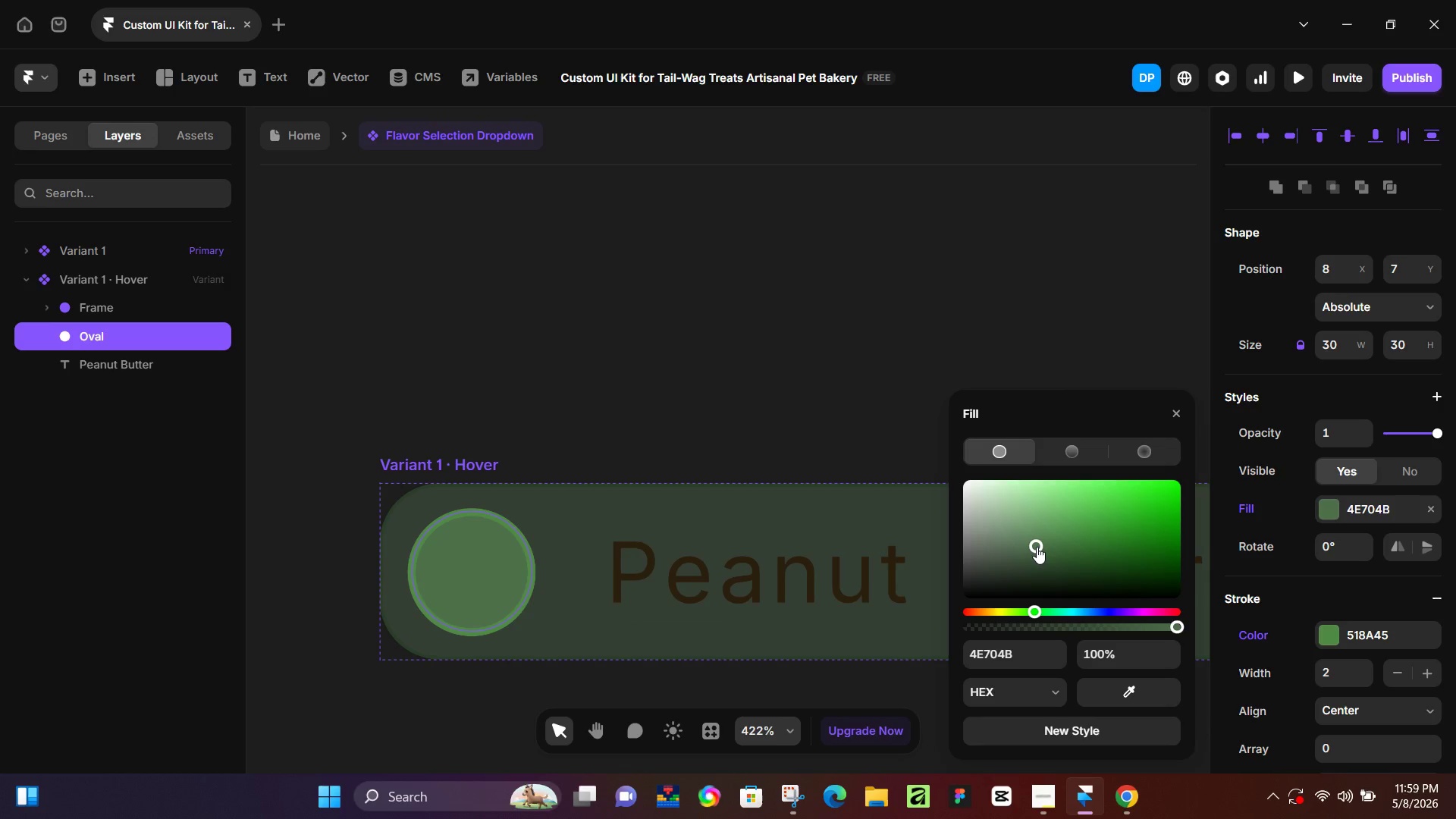 
triple_click([1037, 547])
 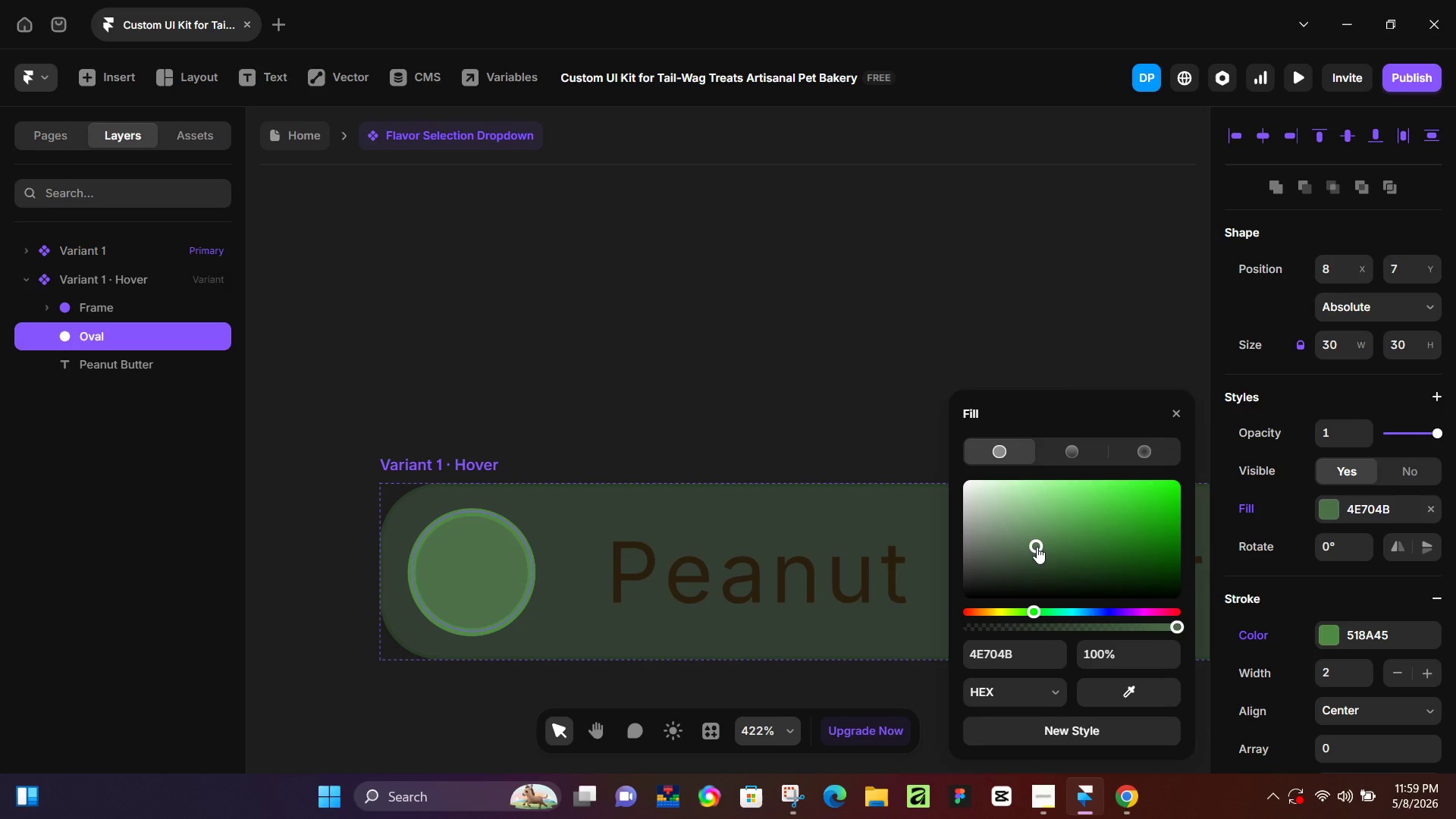 
left_click_drag(start_coordinate=[1037, 547], to_coordinate=[1038, 532])
 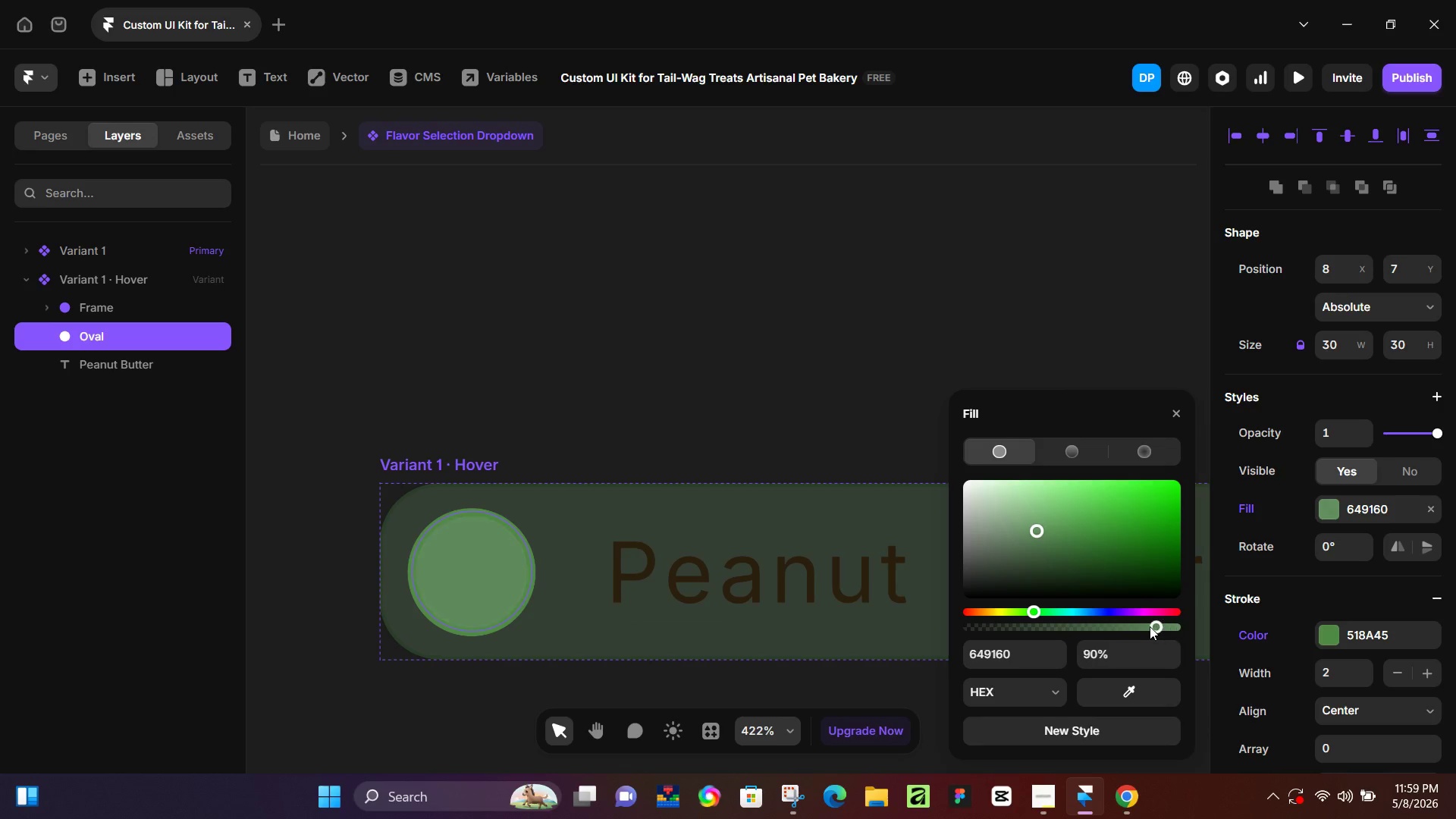 
left_click_drag(start_coordinate=[1160, 626], to_coordinate=[1012, 639])
 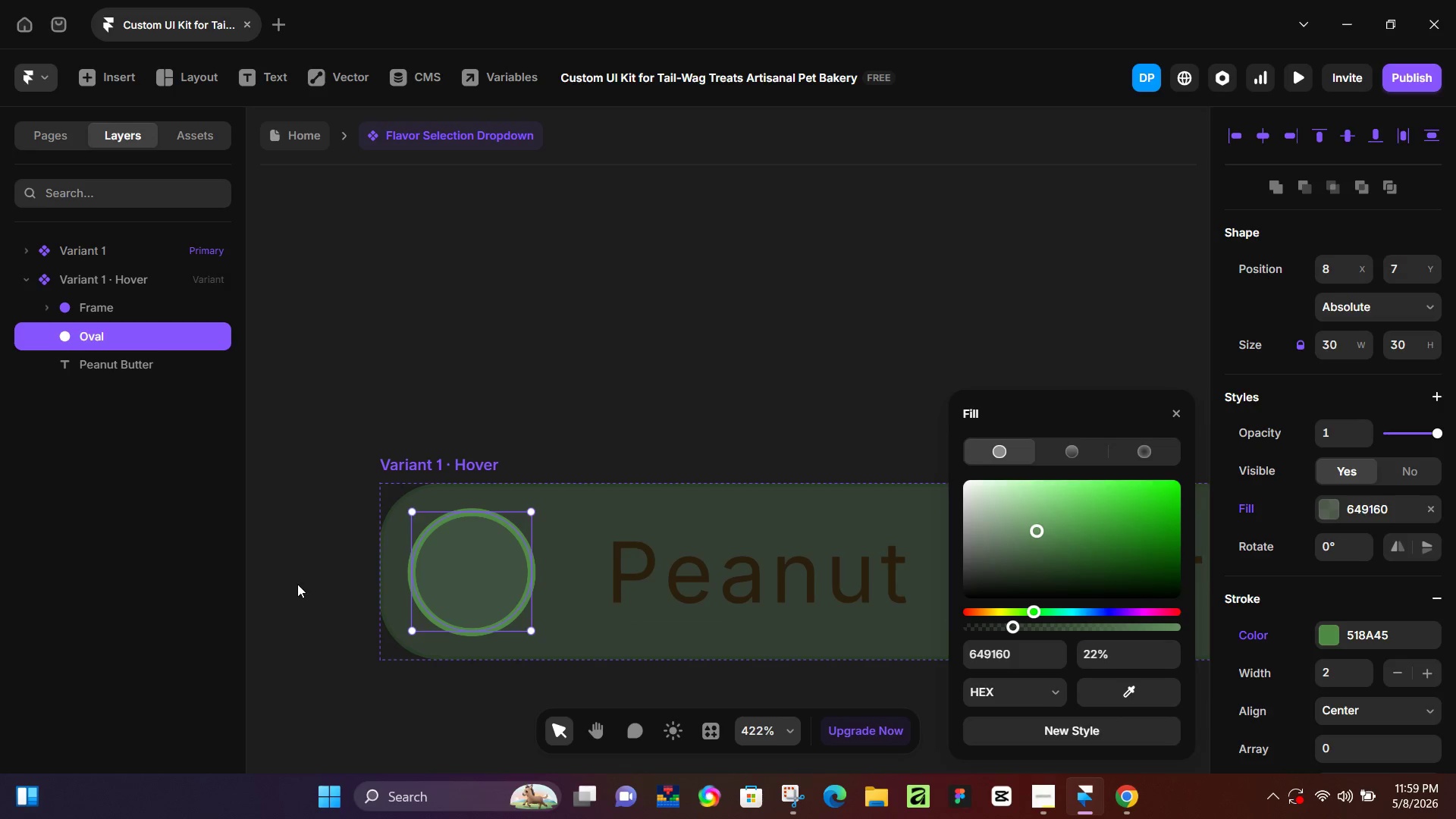 
left_click([297, 584])
 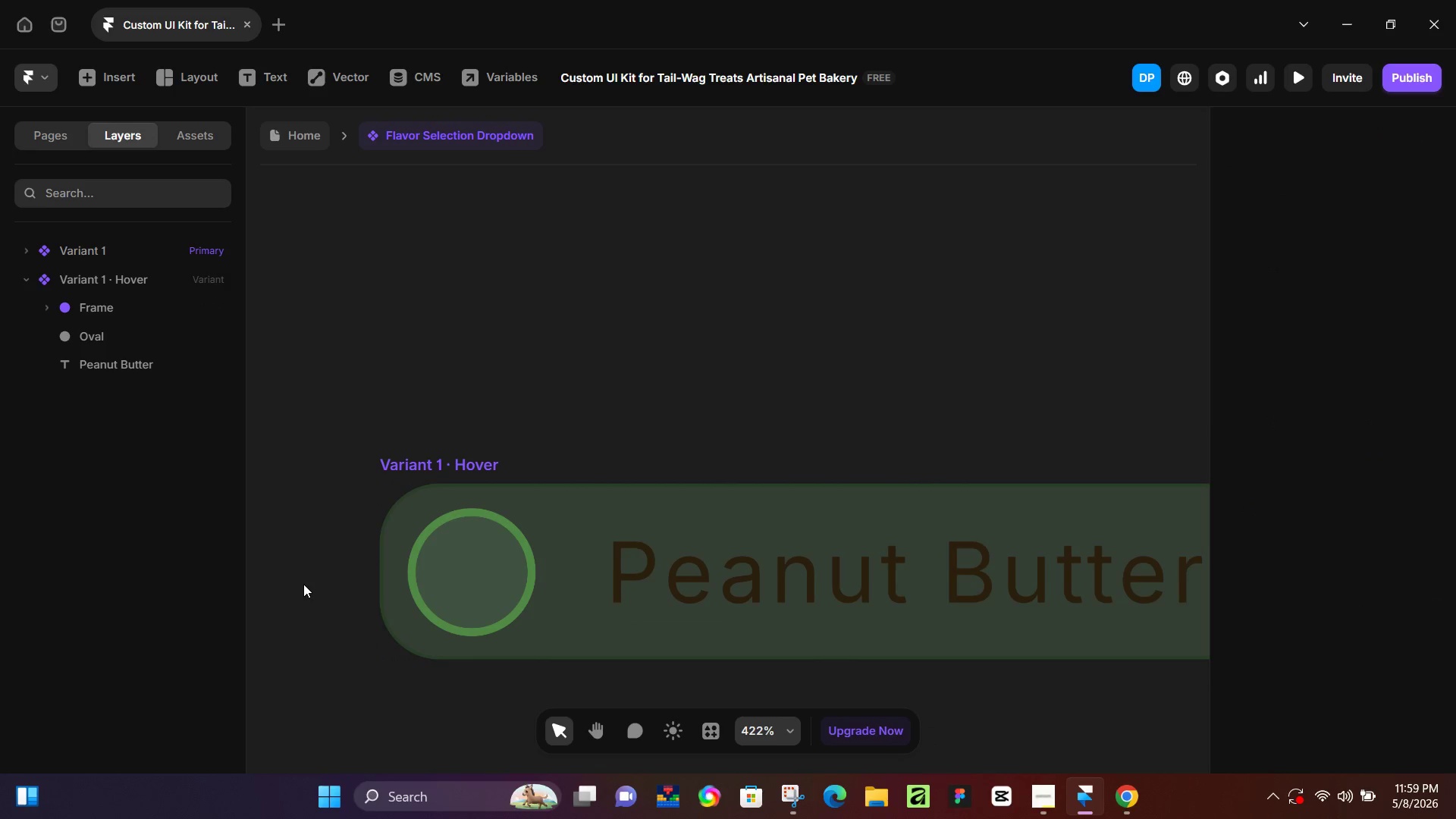 
hold_key(key=ControlLeft, duration=1.25)
scroll: coordinate [372, 576], scroll_direction: down, amount: 11.0
 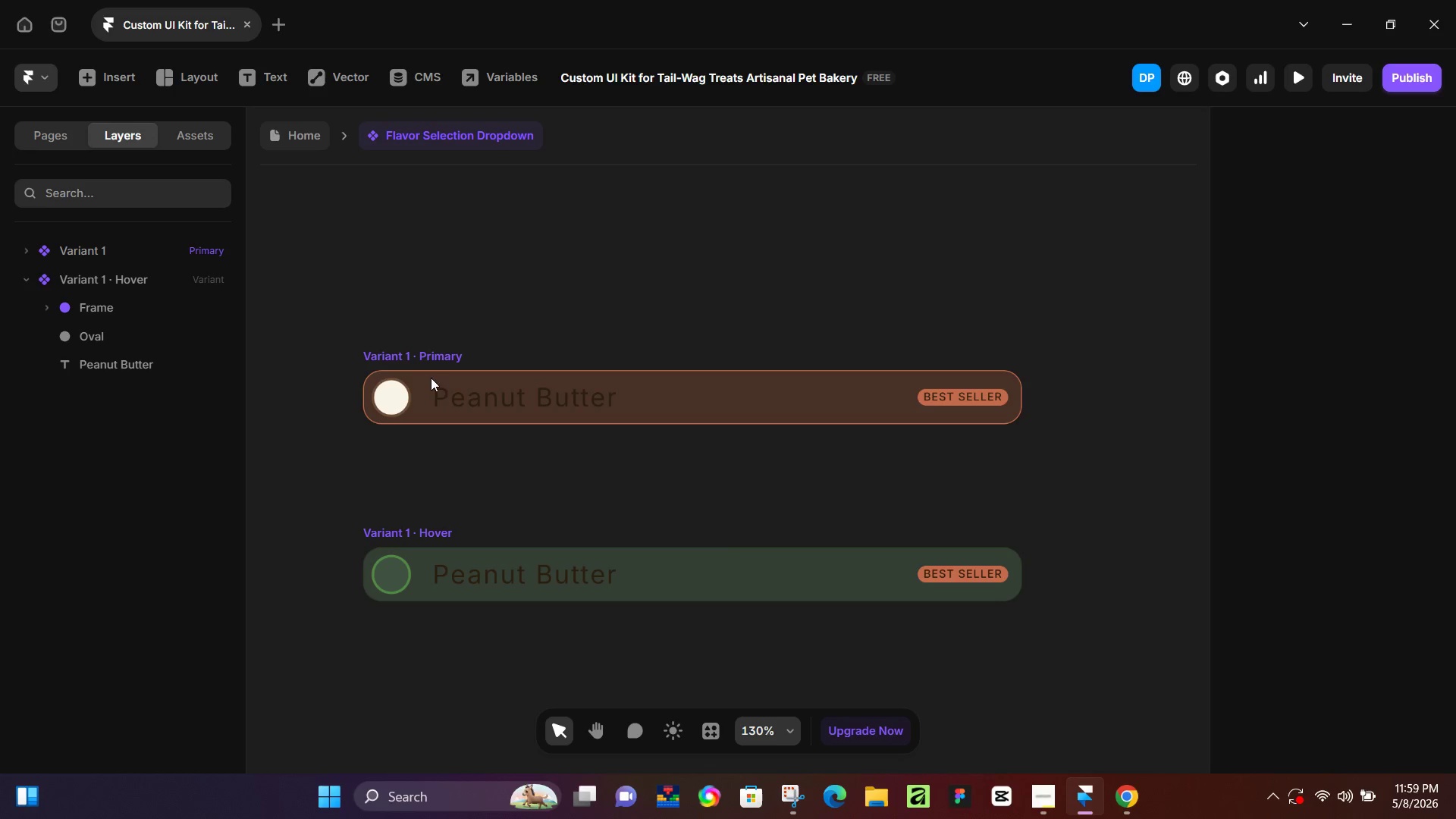 
left_click([433, 361])
 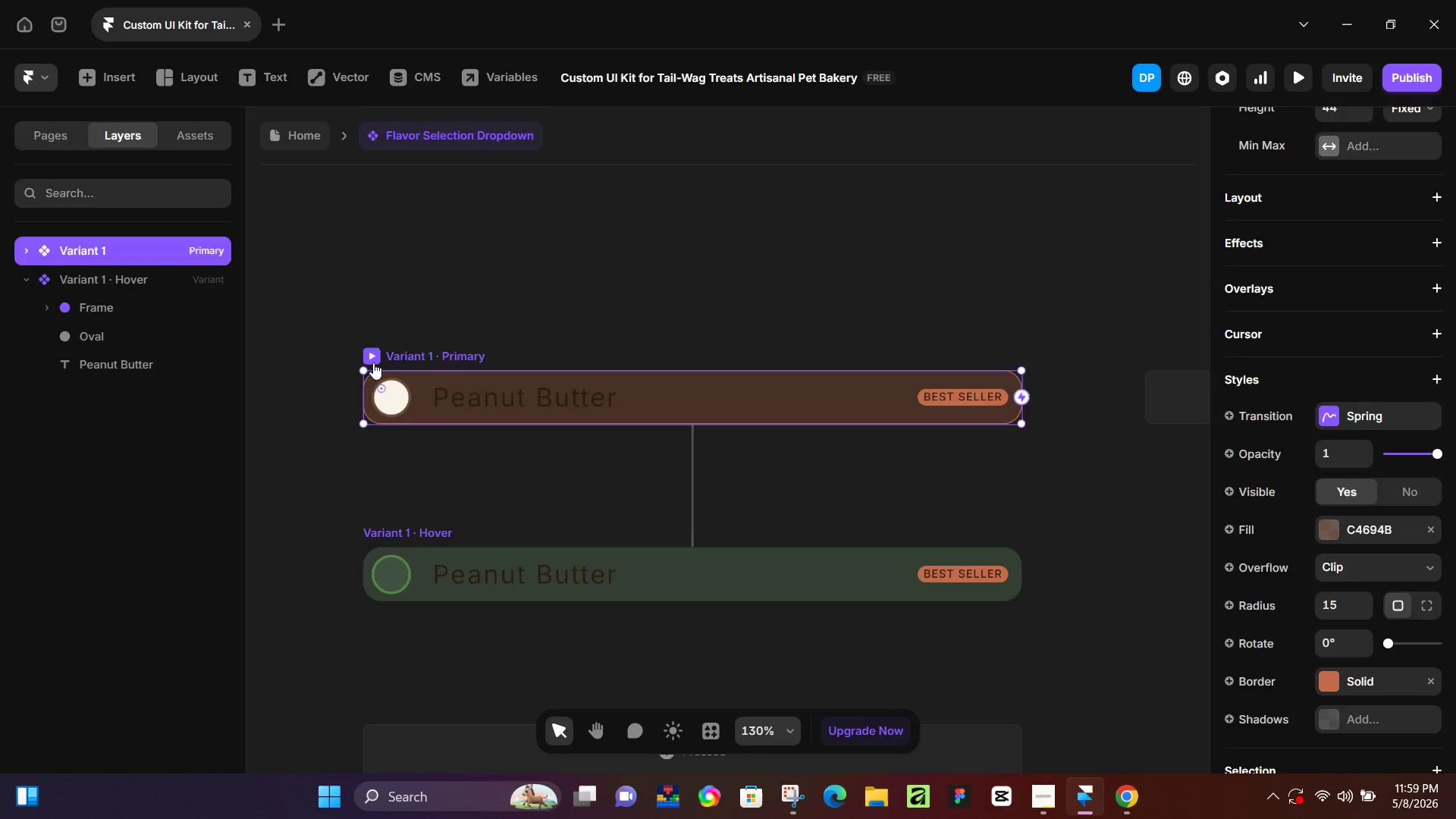 
left_click([373, 362])
 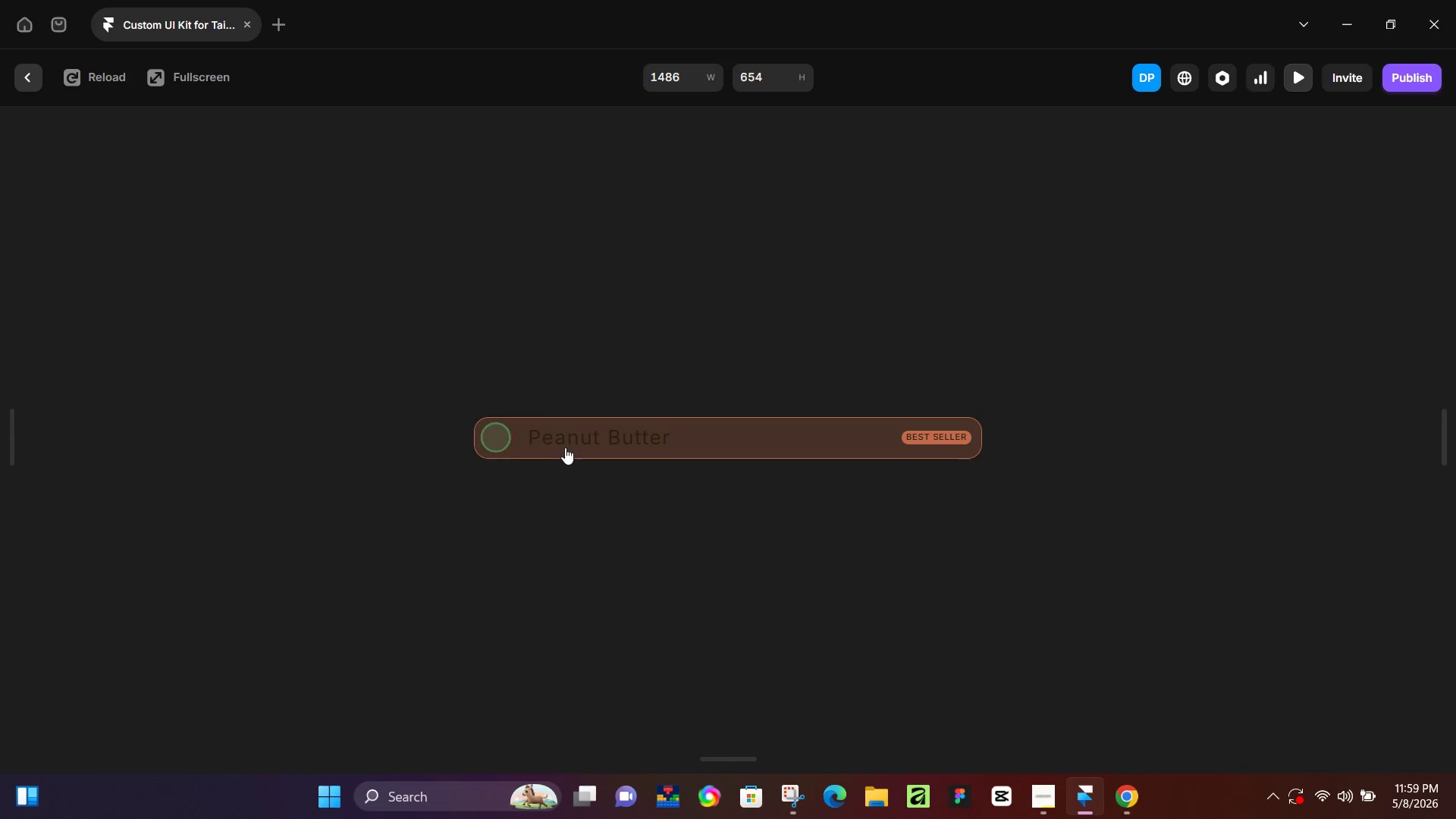 
left_click([524, 433])
 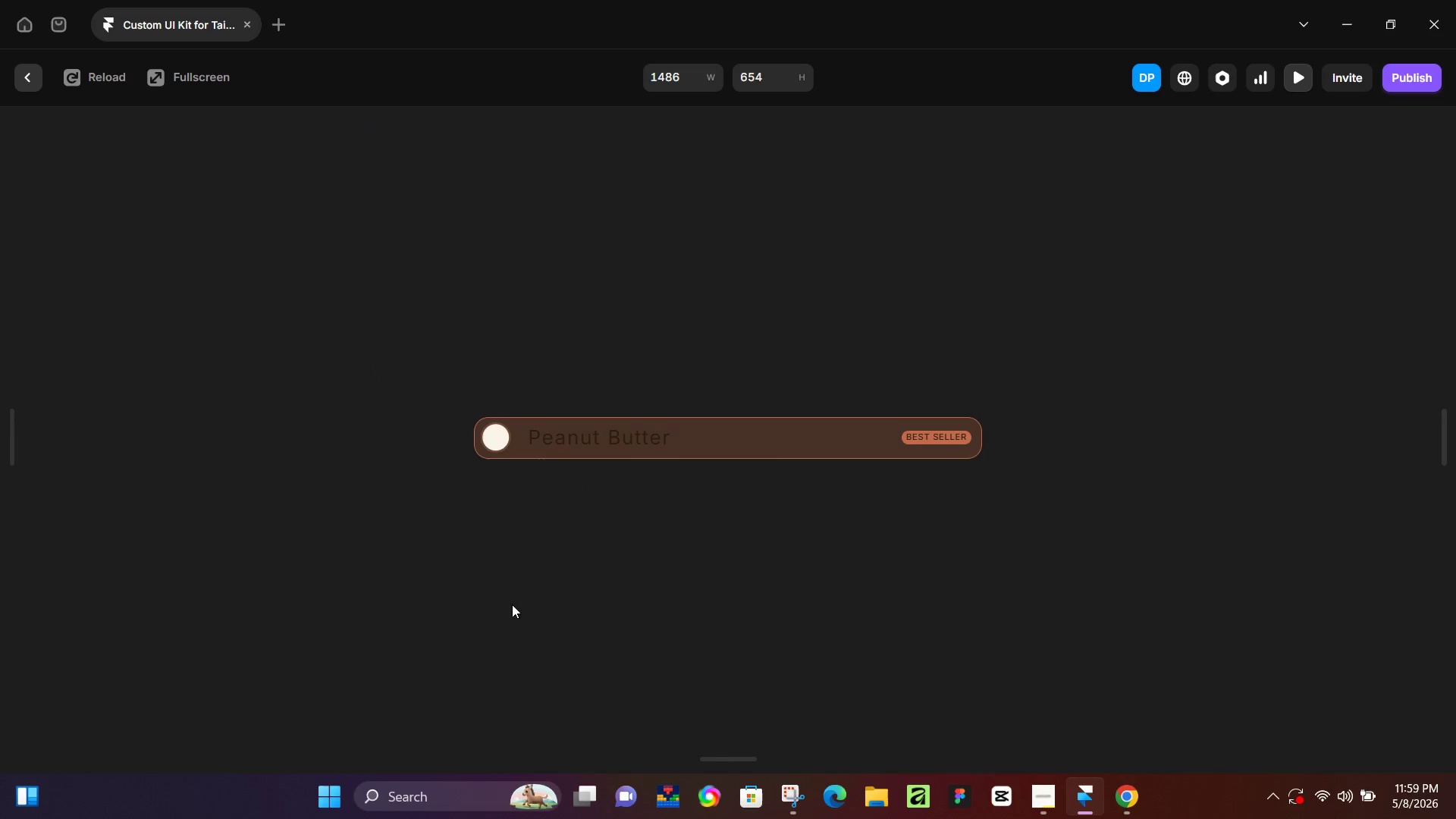 
left_click([499, 599])
 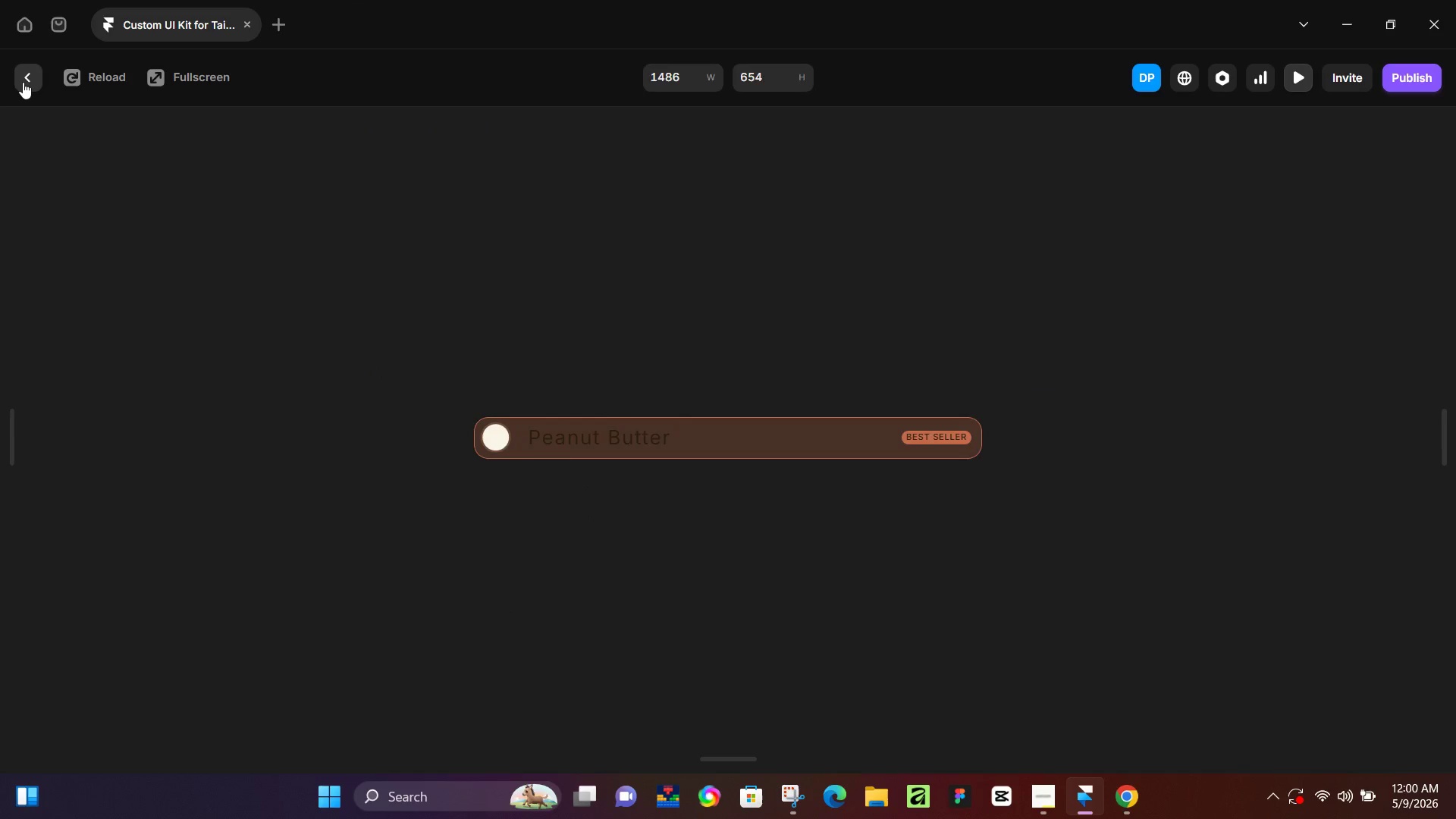 
left_click([23, 82])
 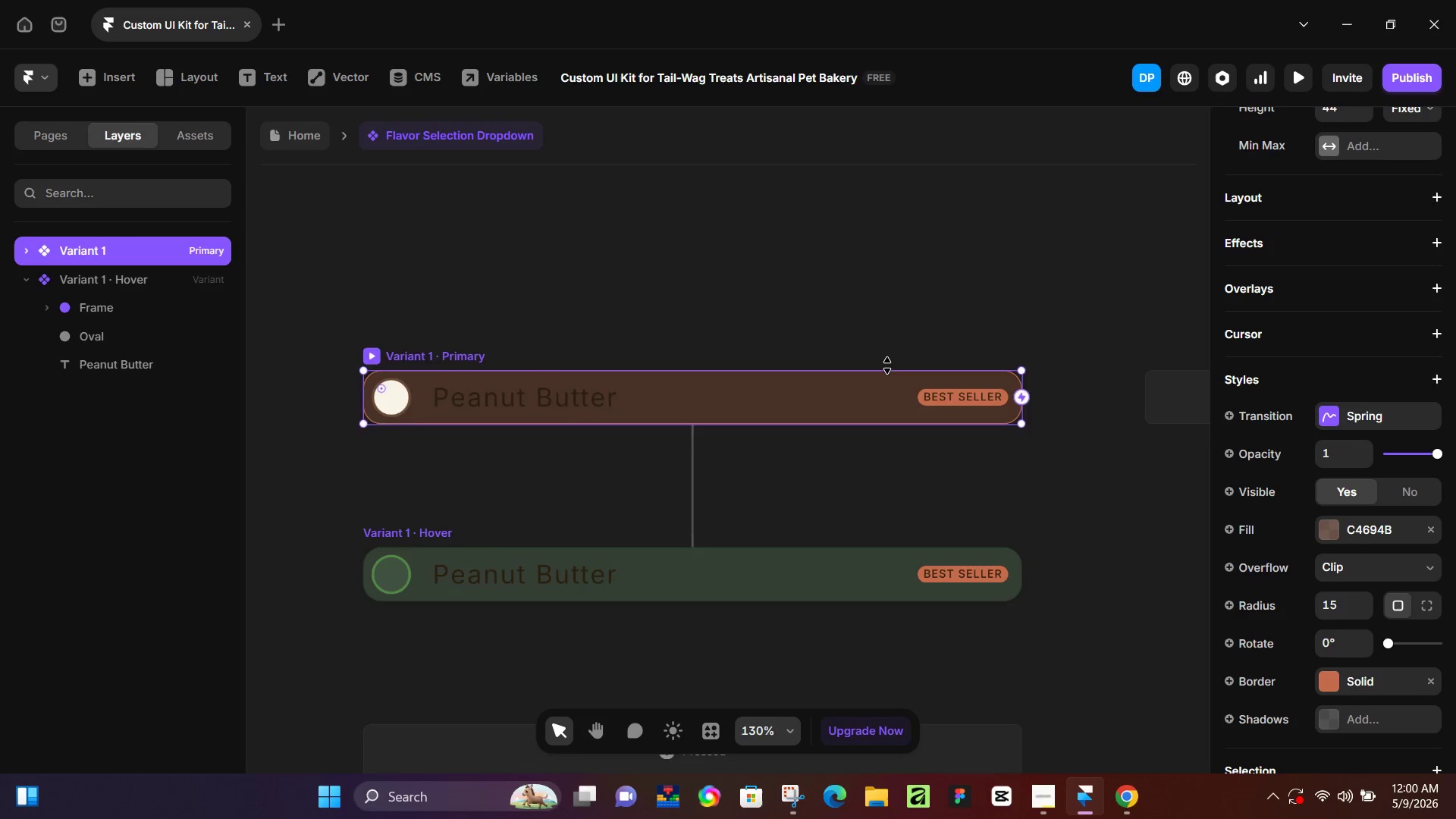 
hold_key(key=ControlLeft, duration=0.47)
 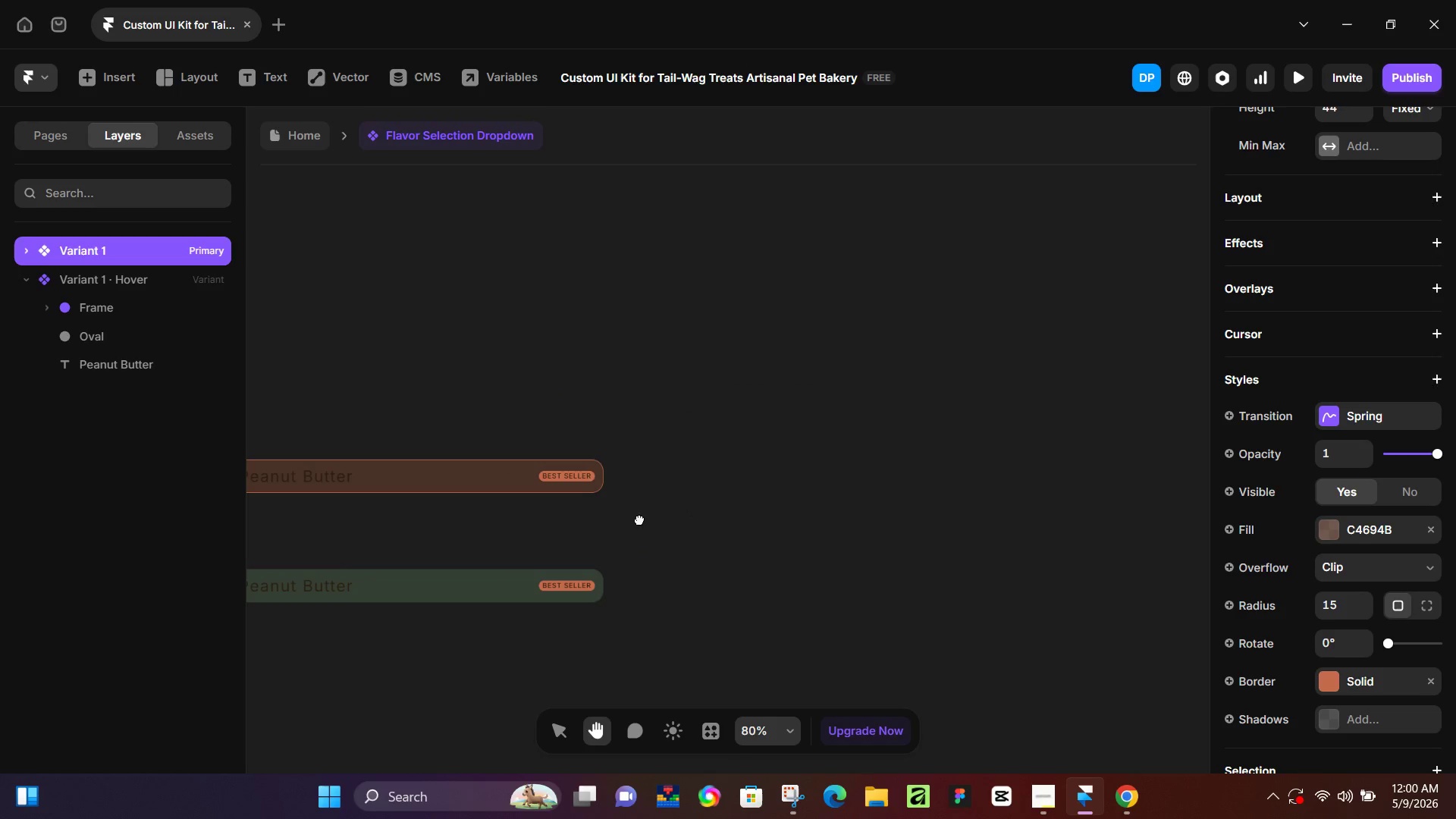 
hold_key(key=Space, duration=0.5)
 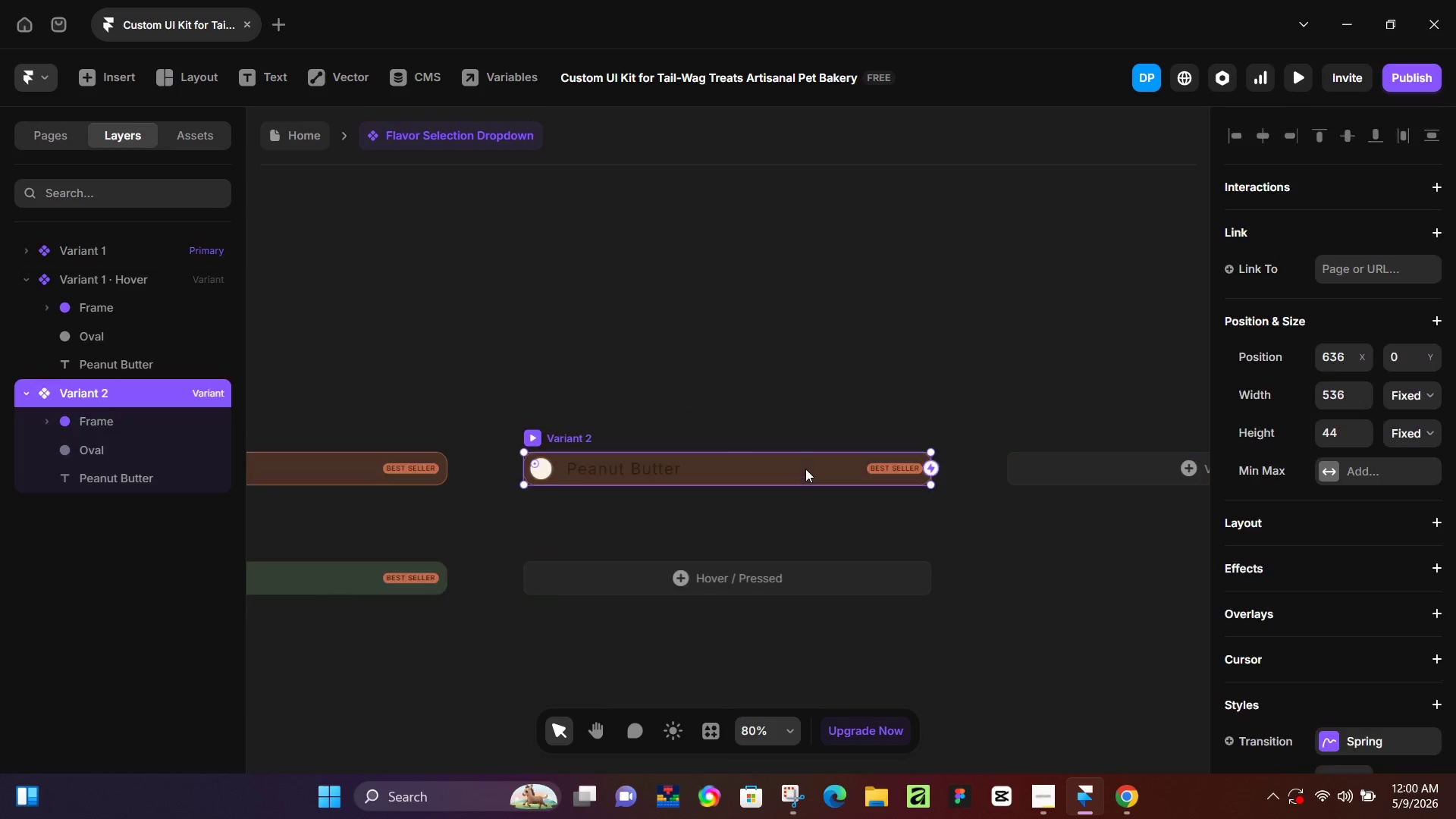 
scroll: coordinate [893, 381], scroll_direction: down, amount: 4.0
 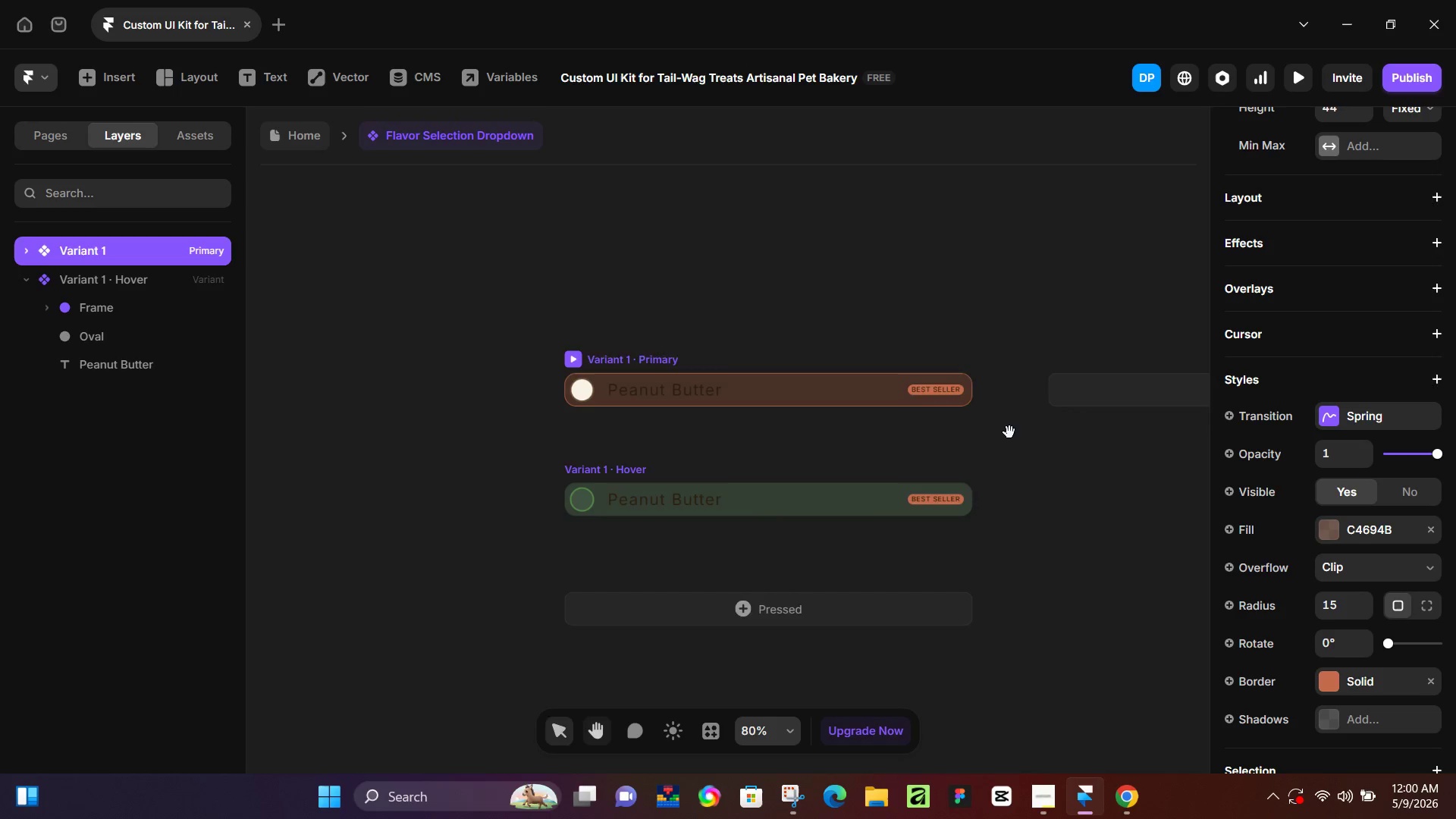 
left_click_drag(start_coordinate=[1009, 432], to_coordinate=[639, 519])
 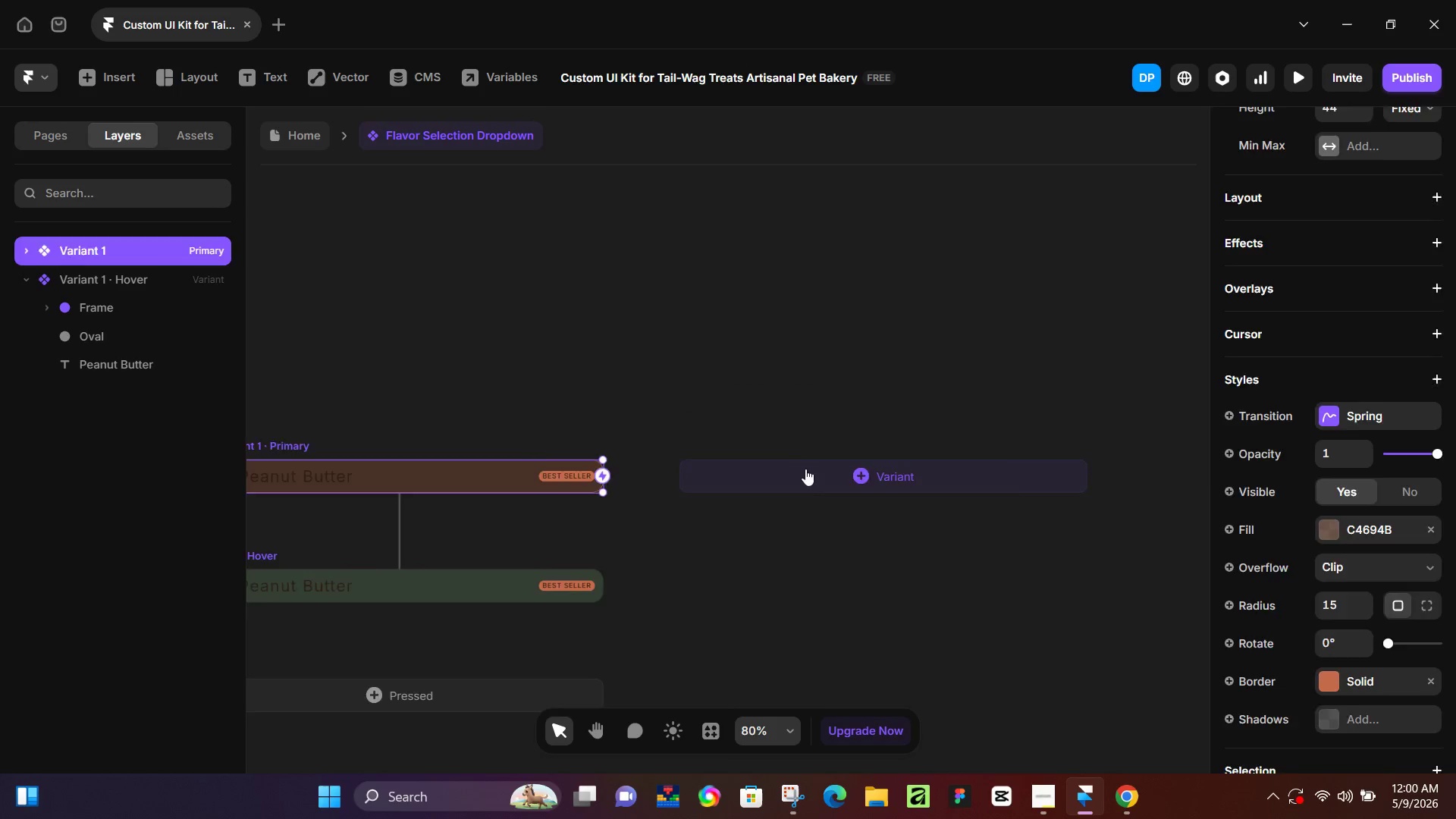 
left_click([805, 469])
 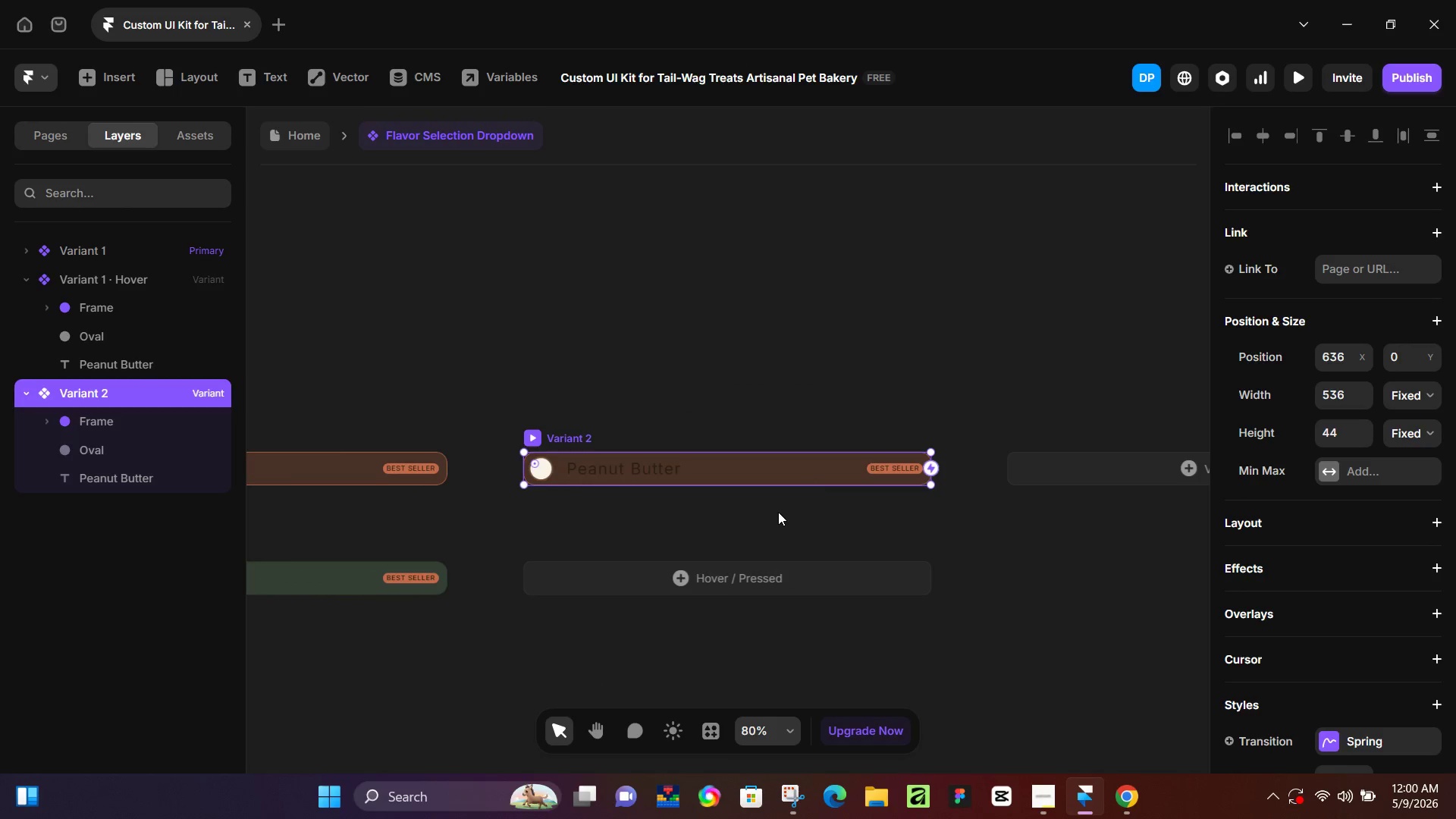 
key(Control+ControlLeft)
 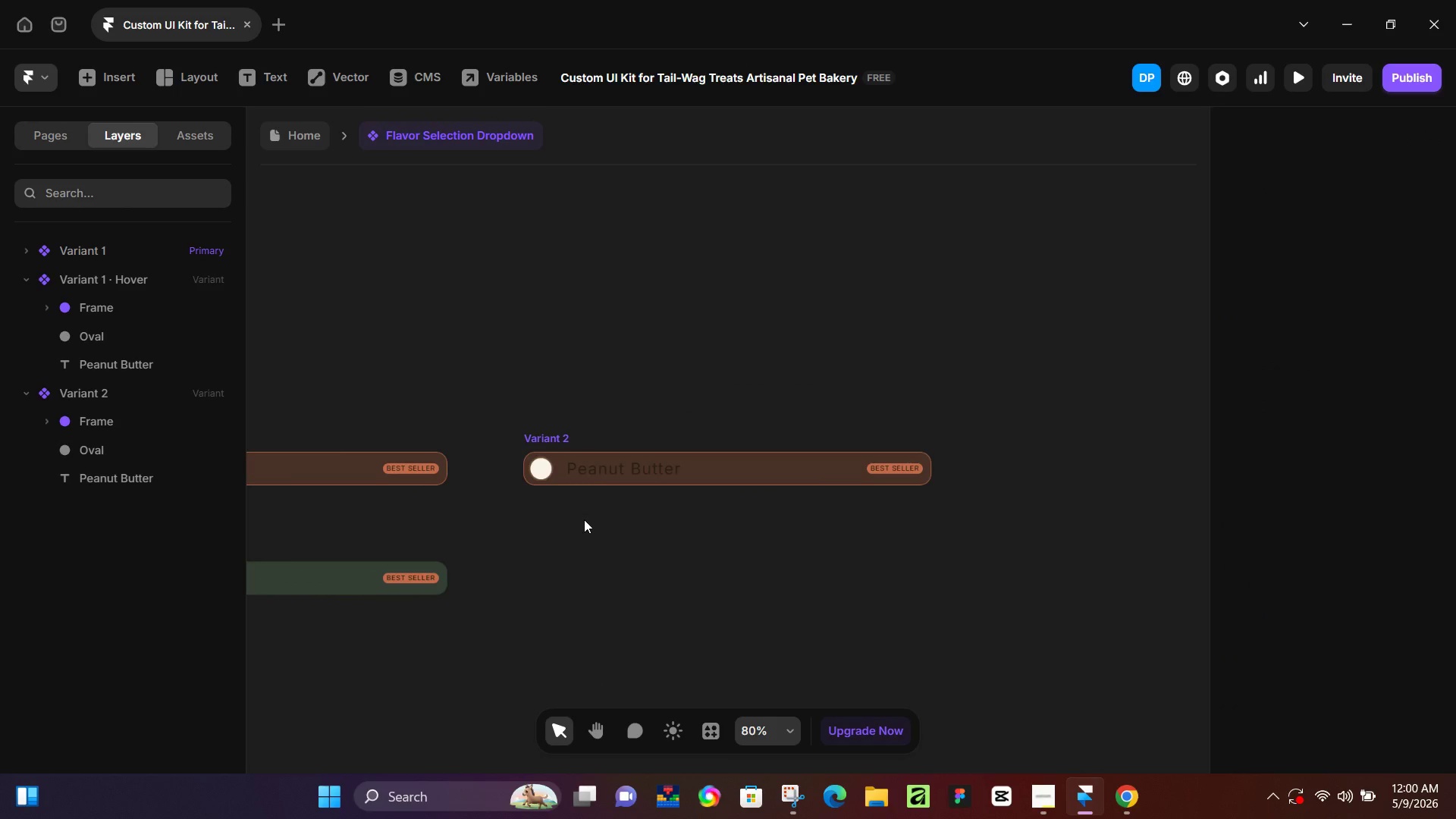 
left_click([584, 519])
 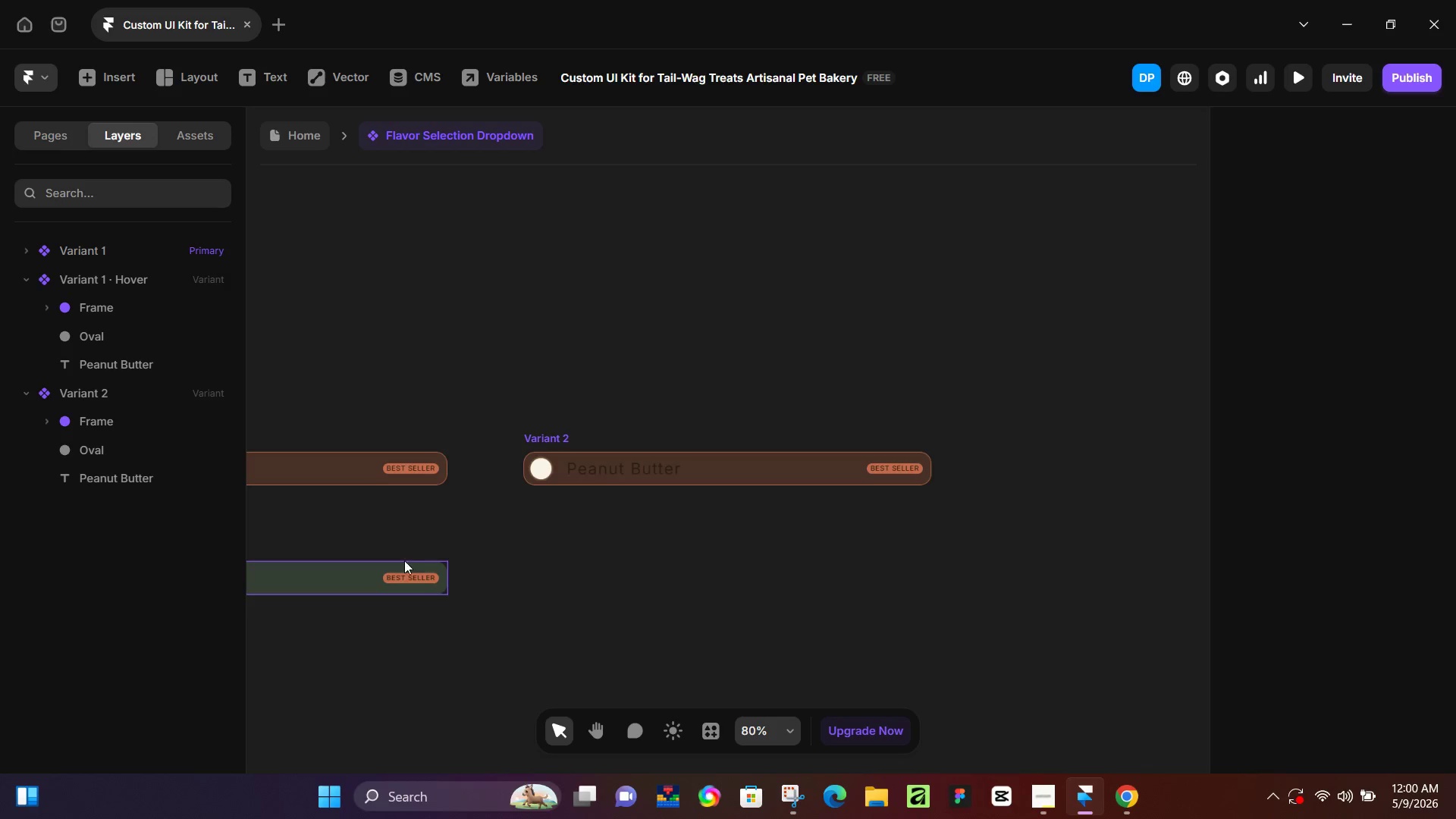 
hold_key(key=Space, duration=0.36)
 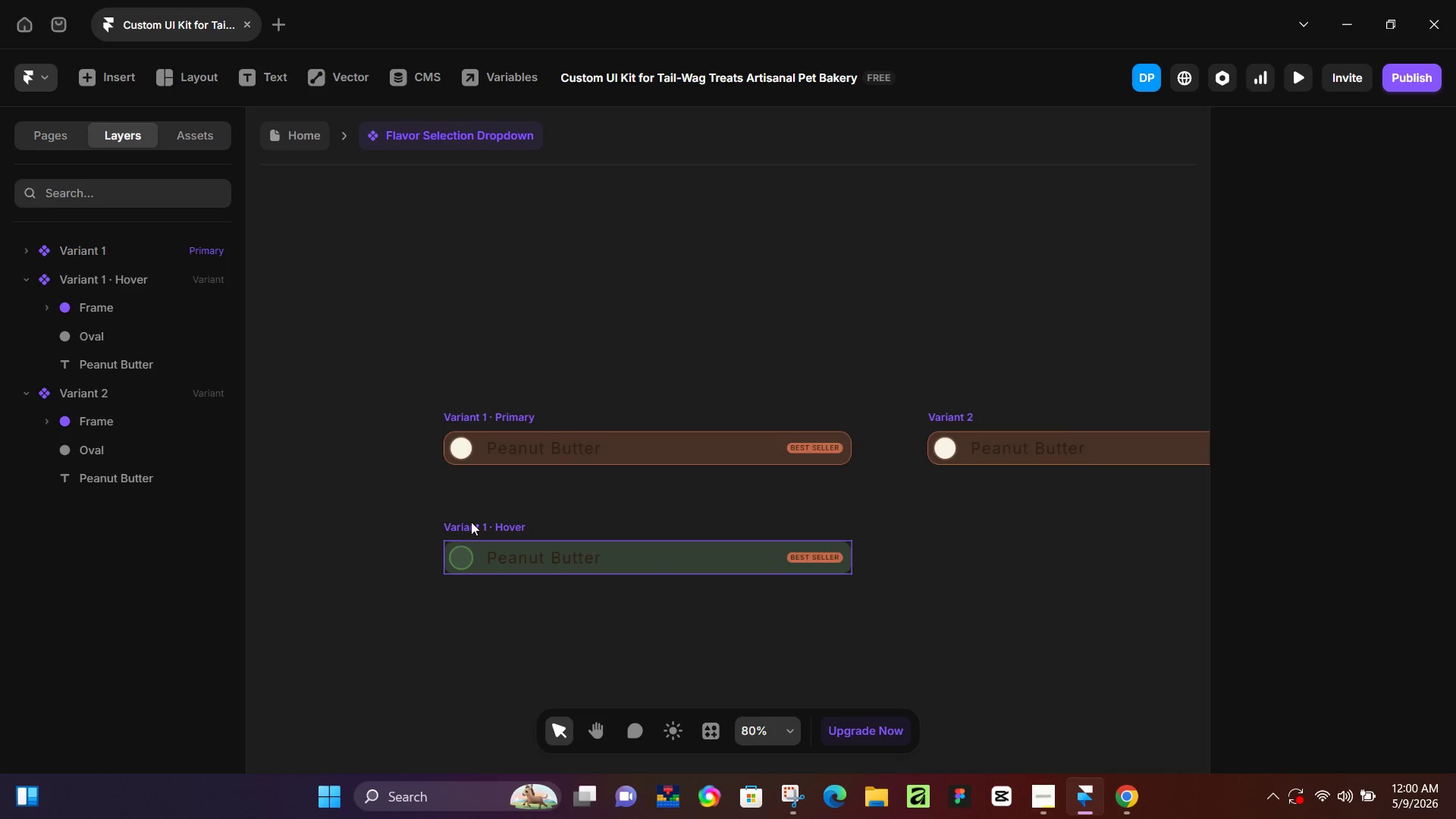 
left_click_drag(start_coordinate=[331, 541], to_coordinate=[734, 521])
 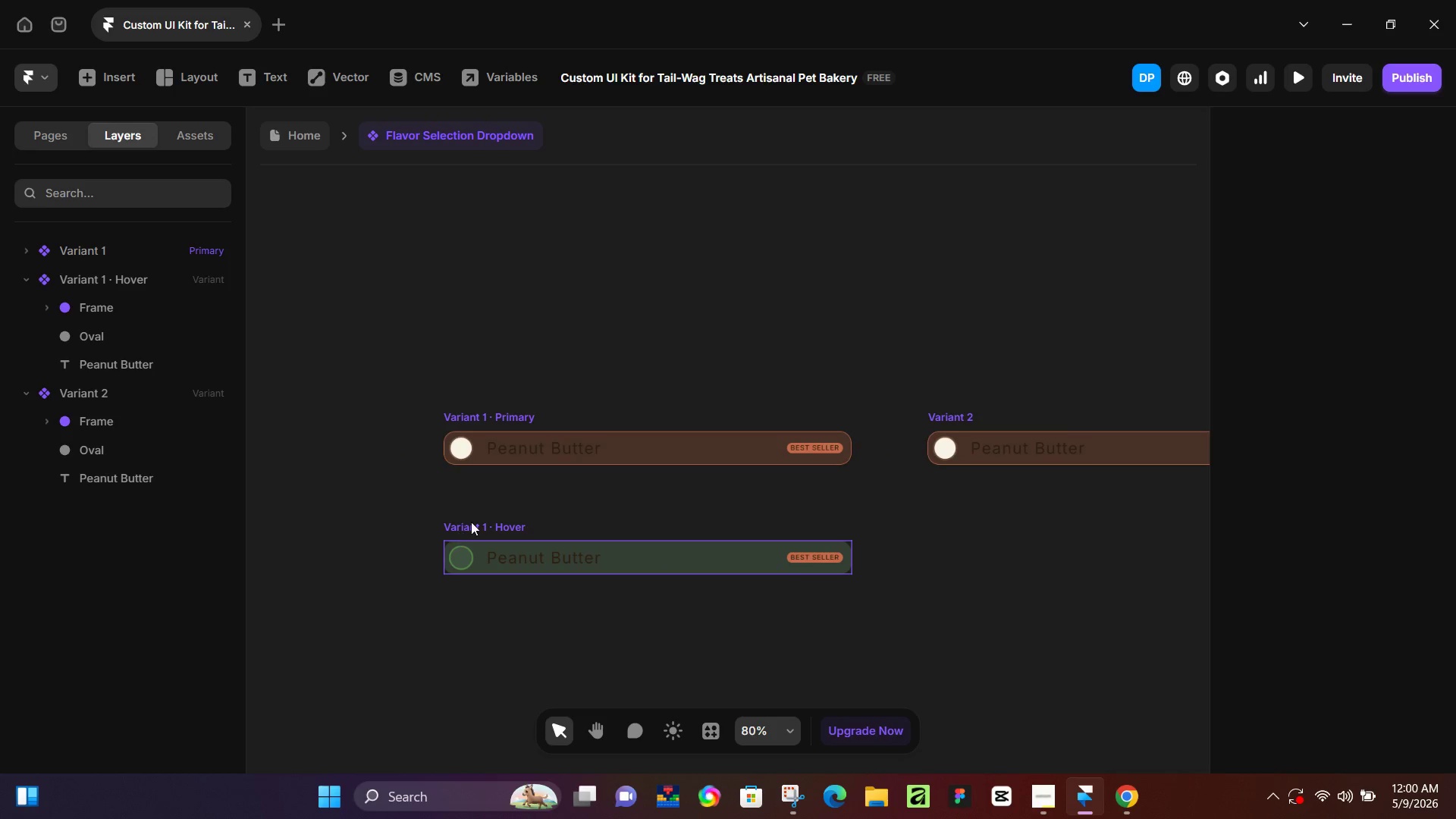 
left_click([471, 522])
 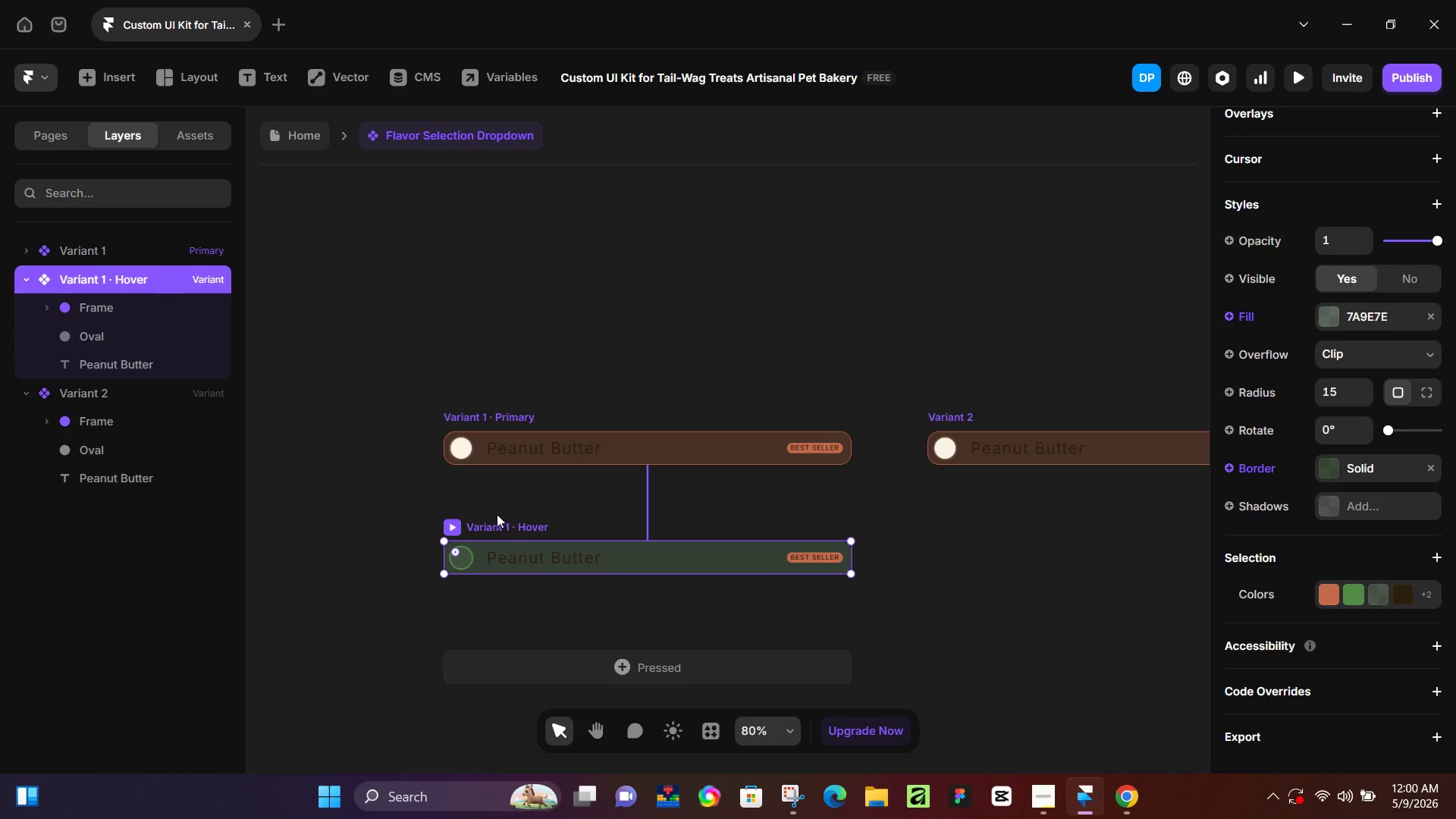 
key(Control+C)
 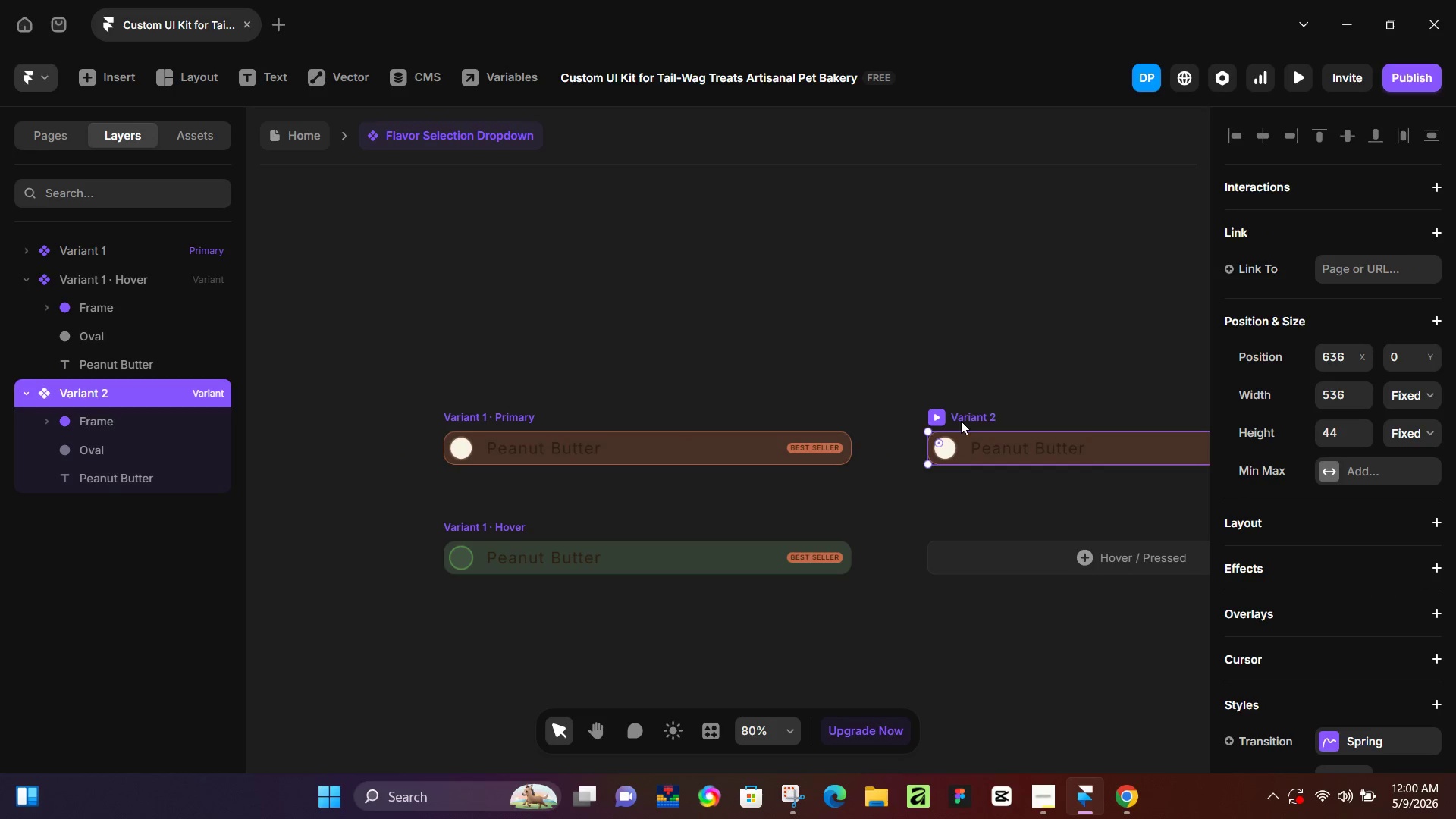 
key(Control+ControlLeft)
 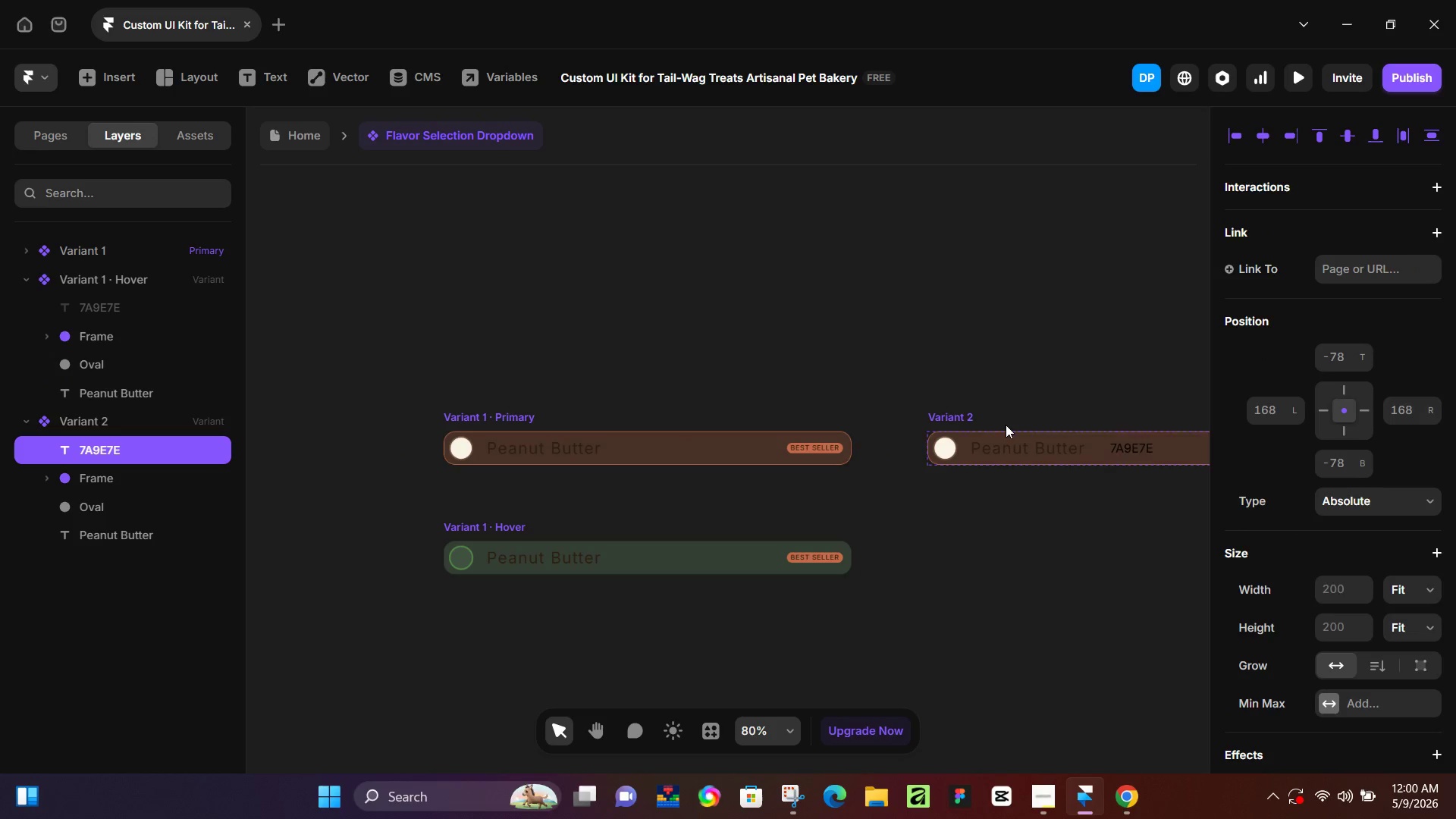 
key(Control+V)
 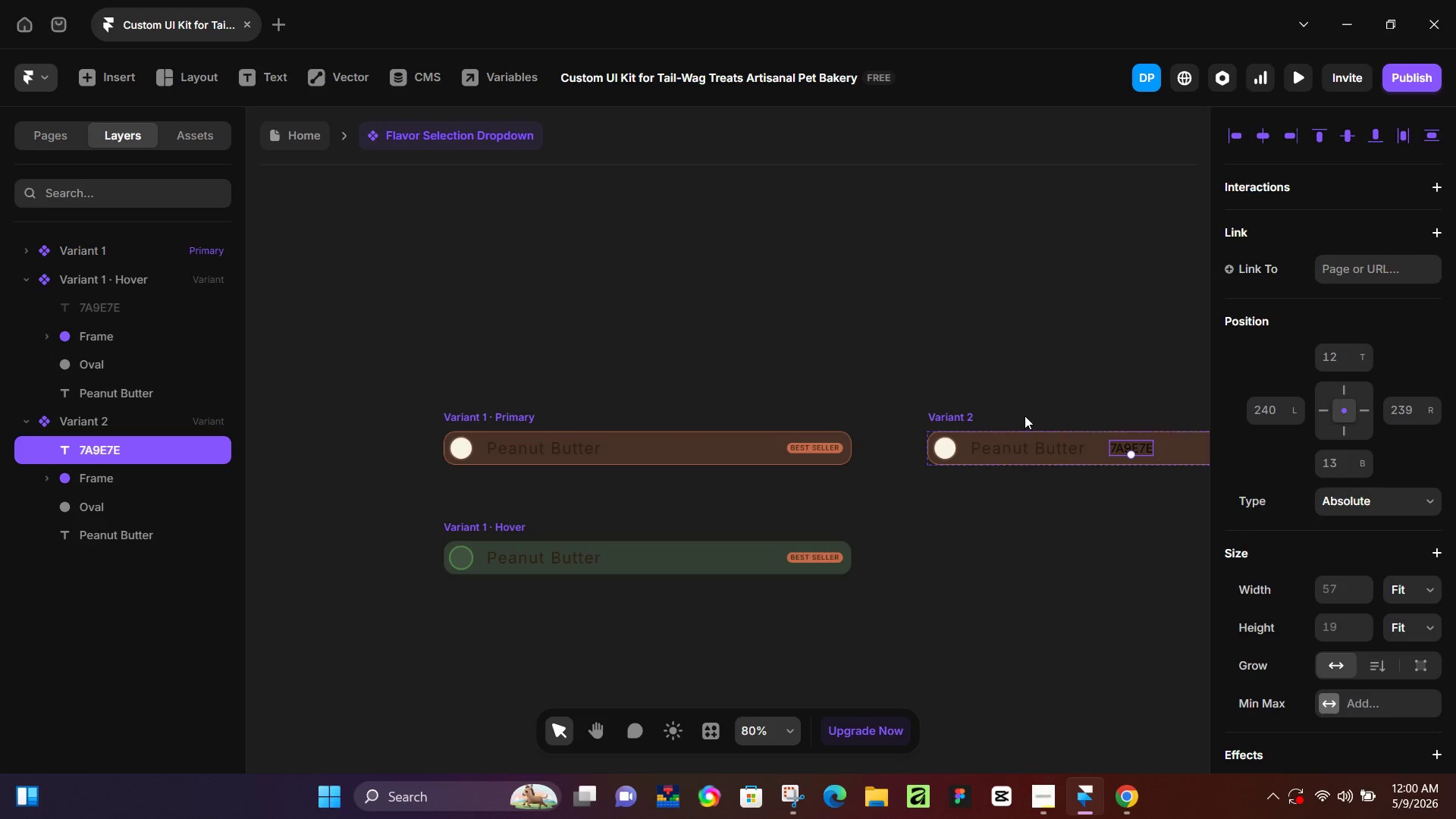 
key(Control+Z)
 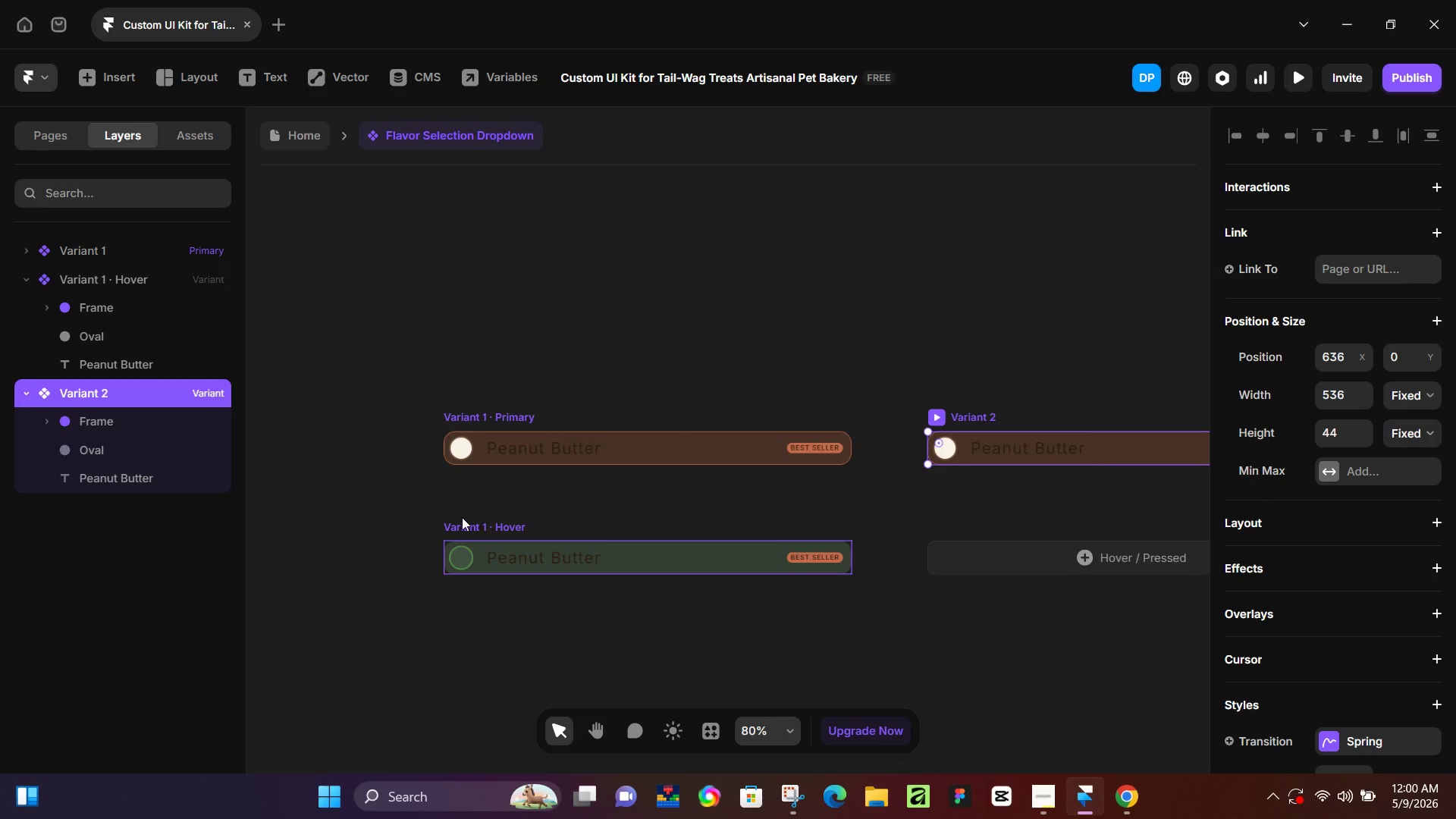 
left_click([462, 517])
 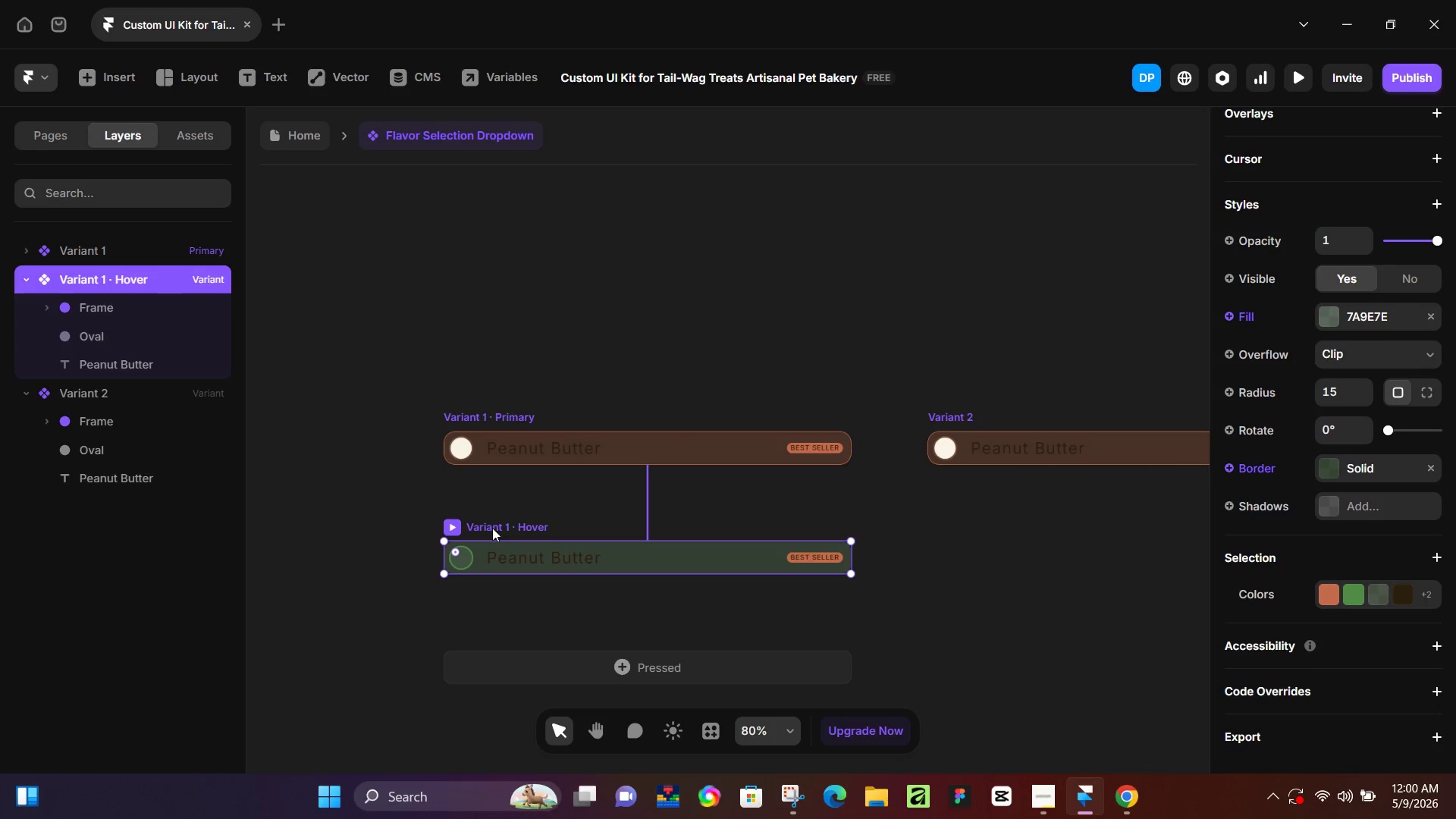 
double_click([492, 528])
 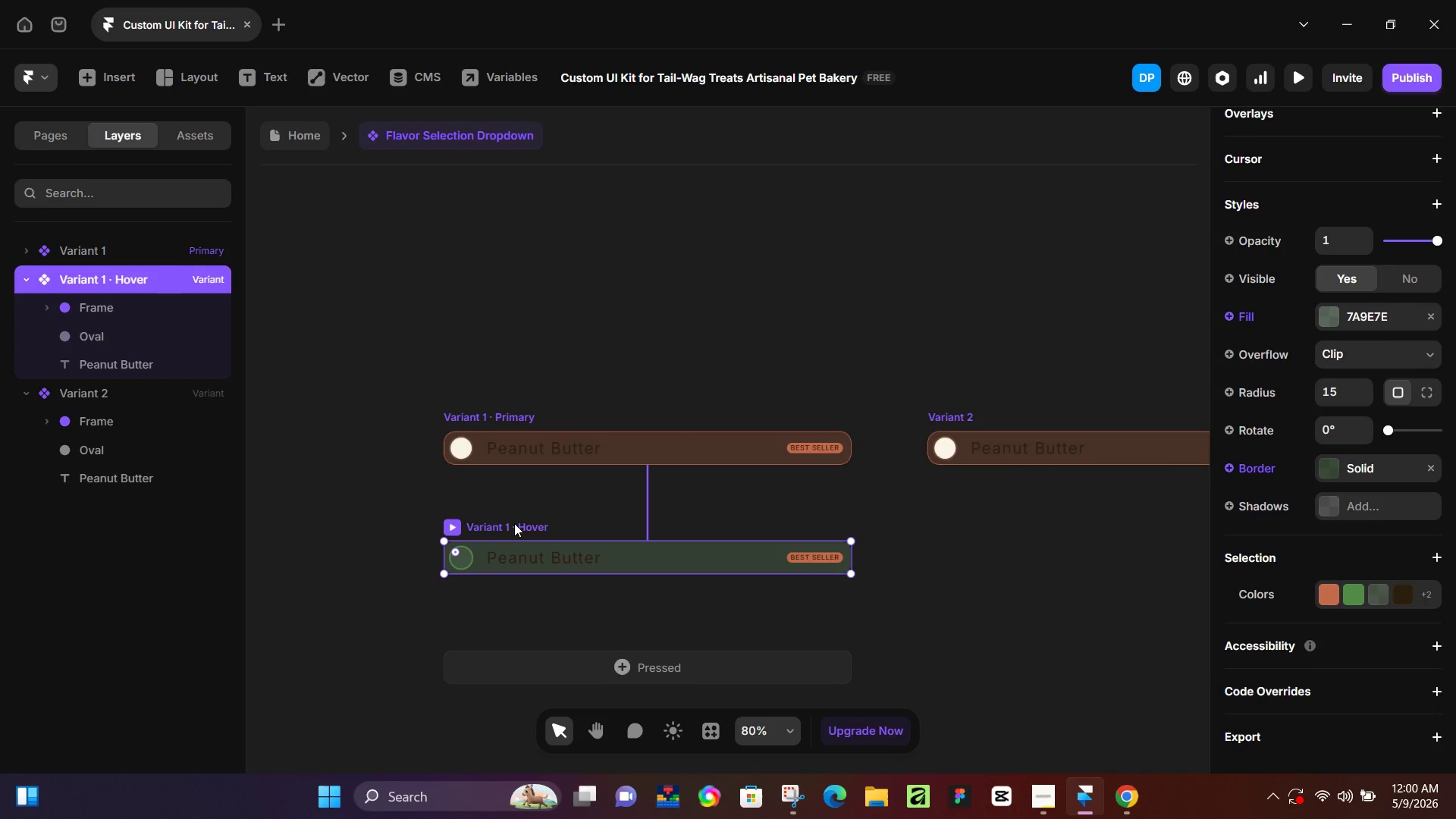 
left_click([514, 523])
 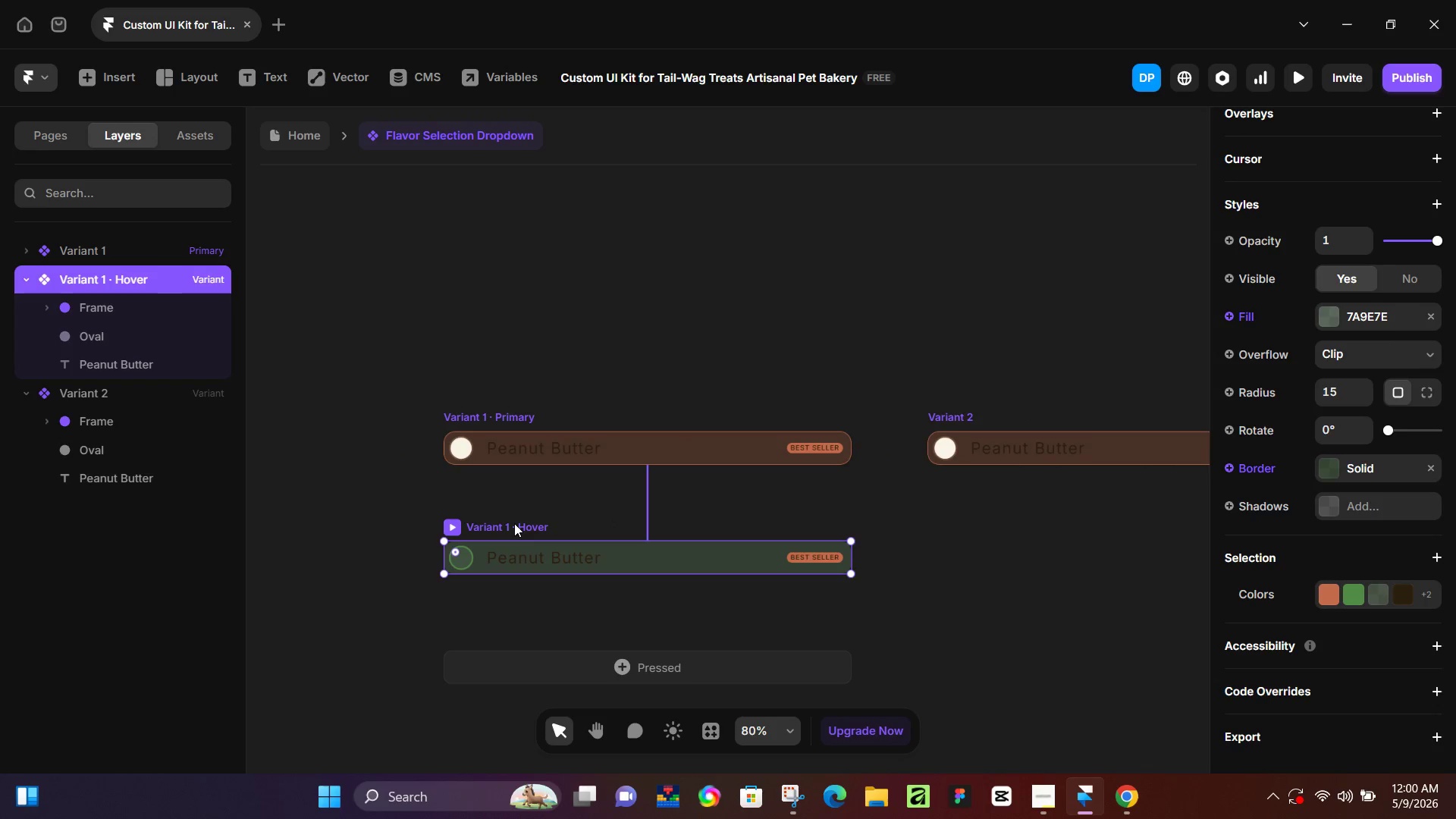 
key(Control+C)
 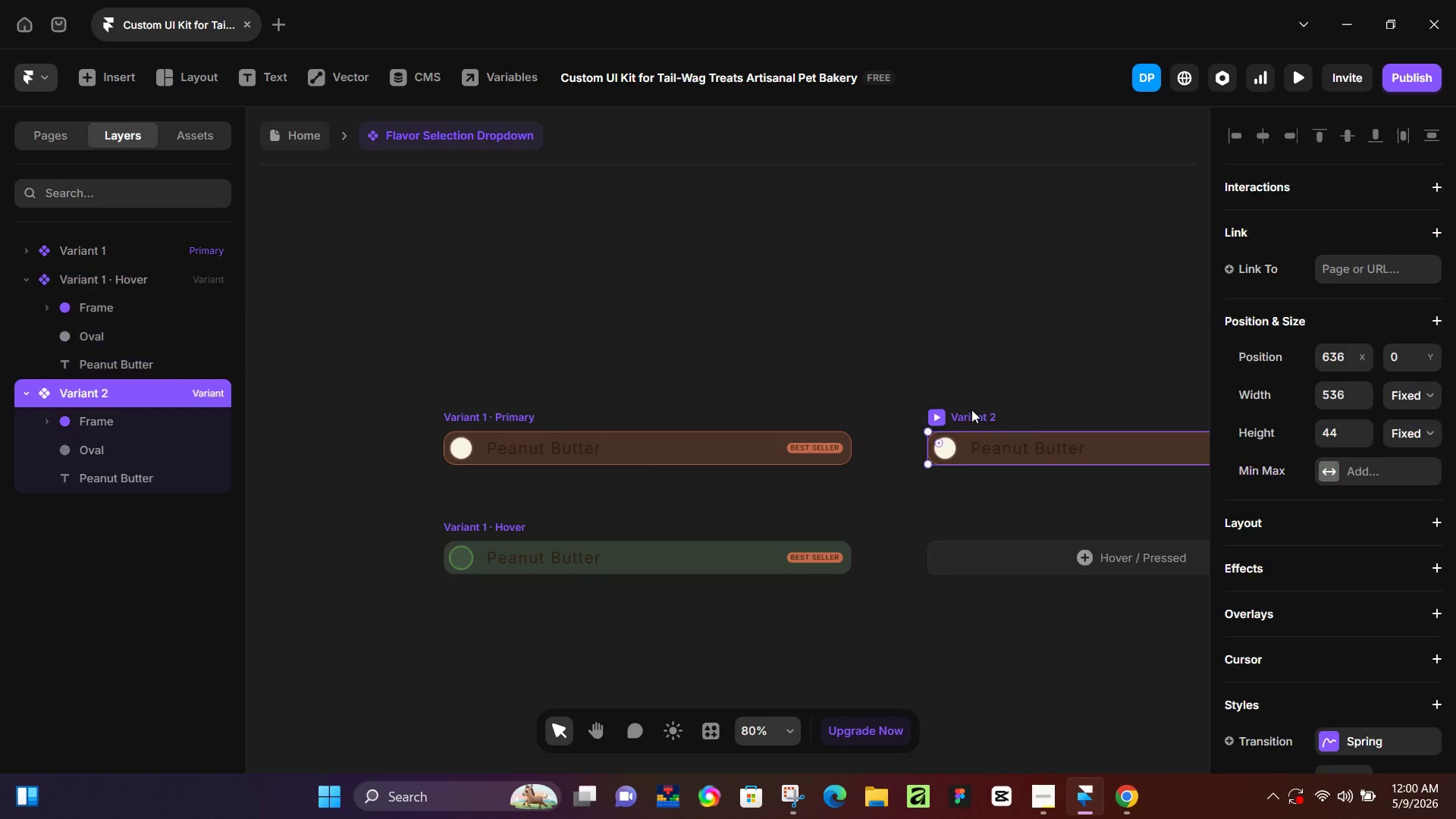 
left_click([971, 410])
 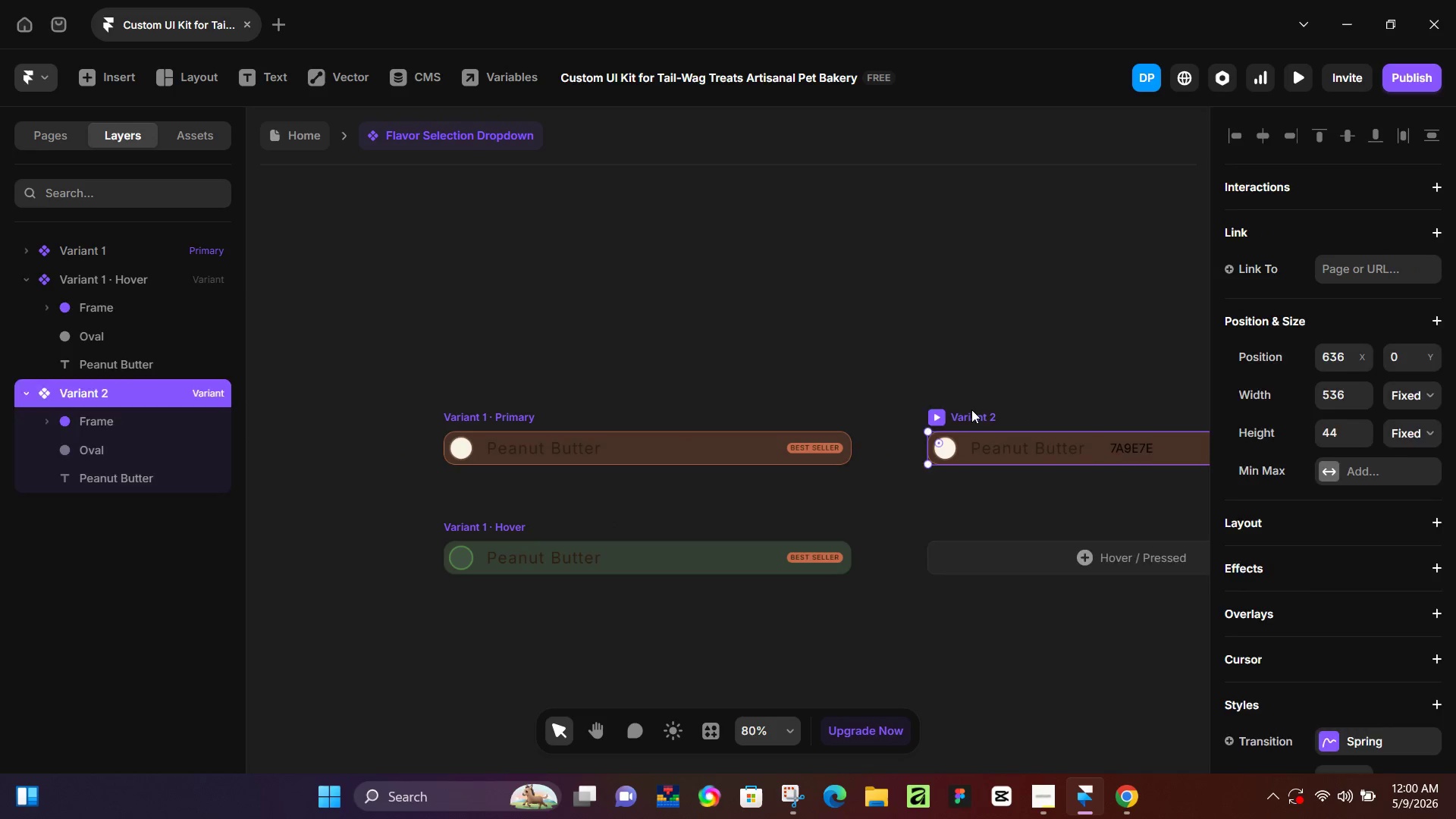 
key(Control+V)
 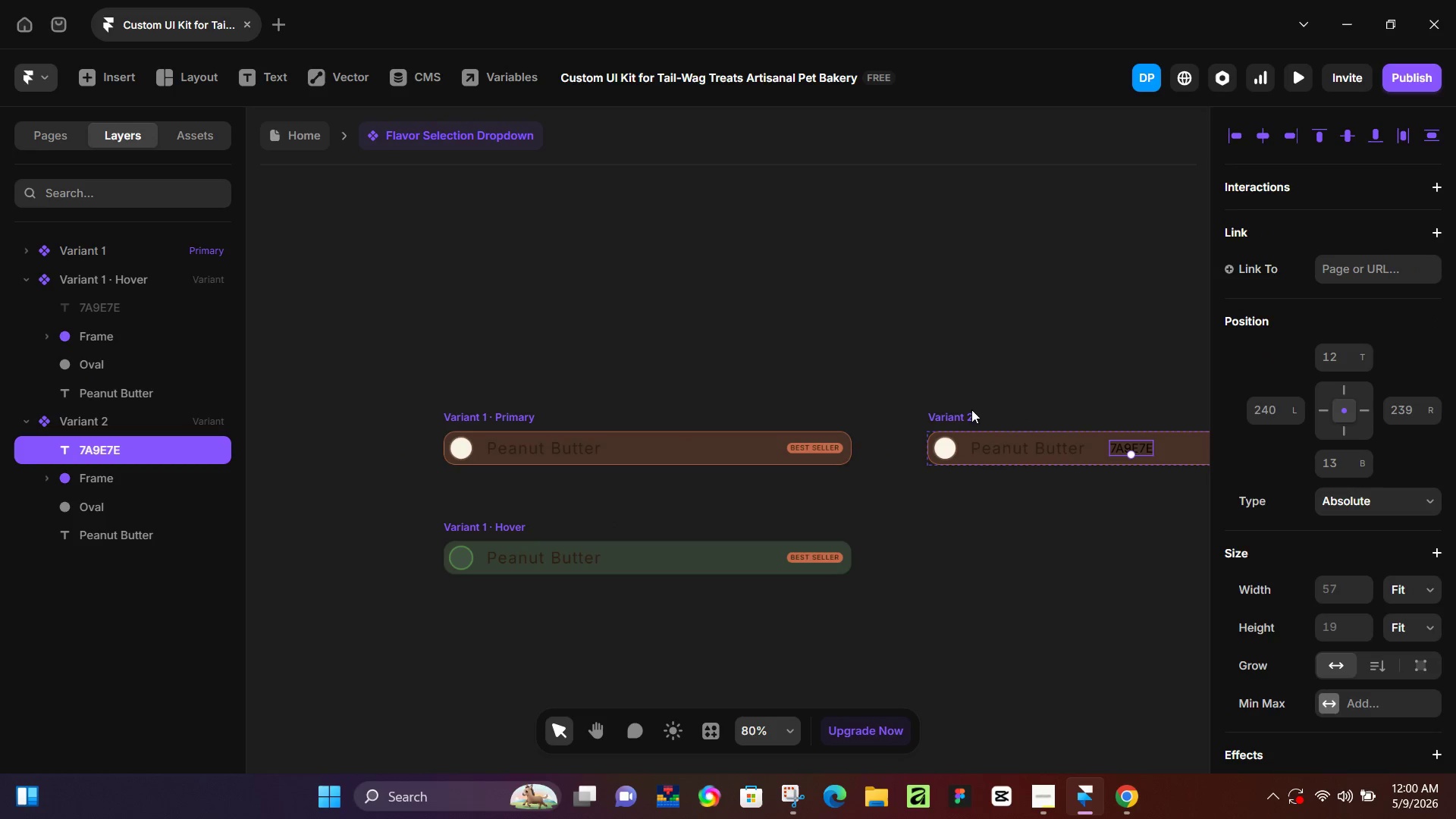 
key(Control+Z)
 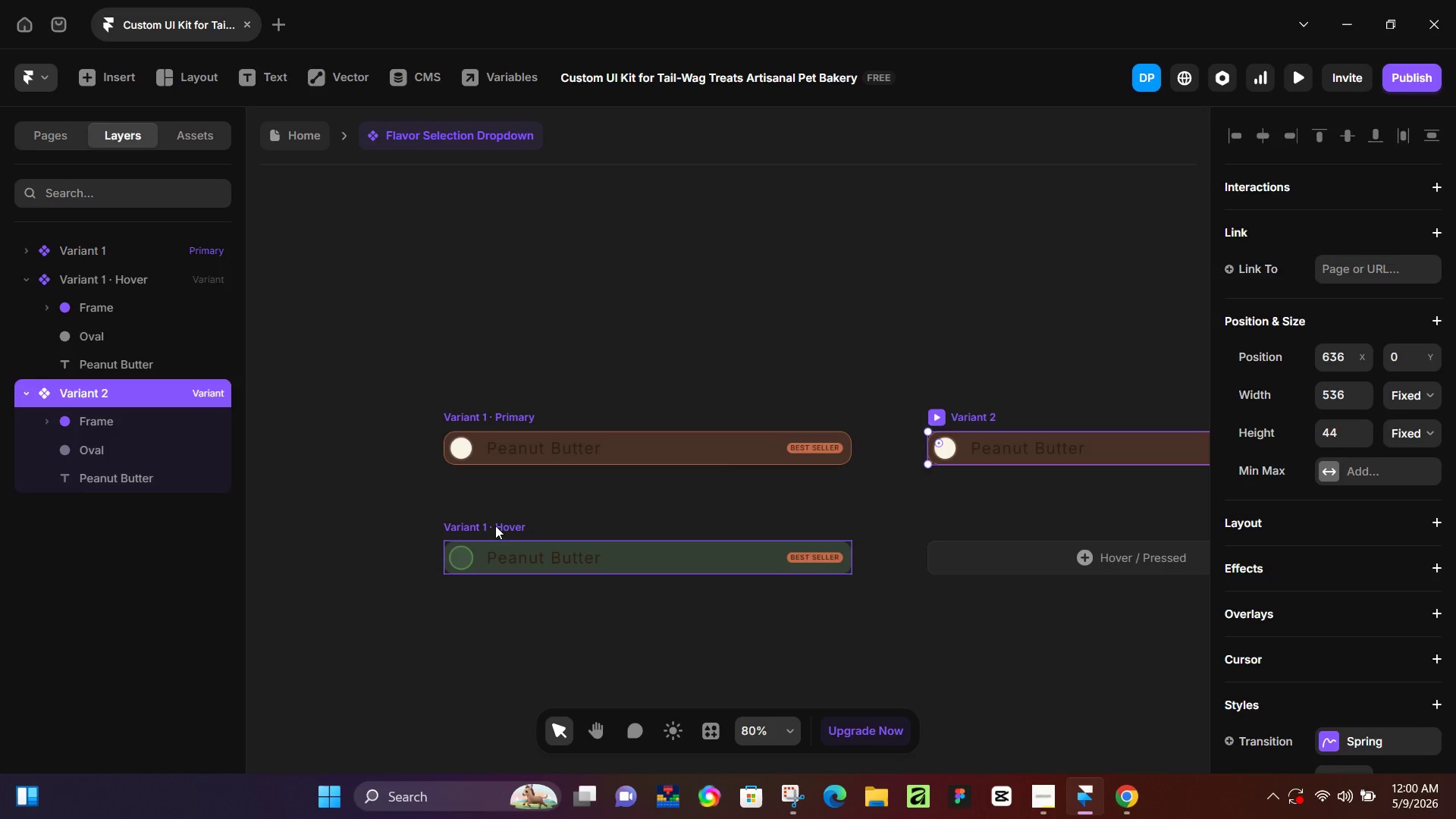 
left_click([495, 526])
 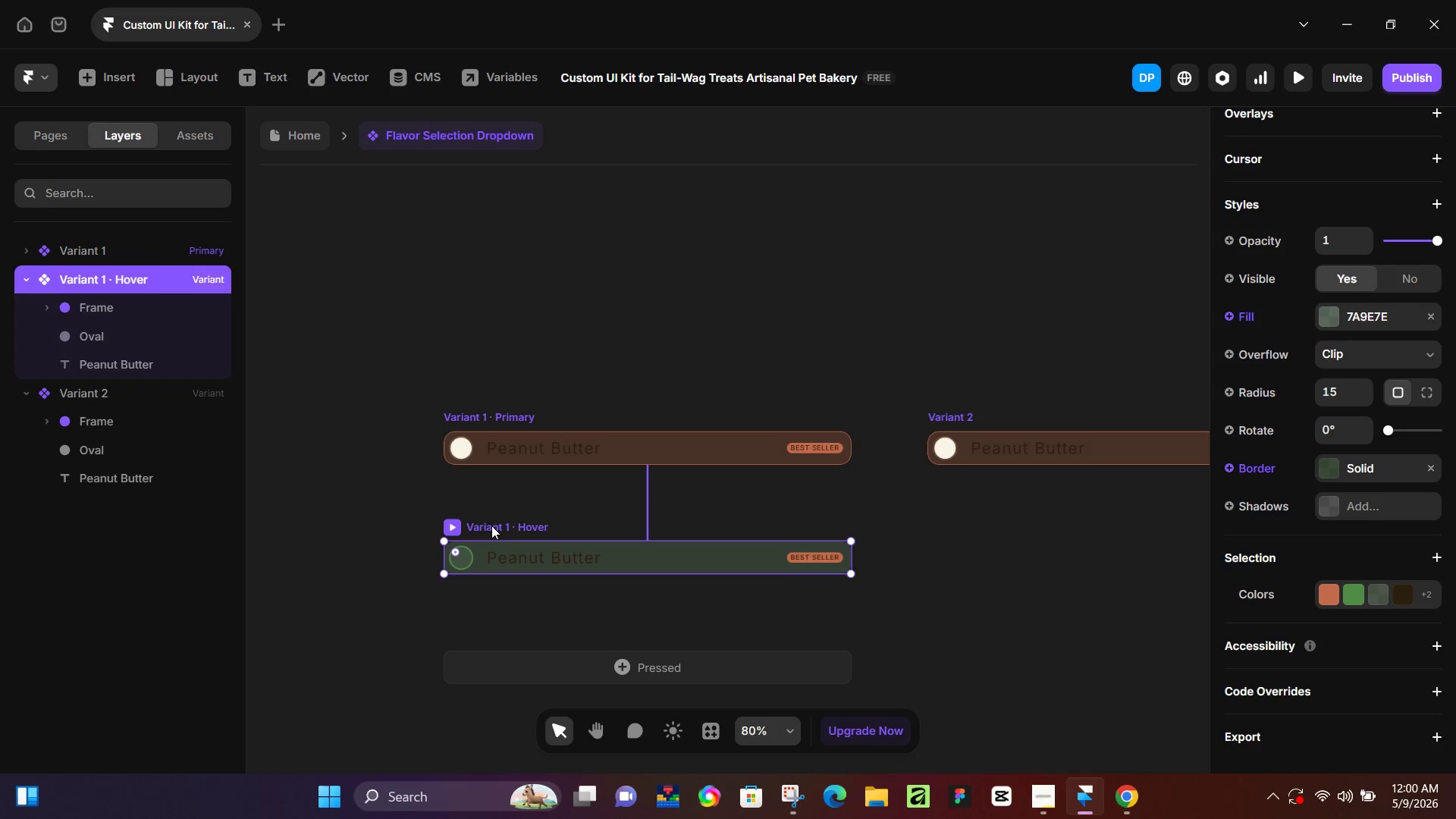 
hold_key(key=AltLeft, duration=1.3)
left_click_drag(start_coordinate=[491, 526], to_coordinate=[965, 462])
 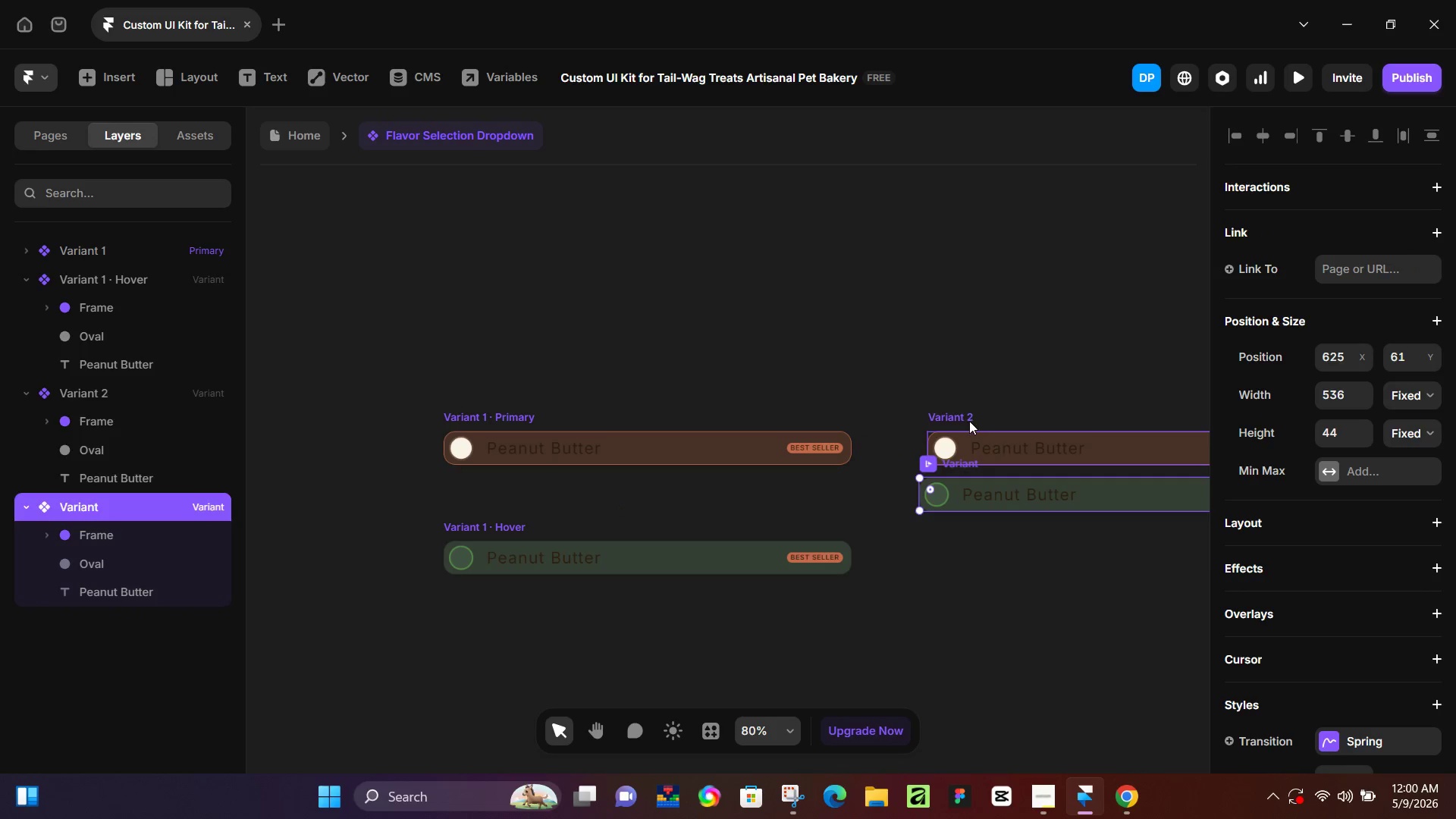 
left_click([969, 421])
 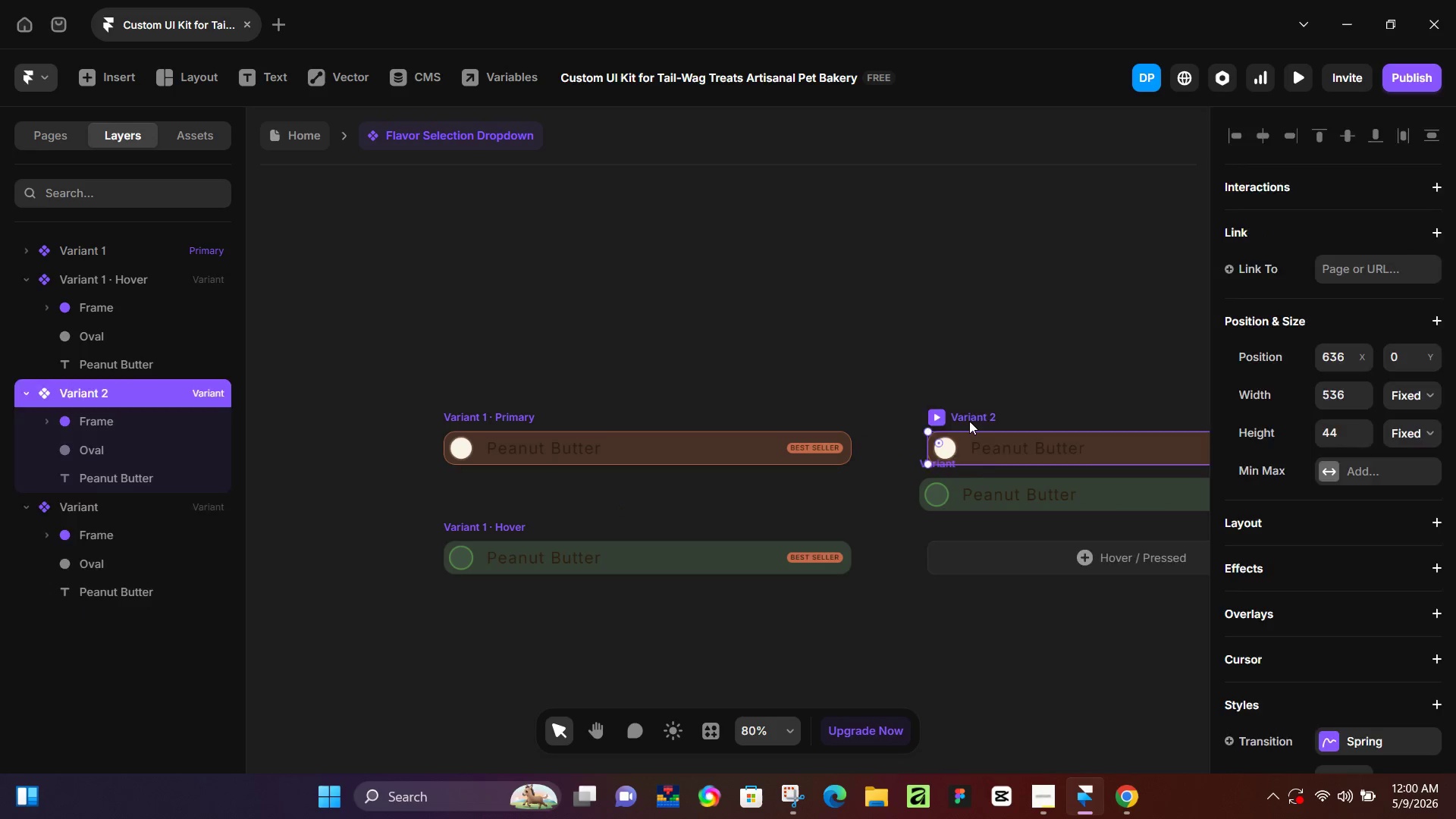 
key(Backspace)
 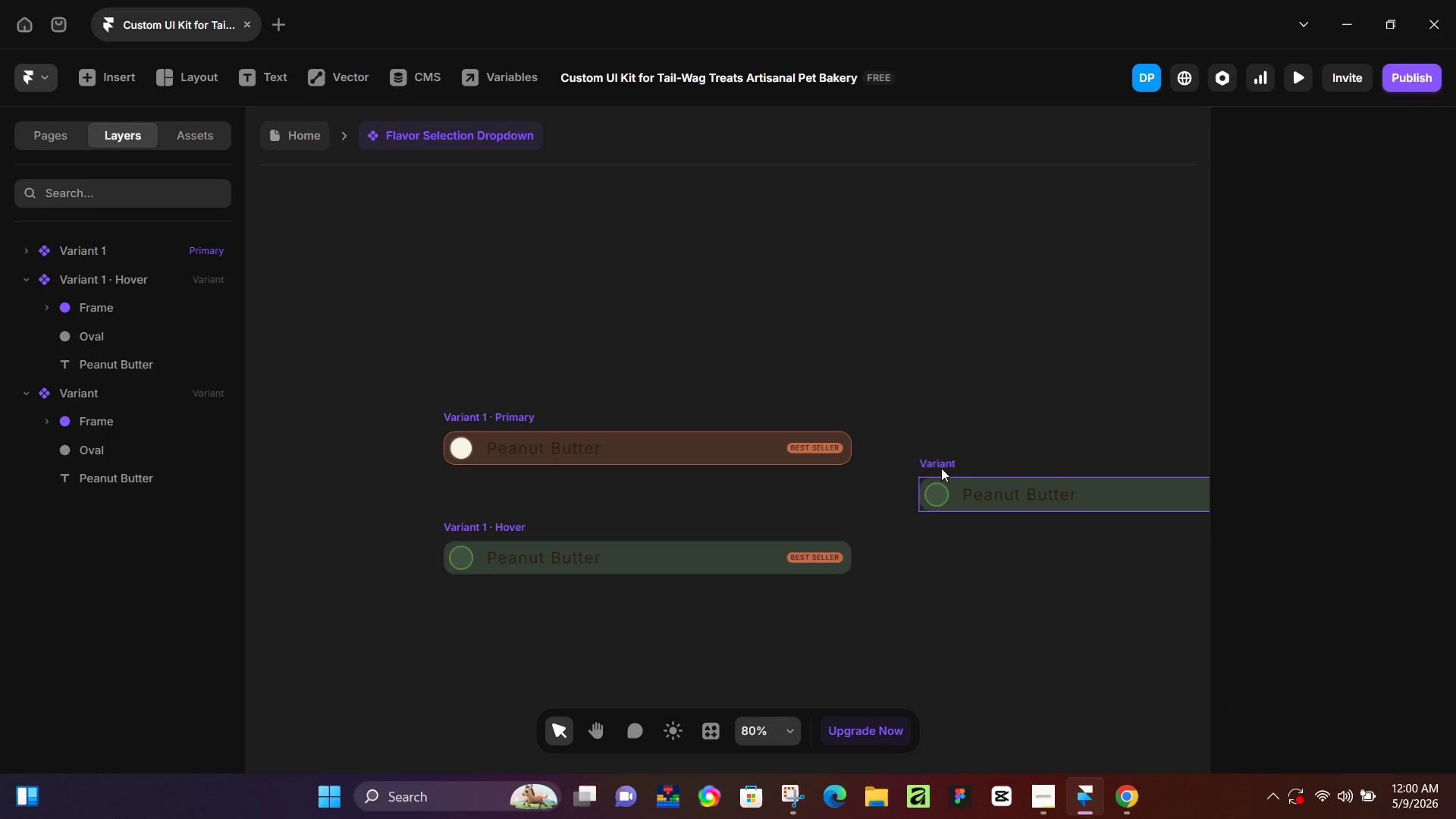 
left_click_drag(start_coordinate=[941, 468], to_coordinate=[953, 430])
 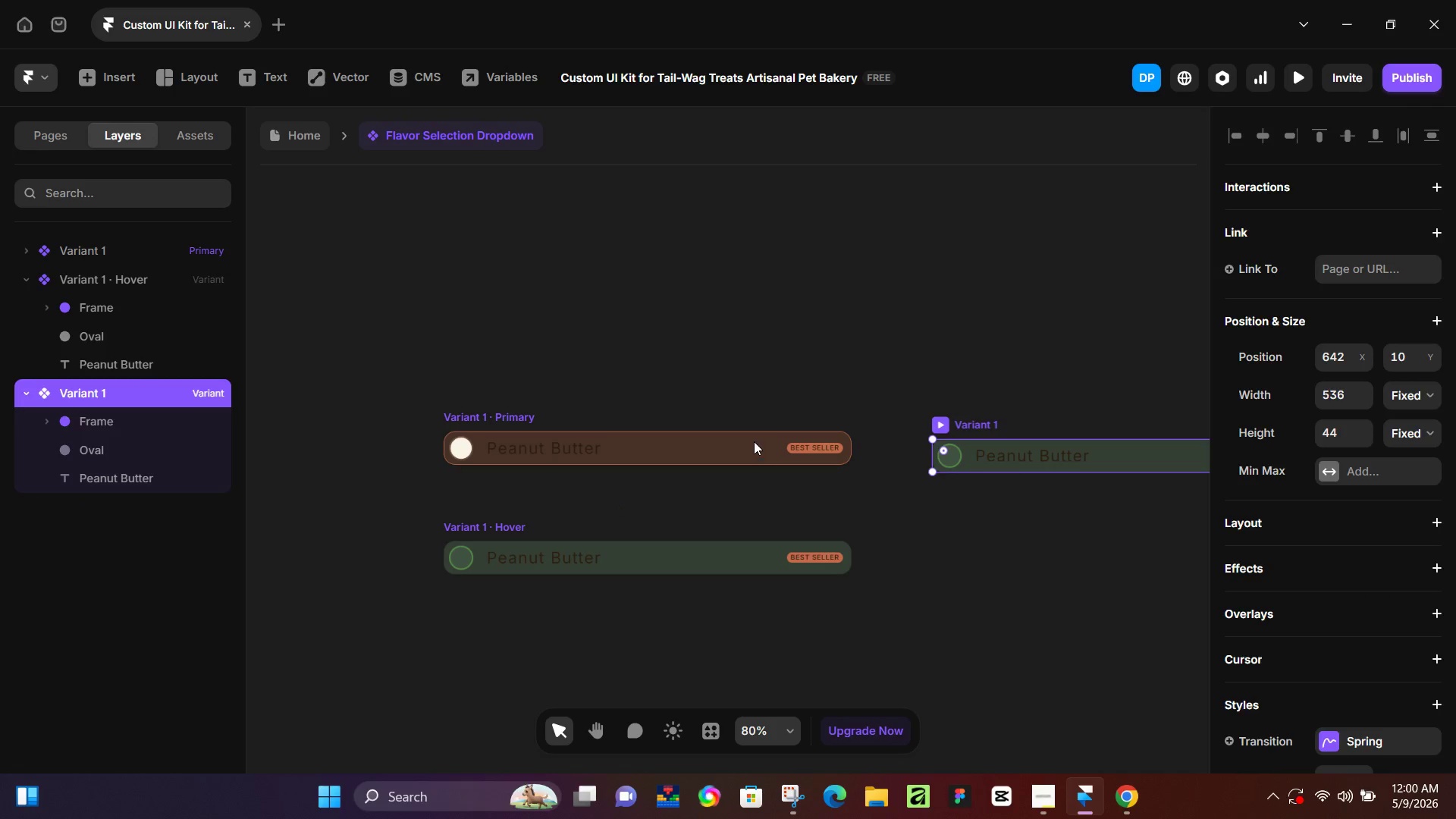 
left_click([754, 441])
 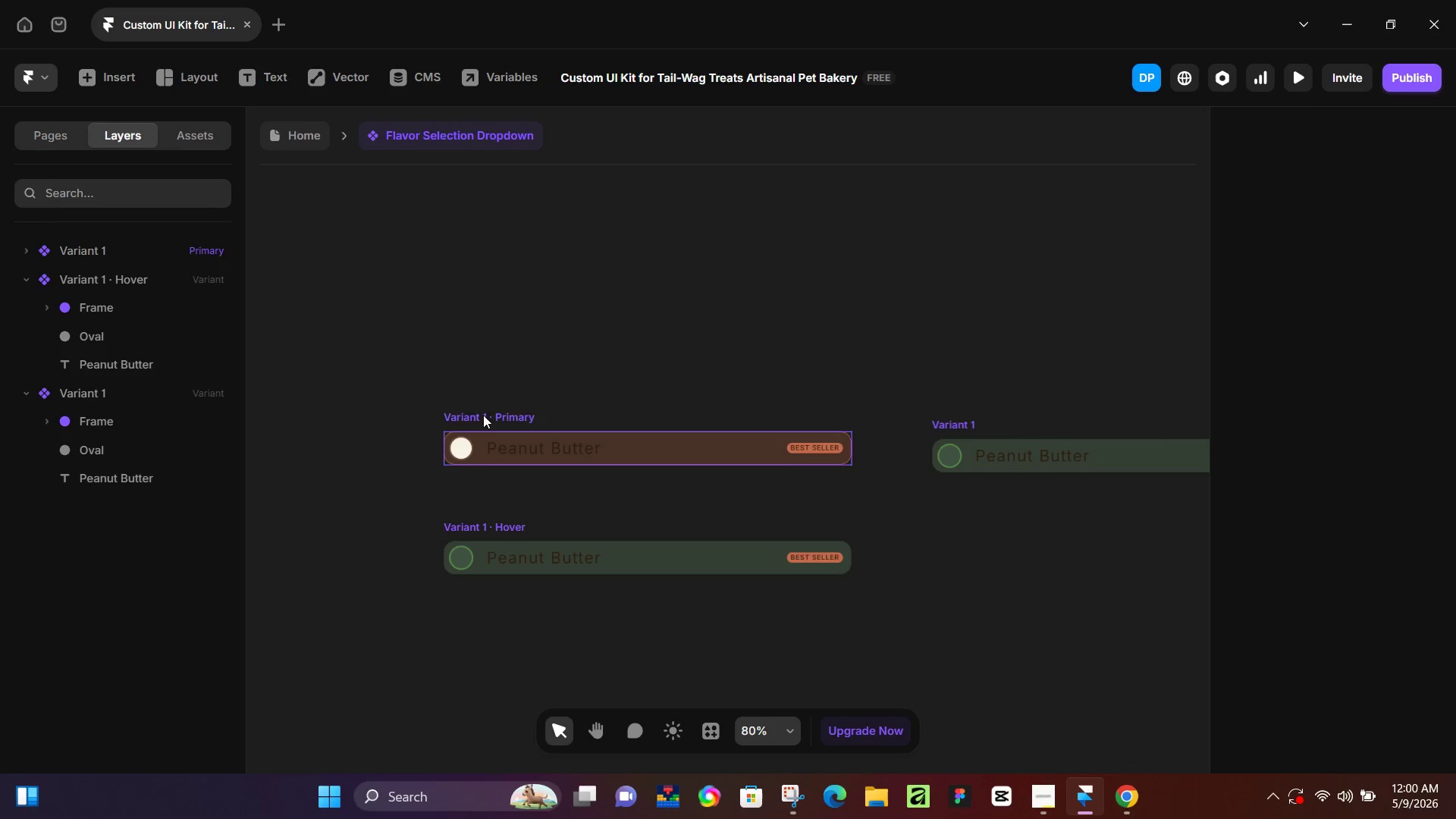 
left_click([483, 415])
 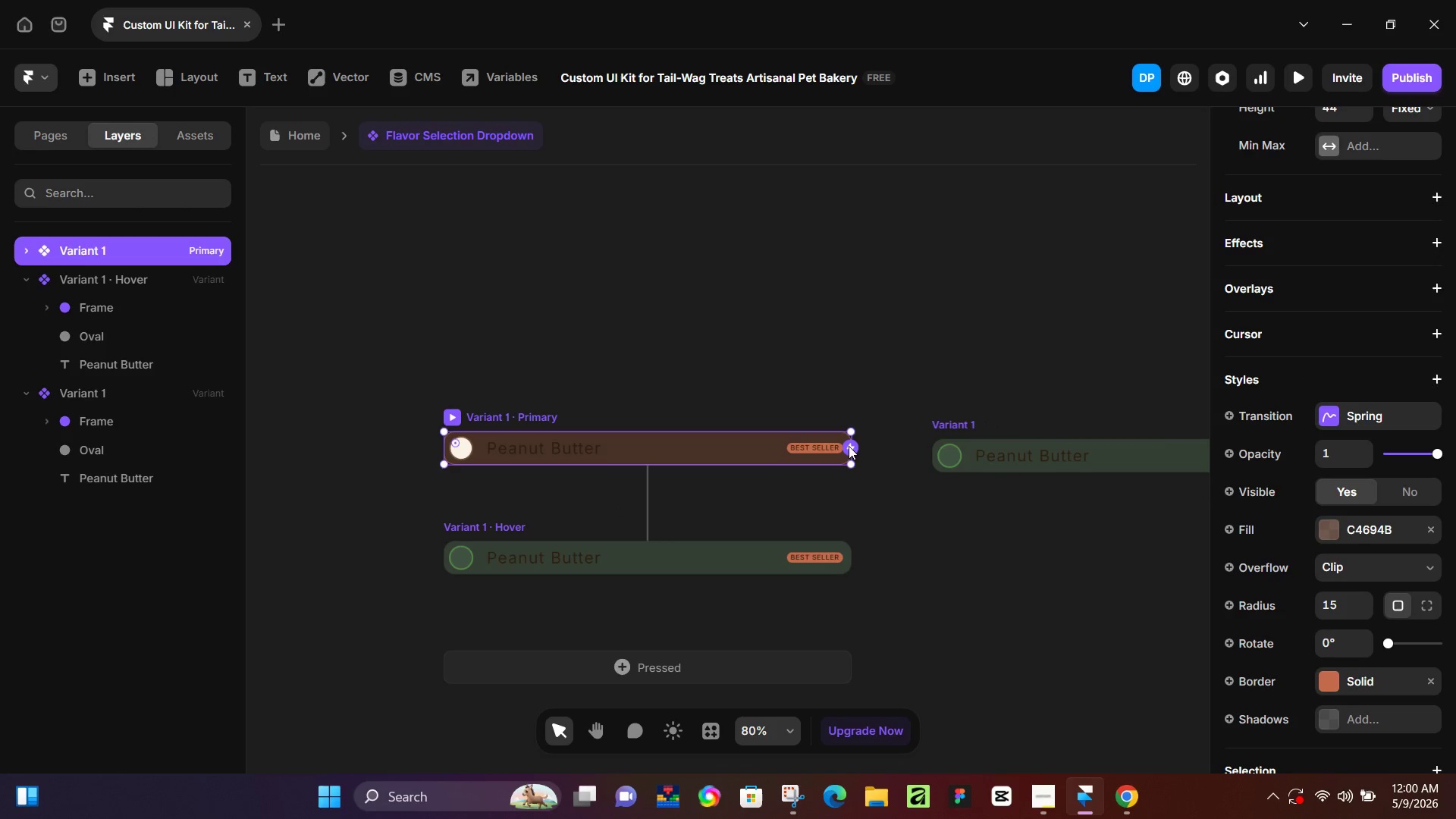 
left_click_drag(start_coordinate=[849, 446], to_coordinate=[927, 458])
 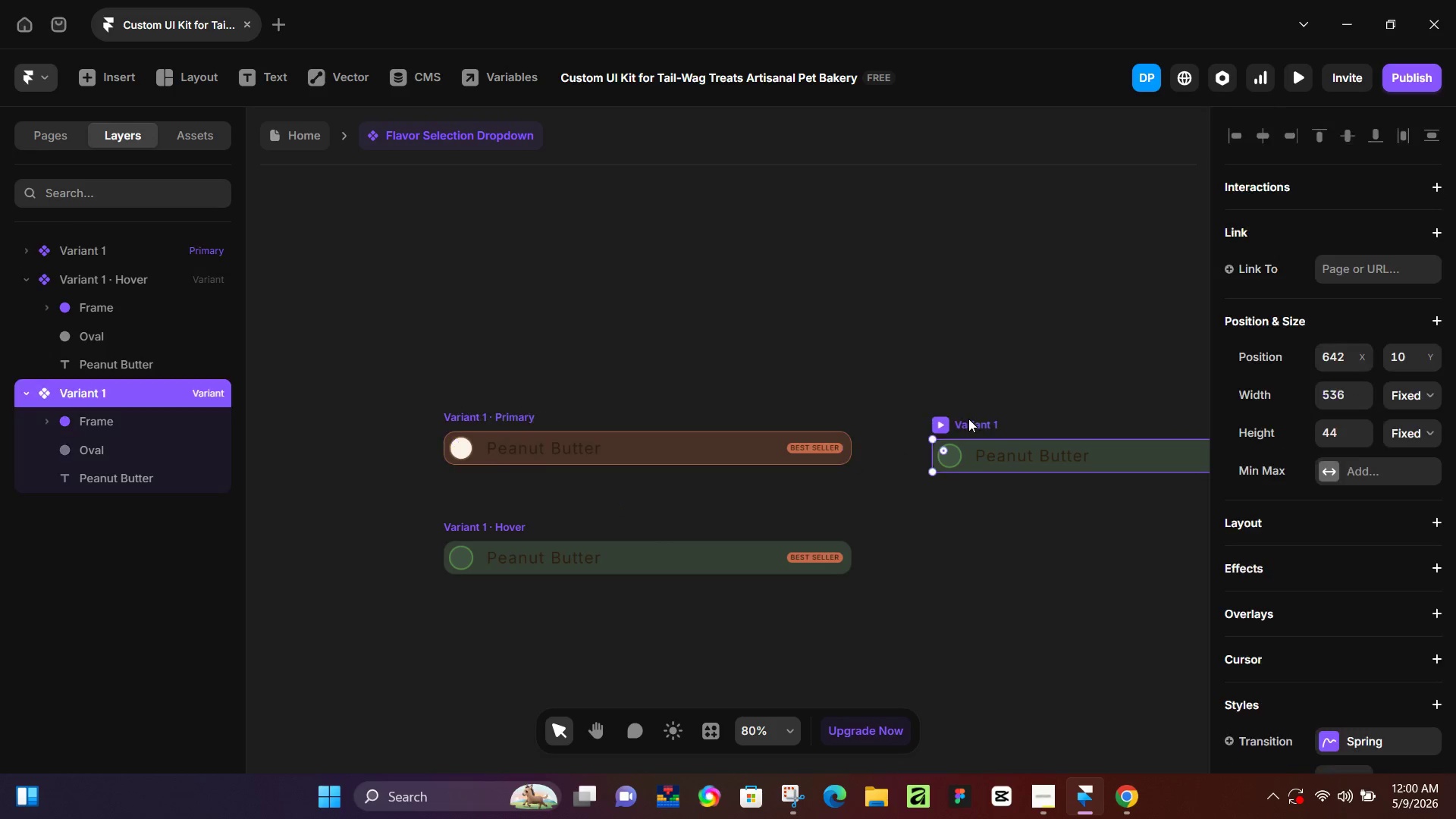 
left_click([968, 419])
 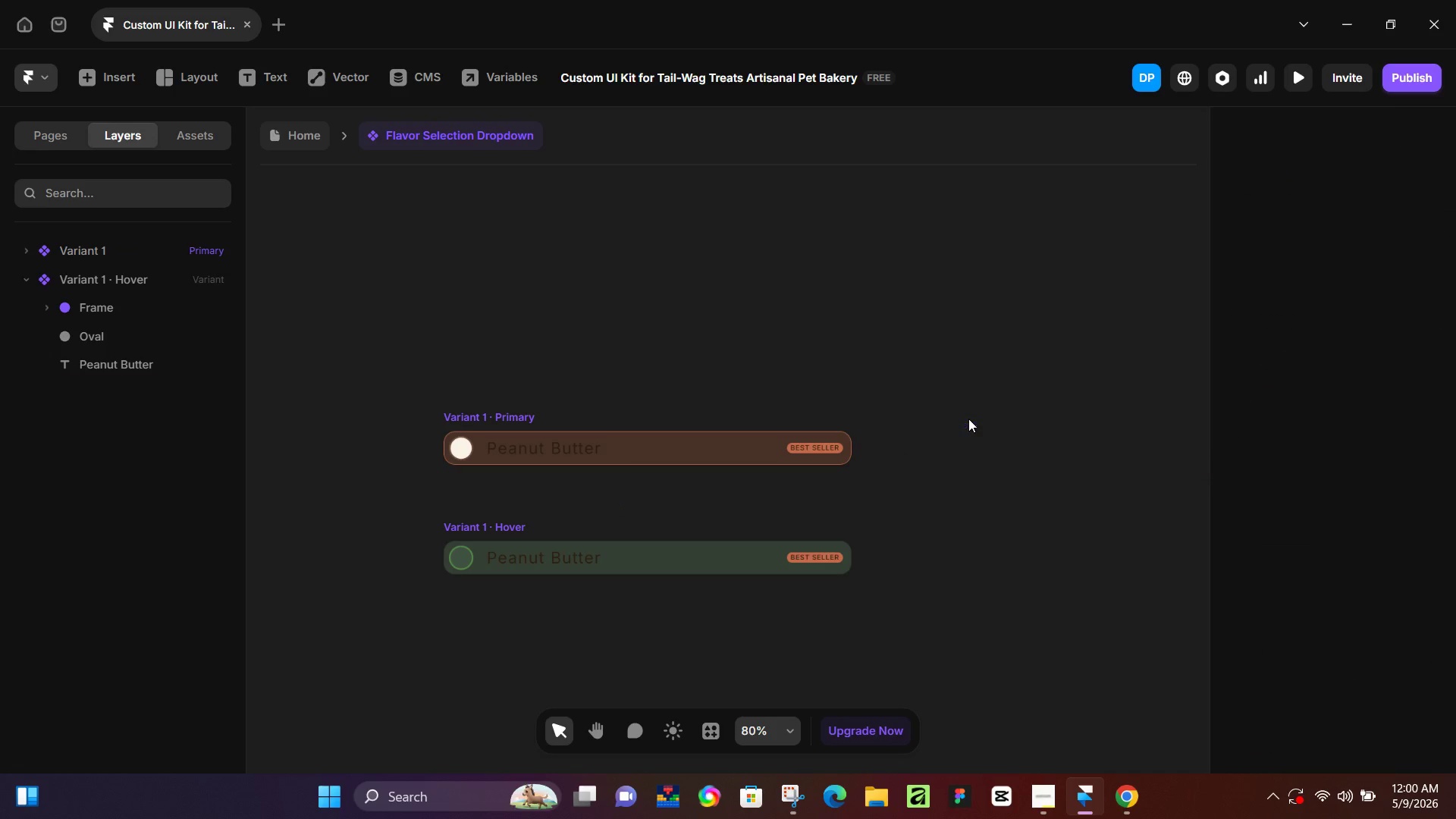 
key(Backspace)
 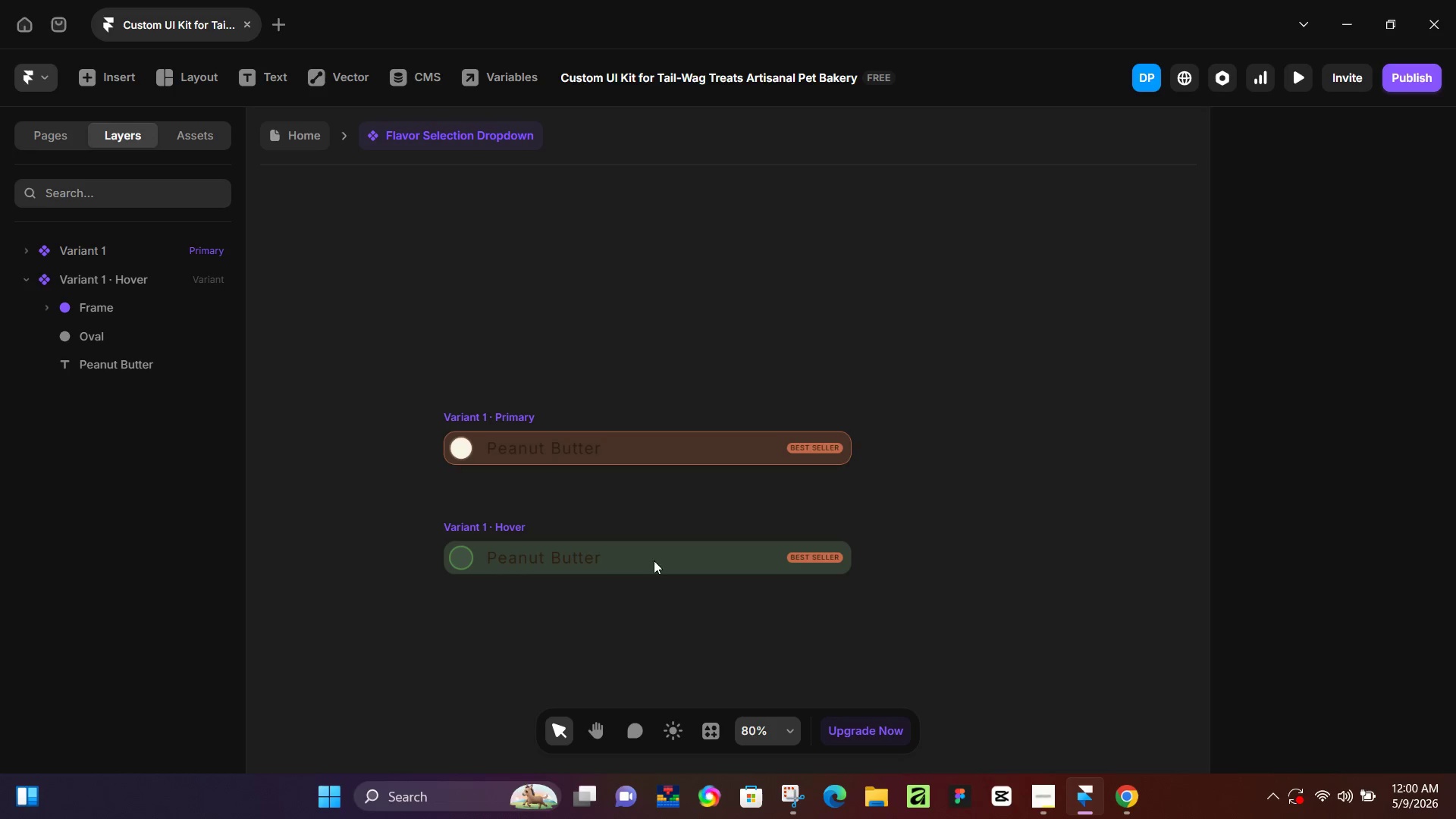 
double_click([631, 566])
 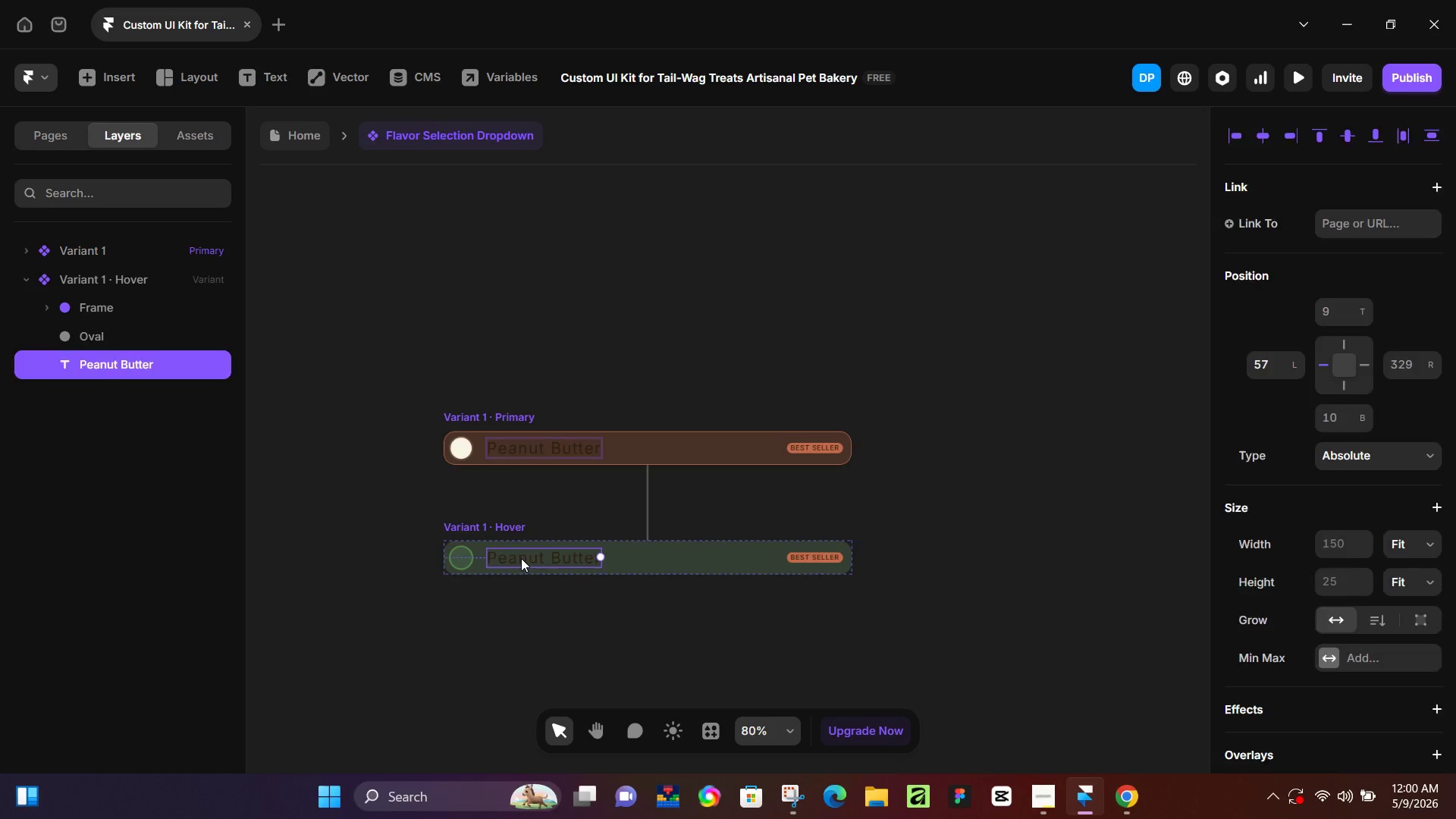 
triple_click([521, 558])
 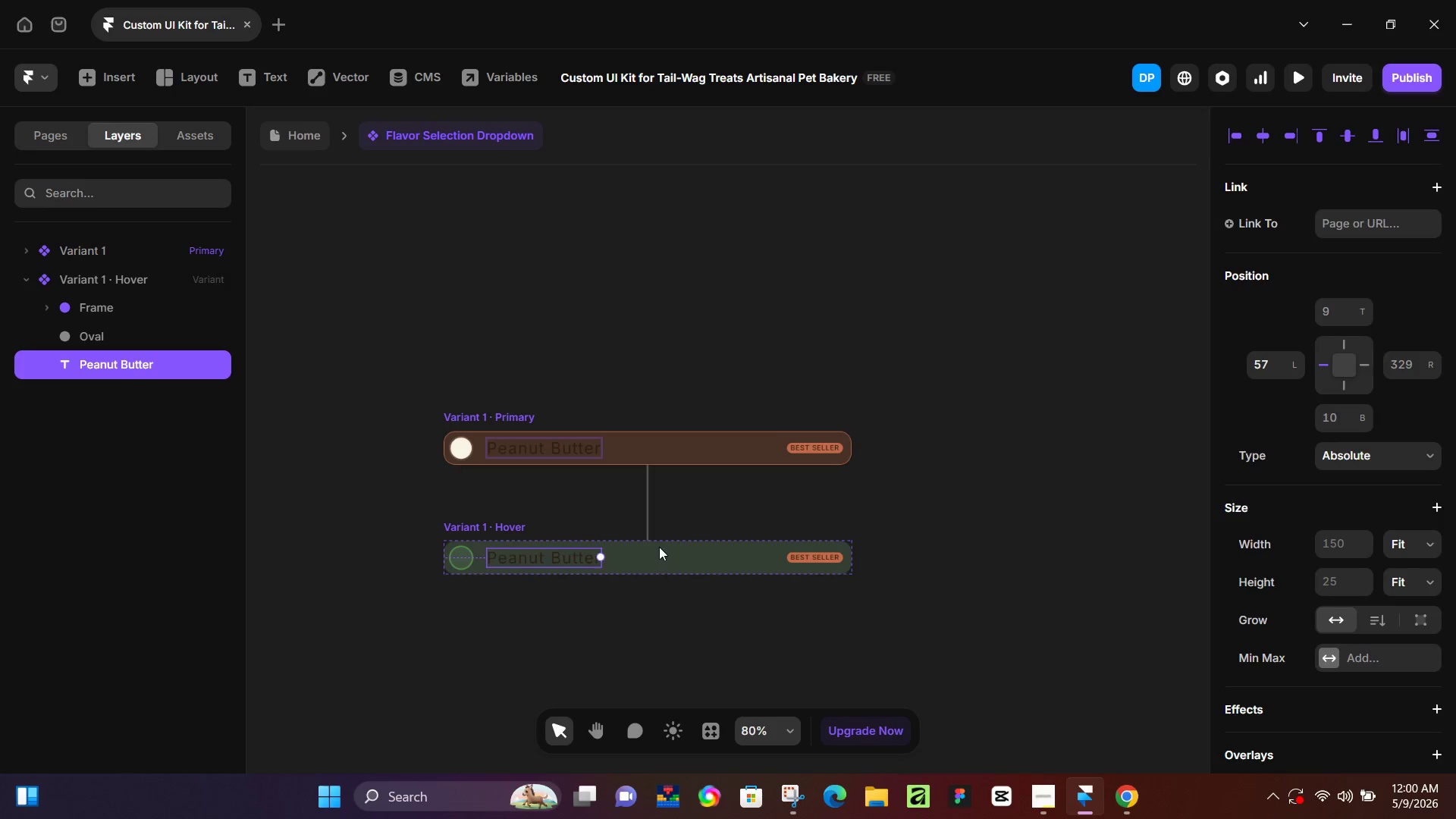 
left_click([659, 547])
 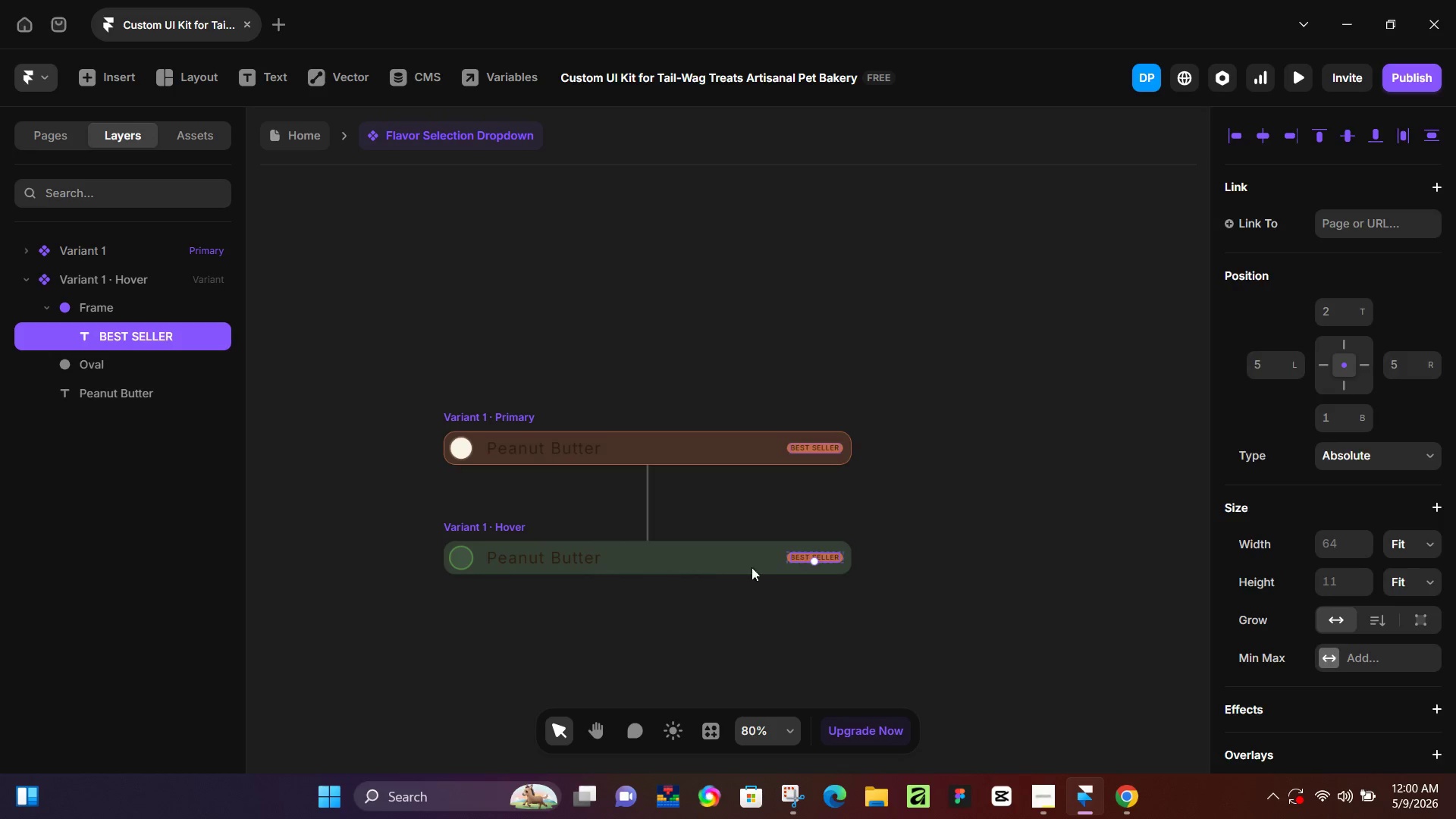 
double_click([708, 567])
 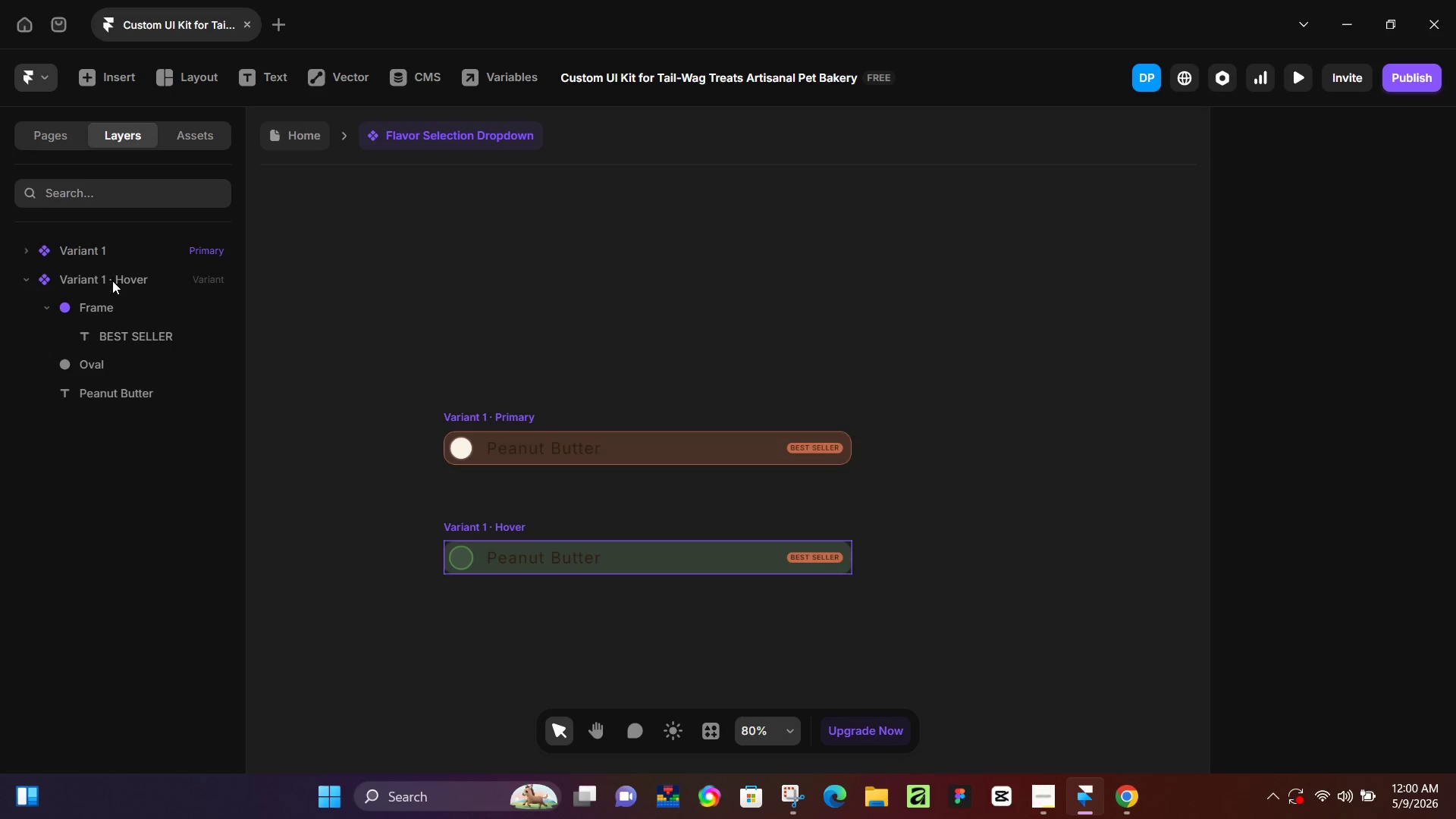 
left_click([112, 281])
 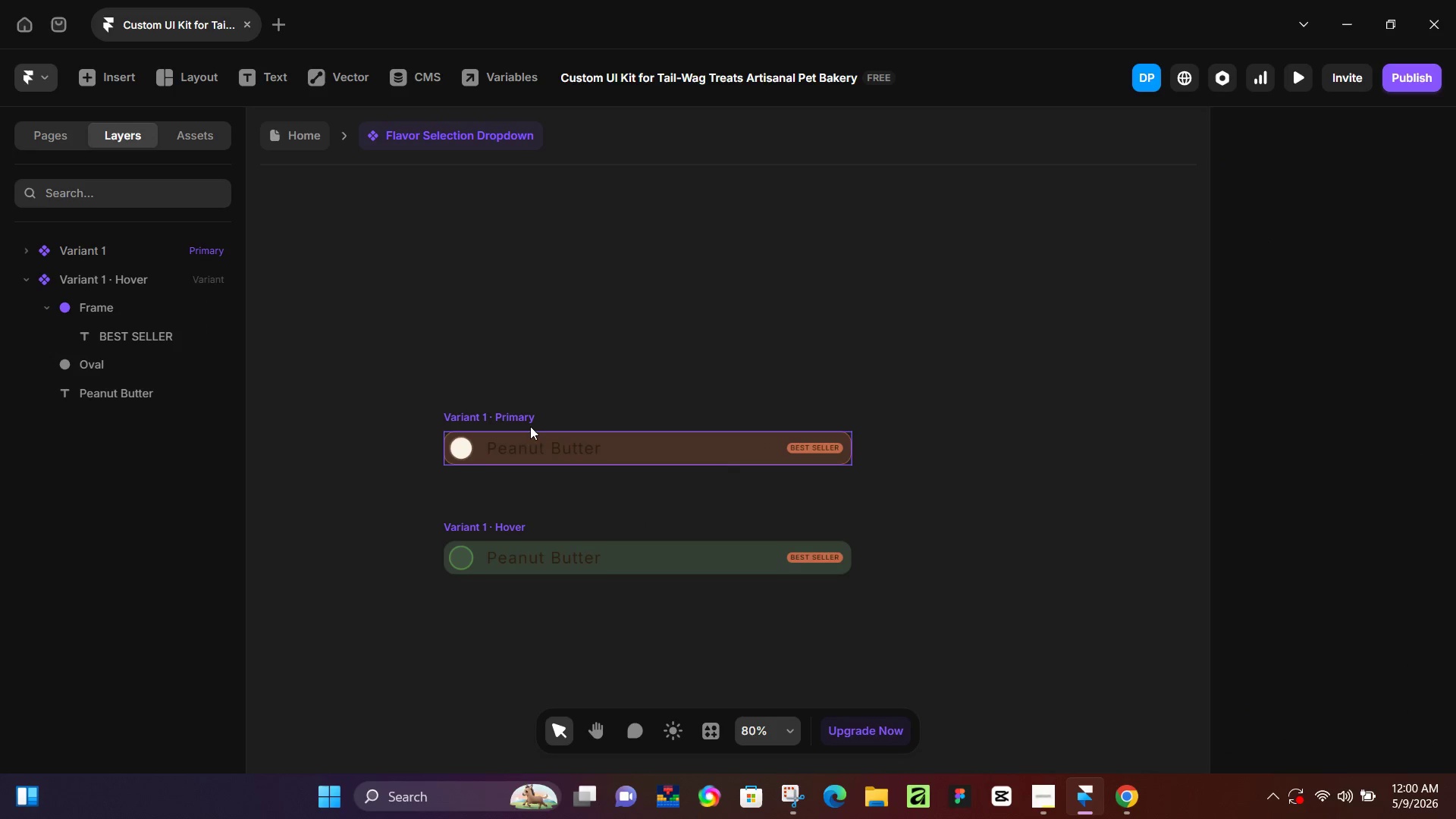 
left_click([1121, 487])
 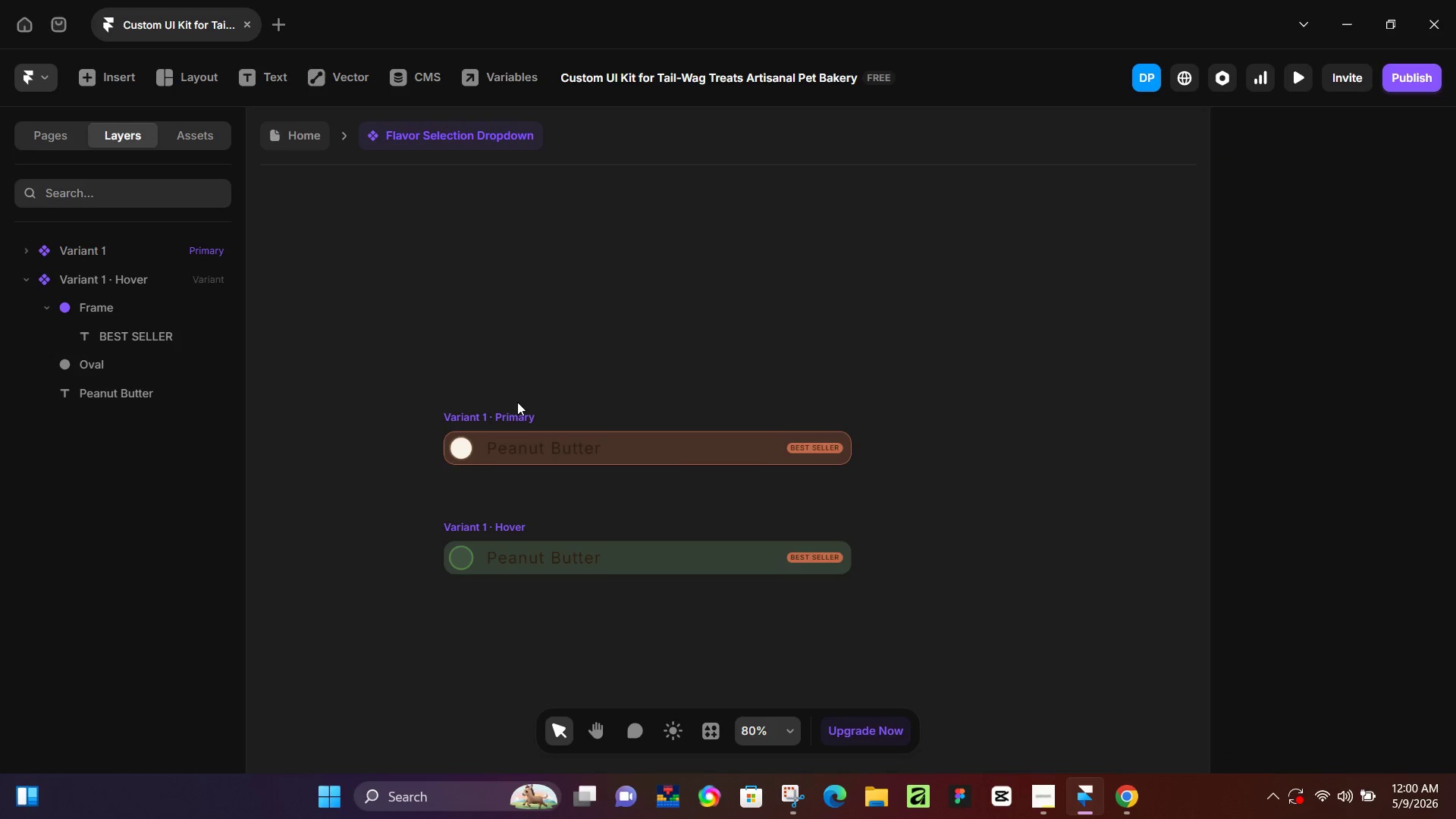 
double_click([518, 412])
 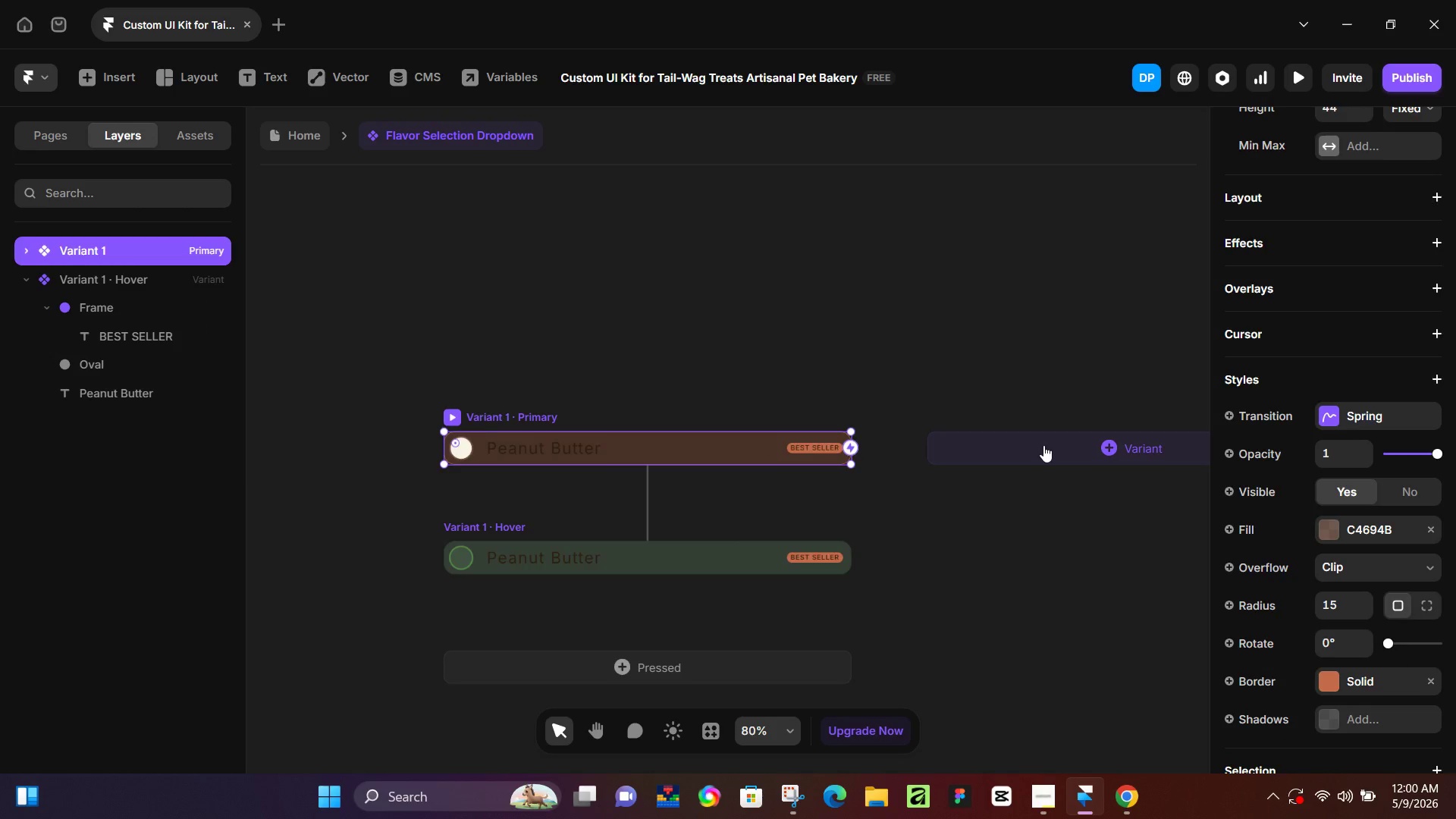 
left_click([1043, 445])
 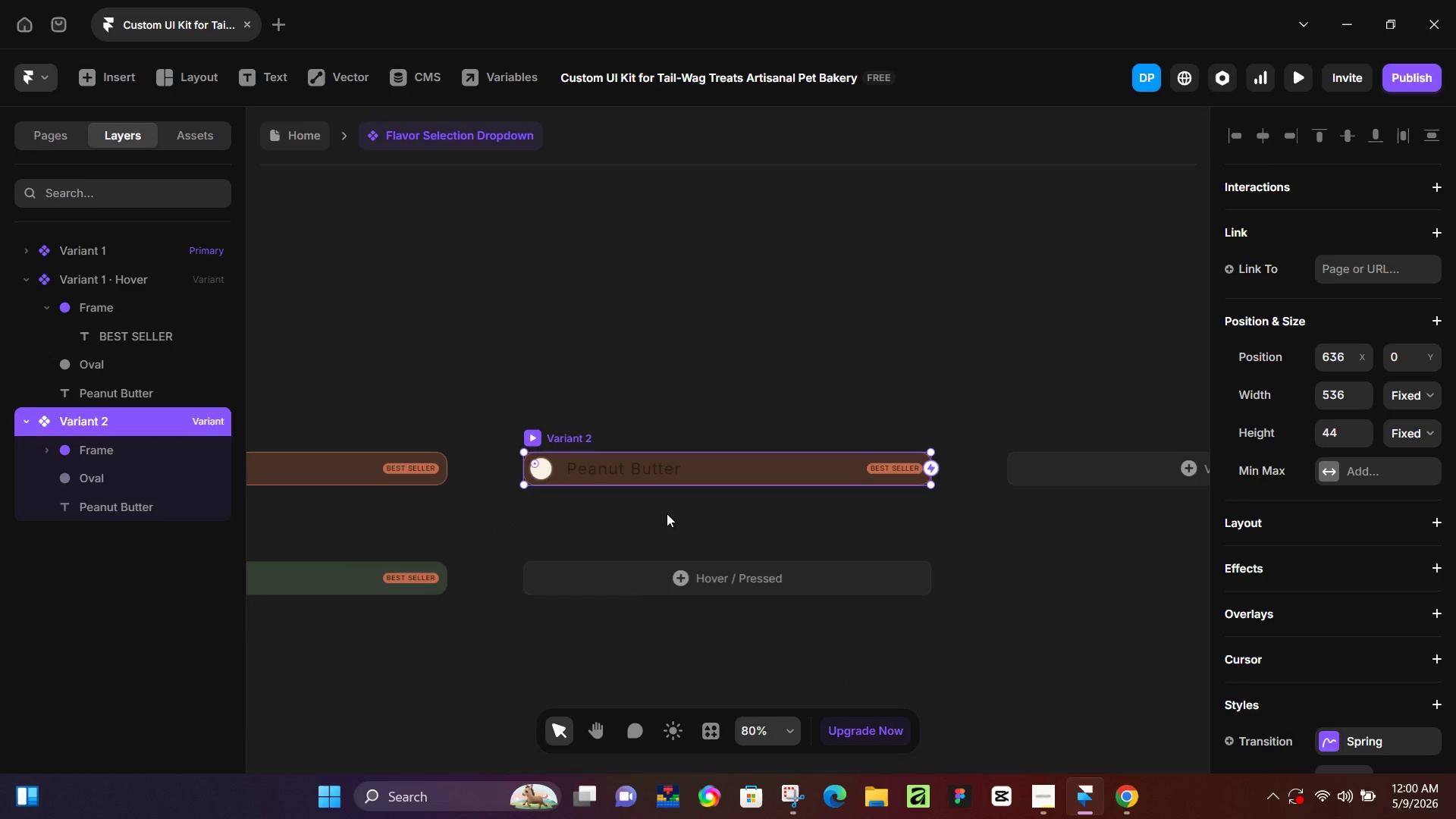 
hold_key(key=Space, duration=0.61)
 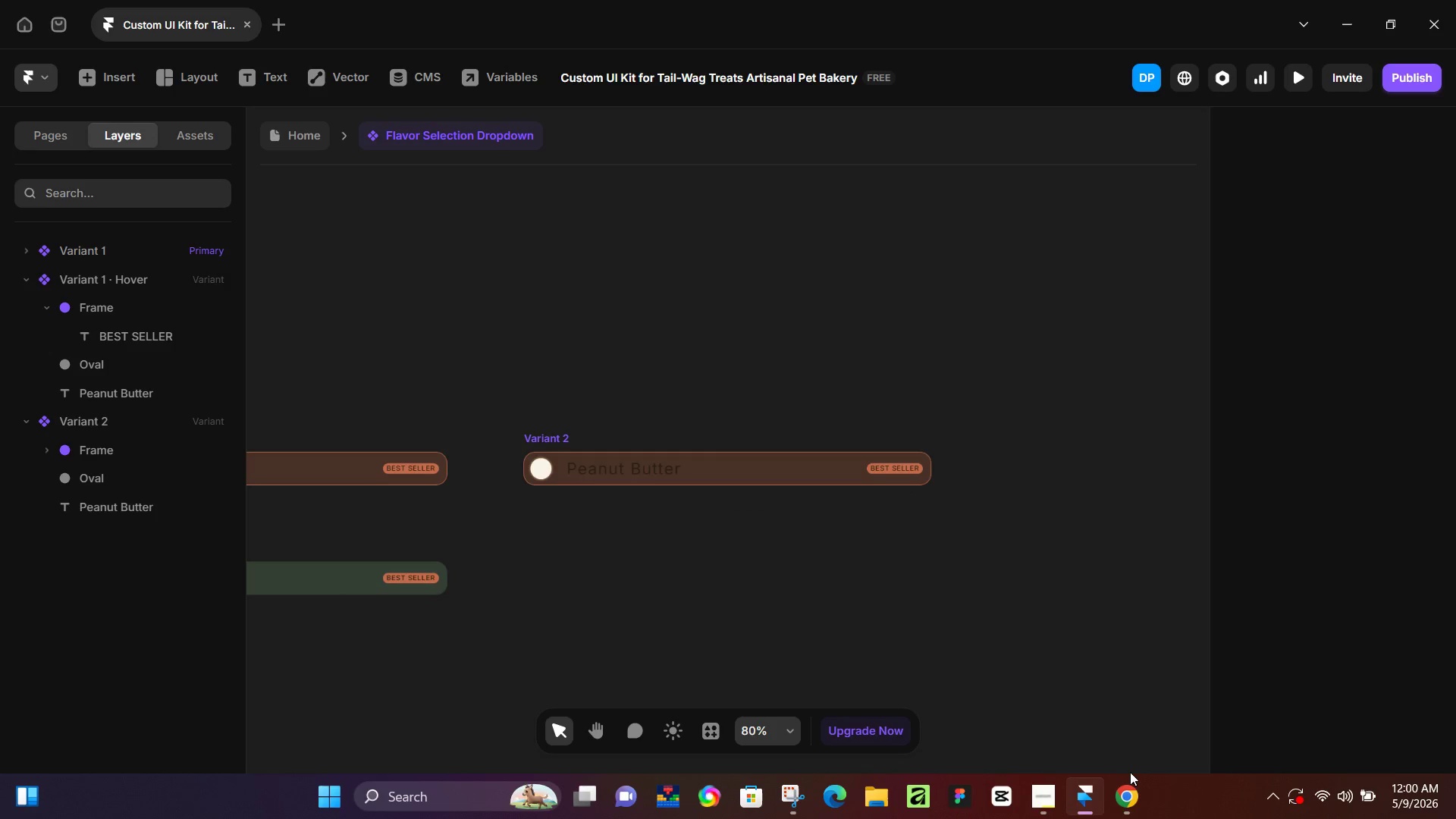 
left_click_drag(start_coordinate=[656, 516], to_coordinate=[905, 497])
 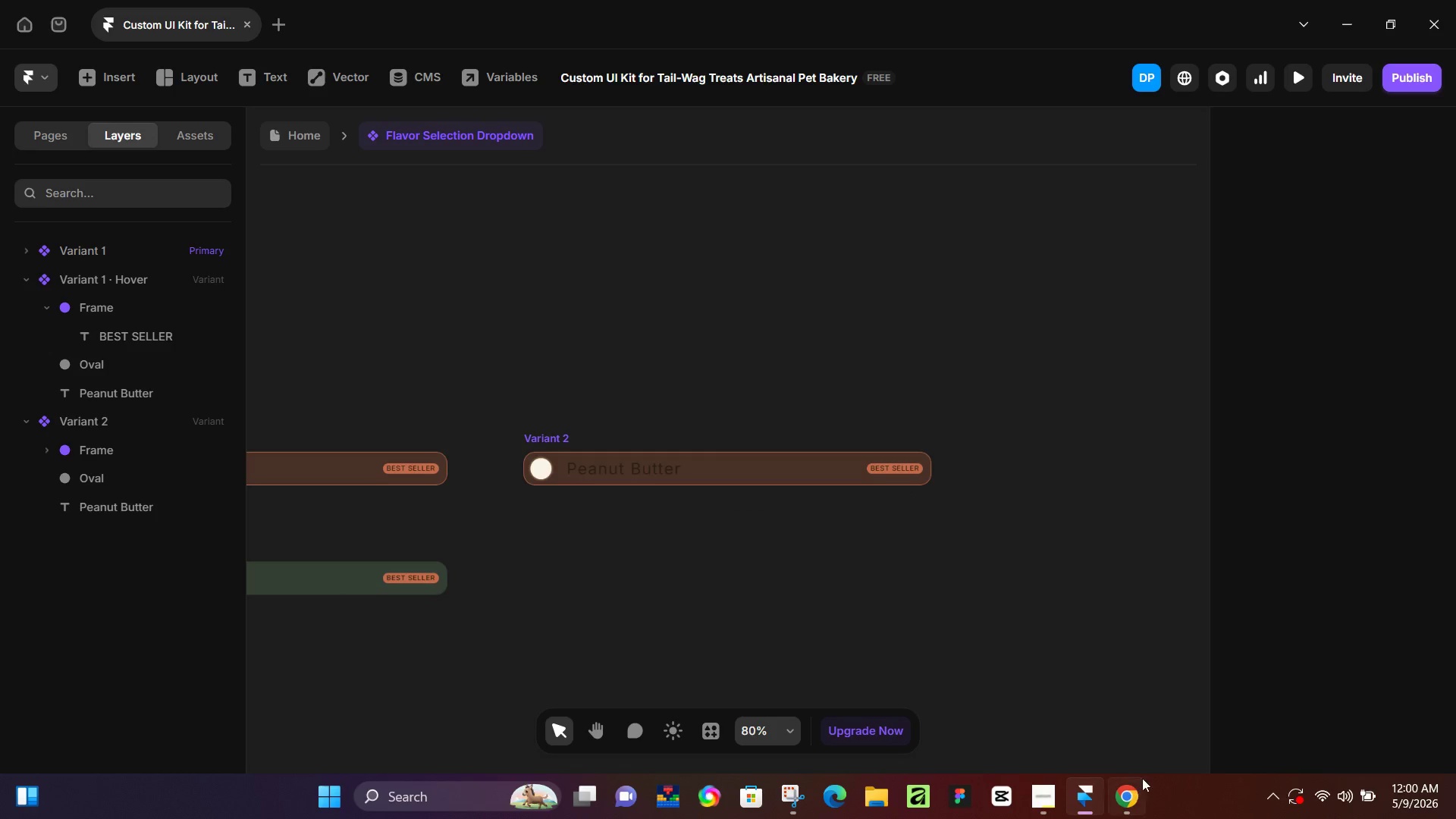 
mouse_move([1104, 760])
 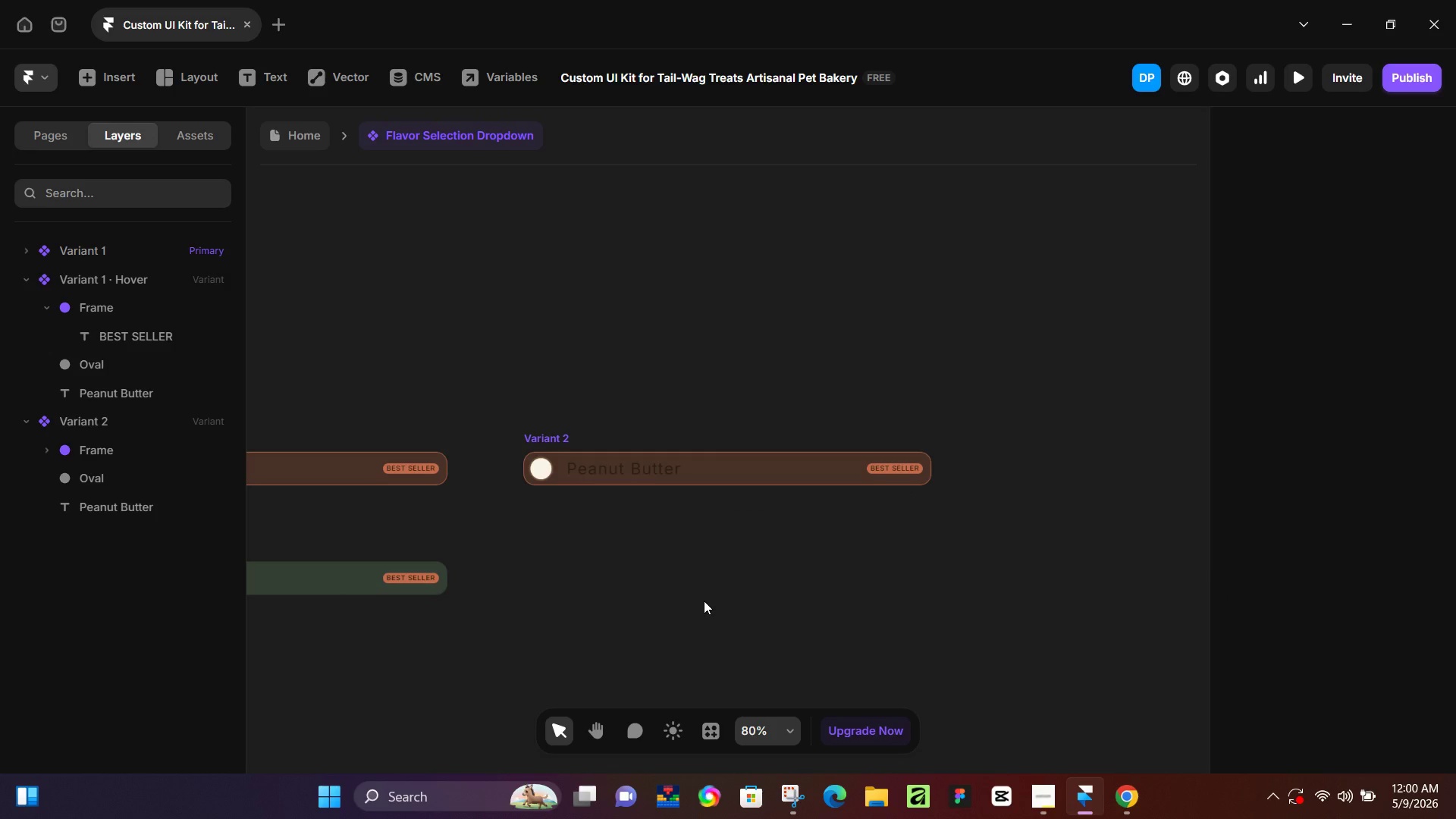 
hold_key(key=Space, duration=0.47)
 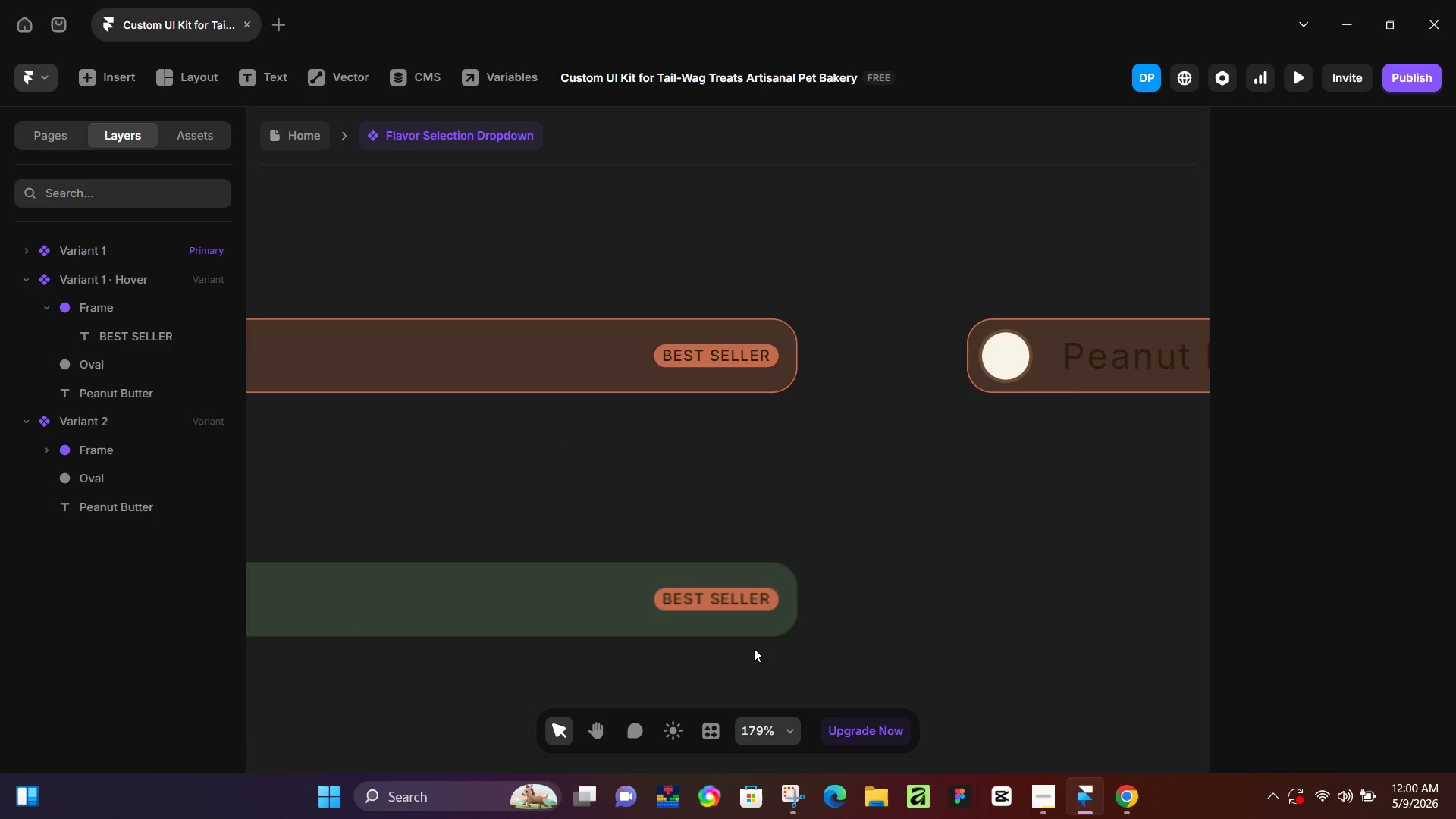 
left_click_drag(start_coordinate=[549, 593], to_coordinate=[875, 641])
 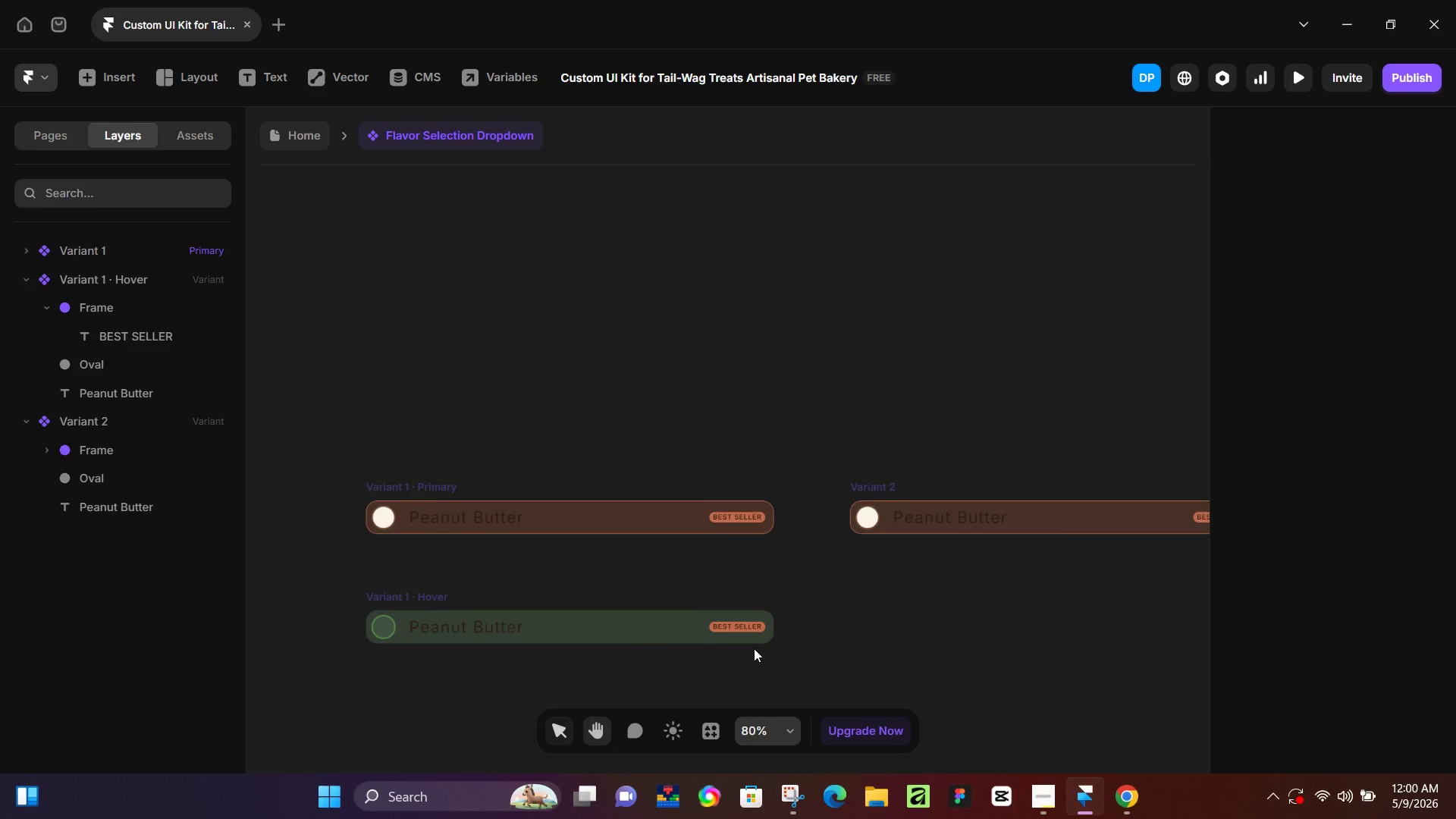 
hold_key(key=ControlLeft, duration=0.89)
scroll: coordinate [736, 623], scroll_direction: up, amount: 13.0
 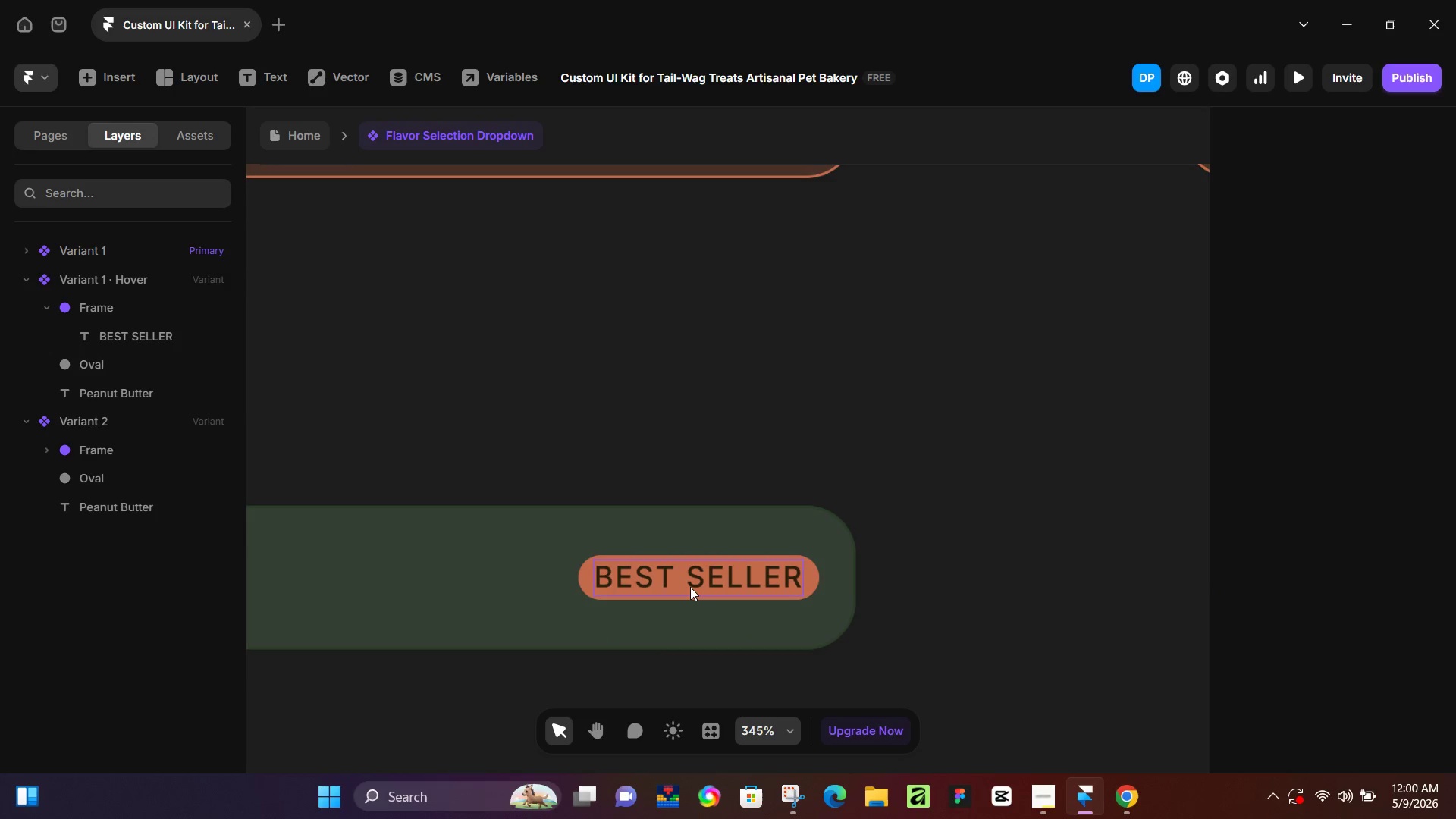 
left_click([690, 587])
 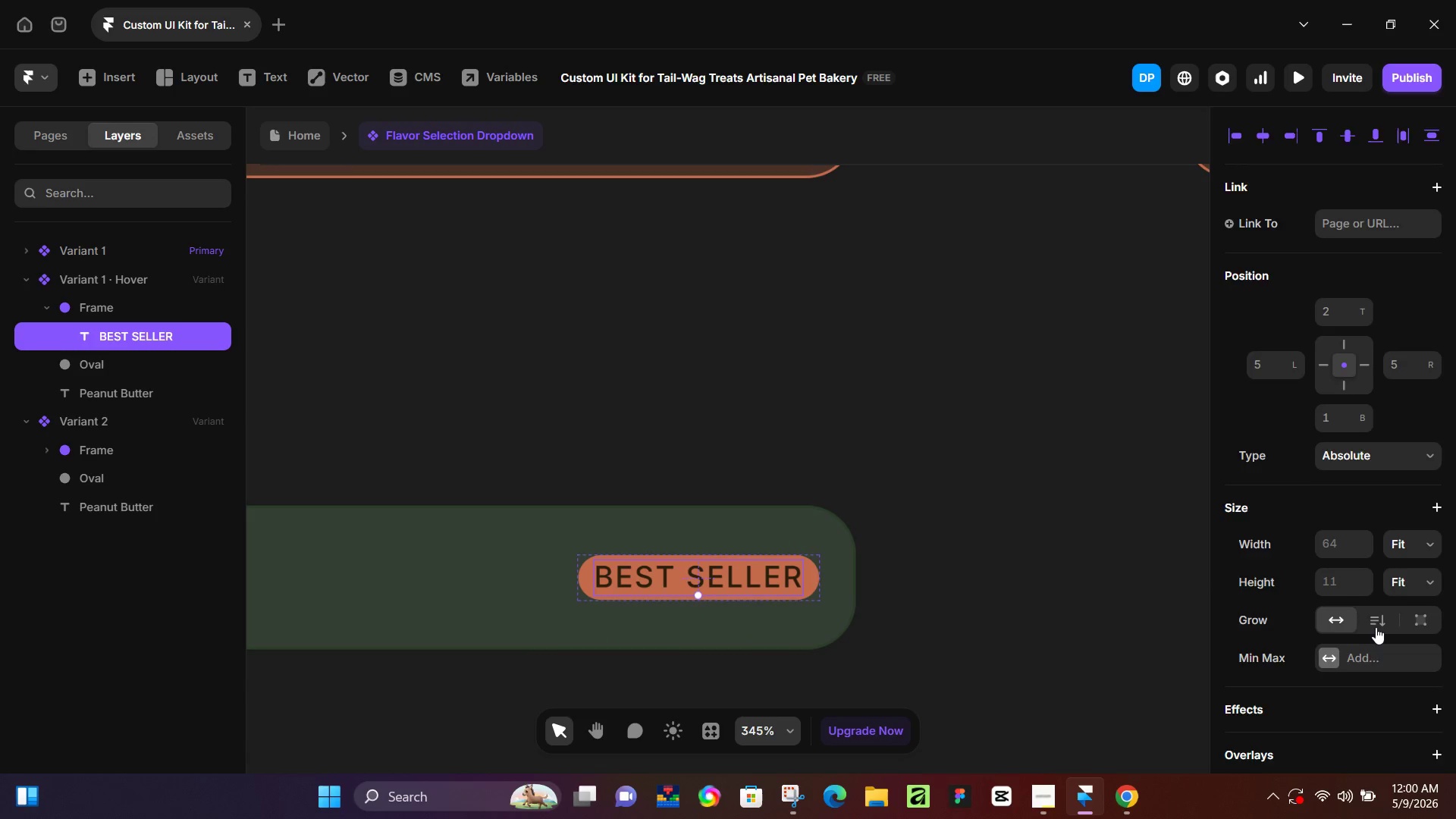 
scroll: coordinate [1340, 590], scroll_direction: down, amount: 8.0
 